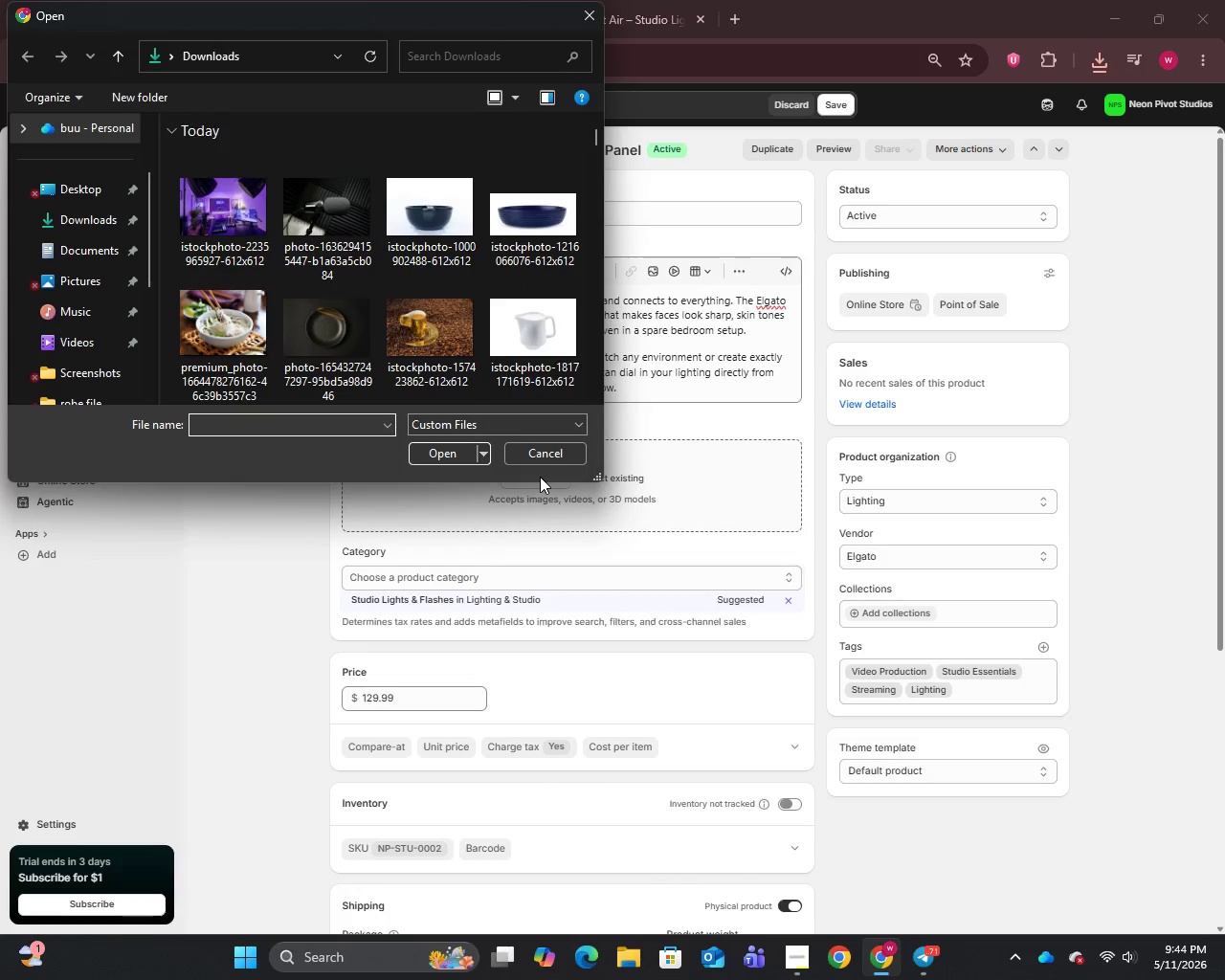 
left_click([230, 234])
 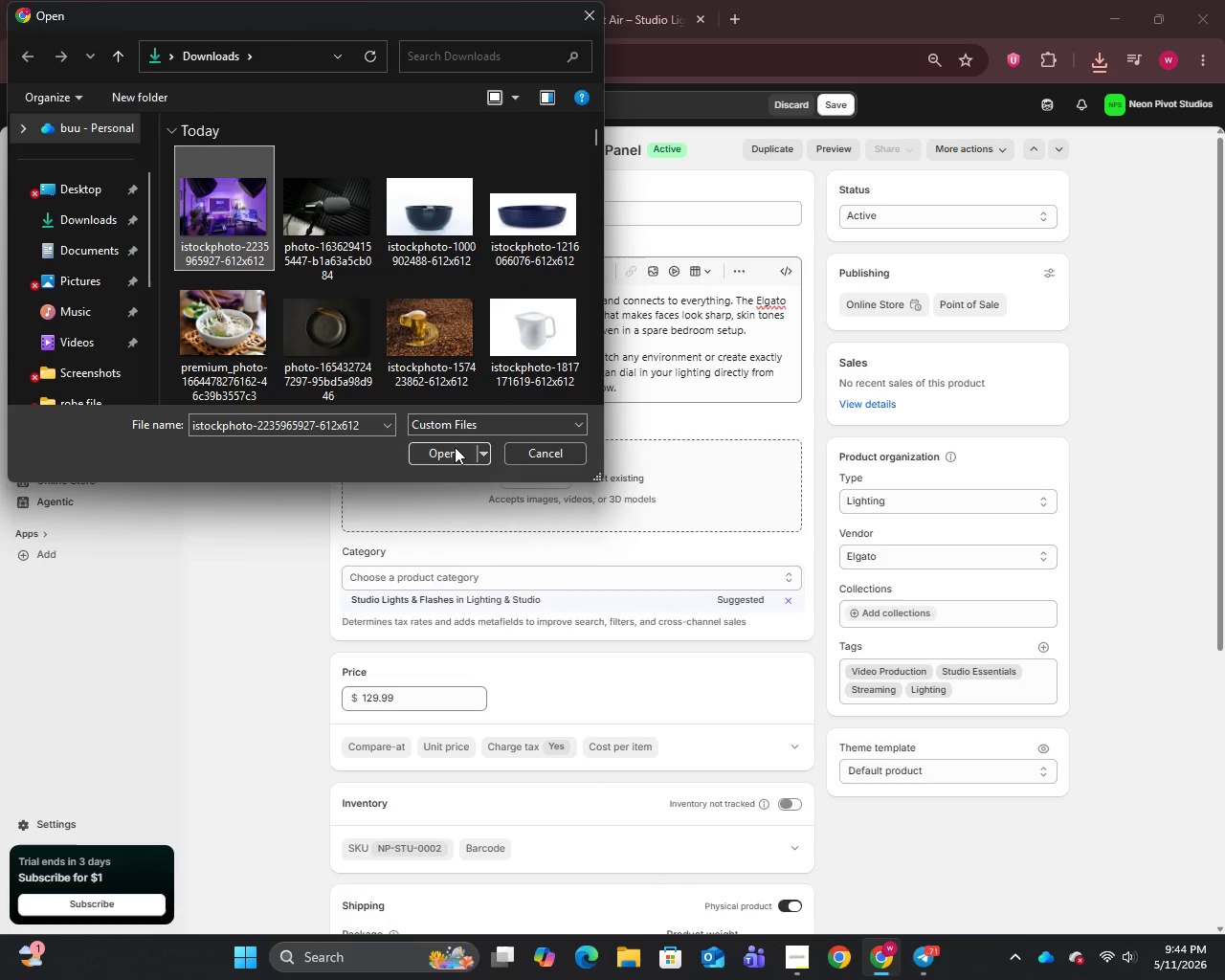 
left_click([457, 452])
 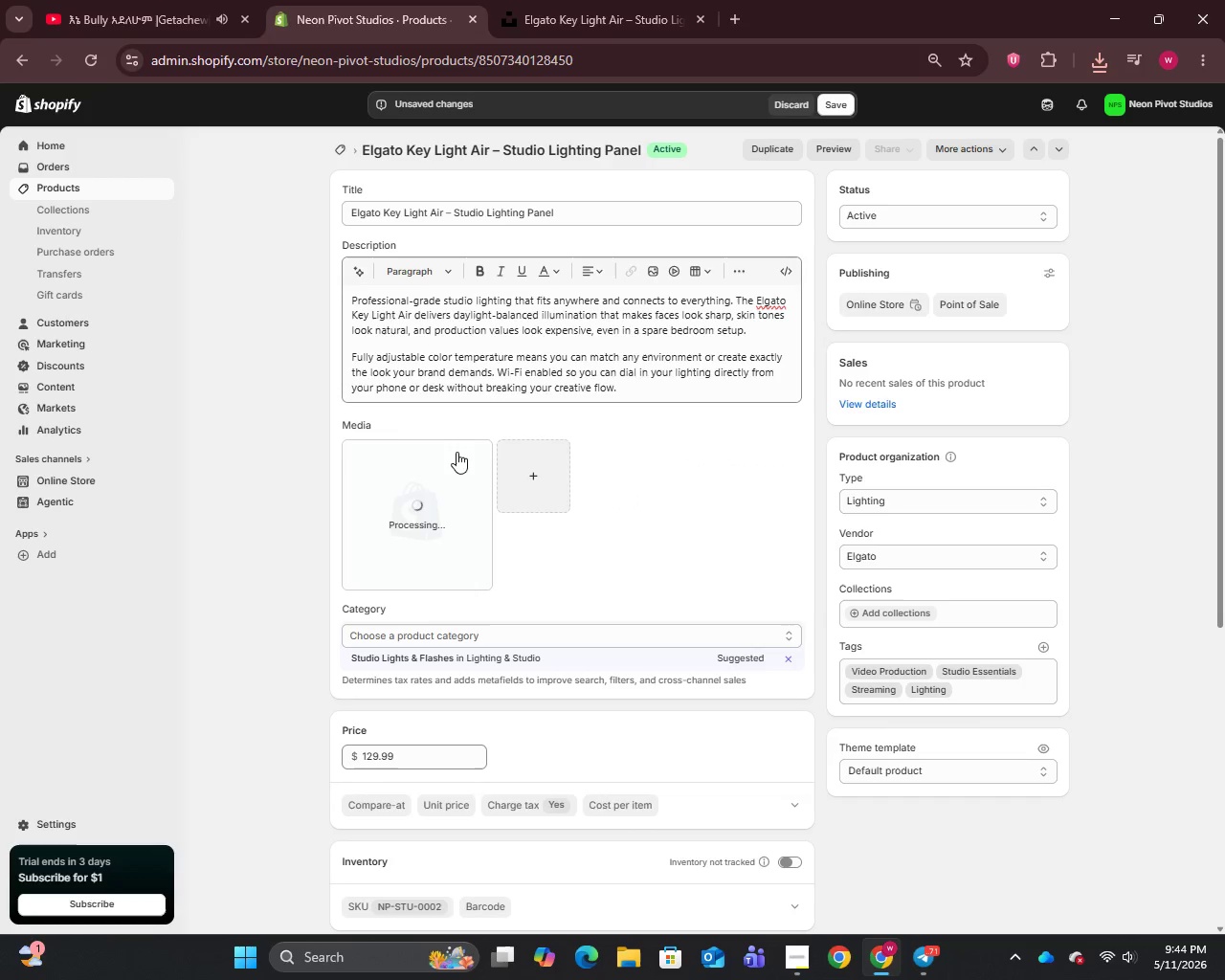 
wait(9.36)
 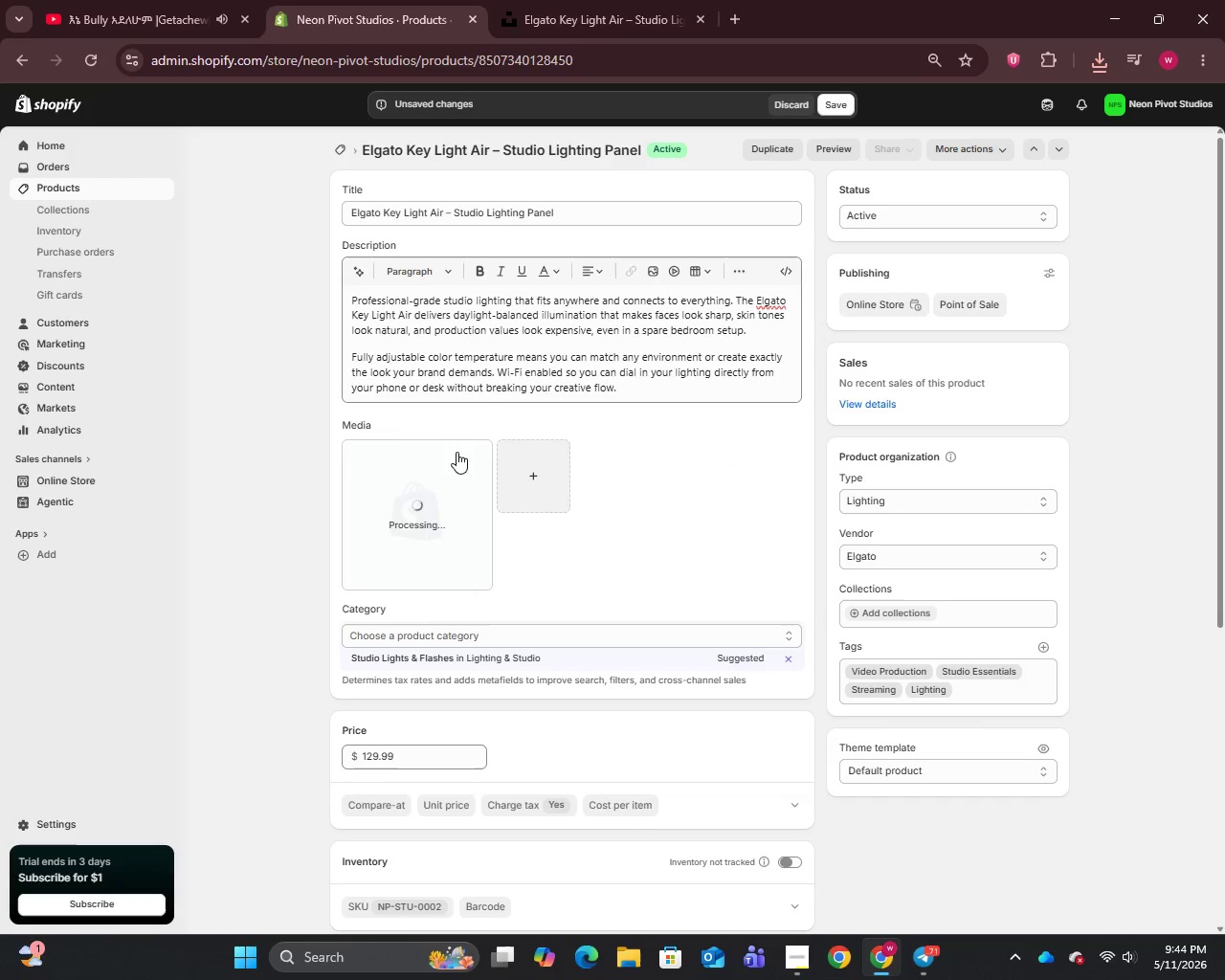 
left_click([434, 501])
 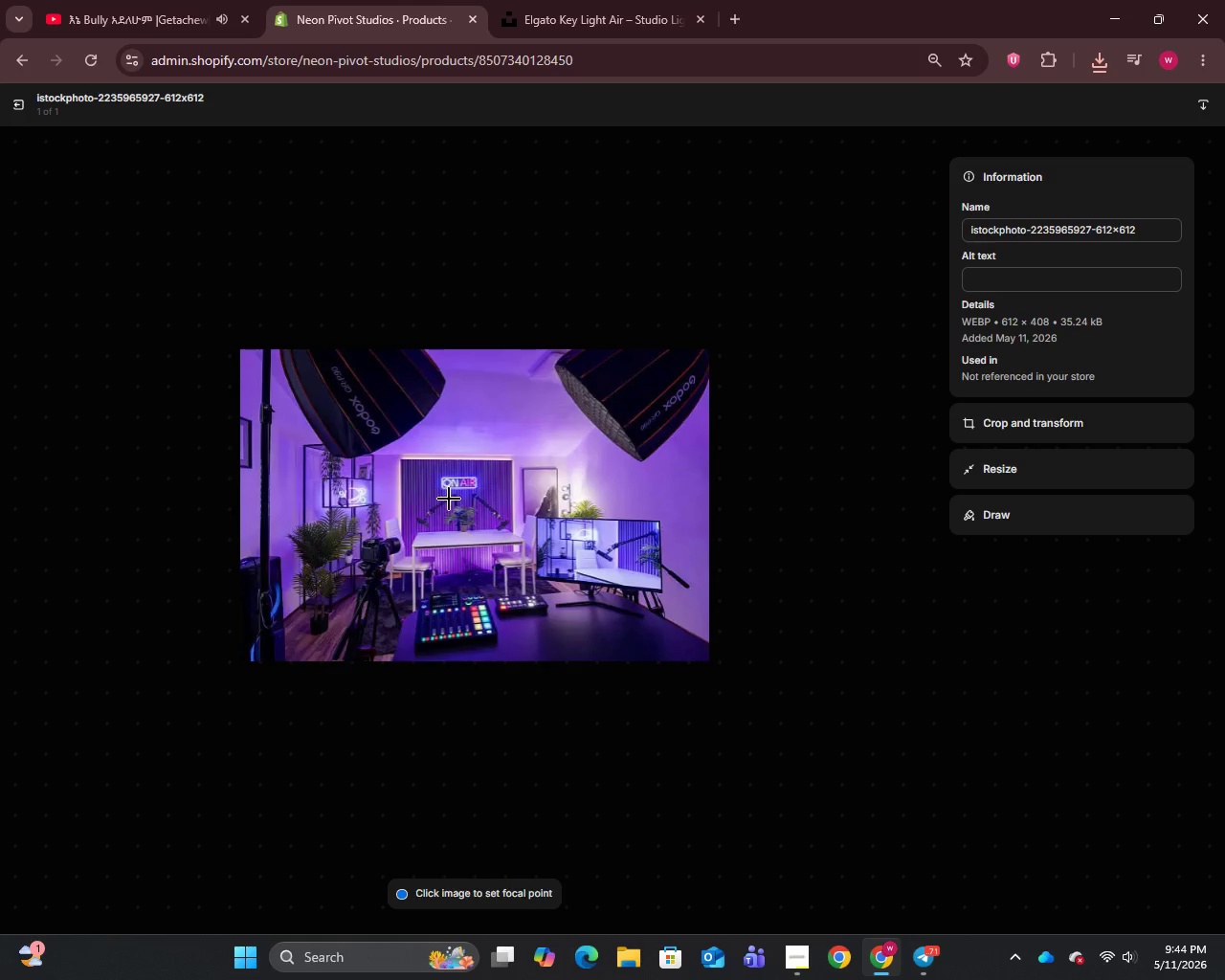 
left_click([1034, 239])
 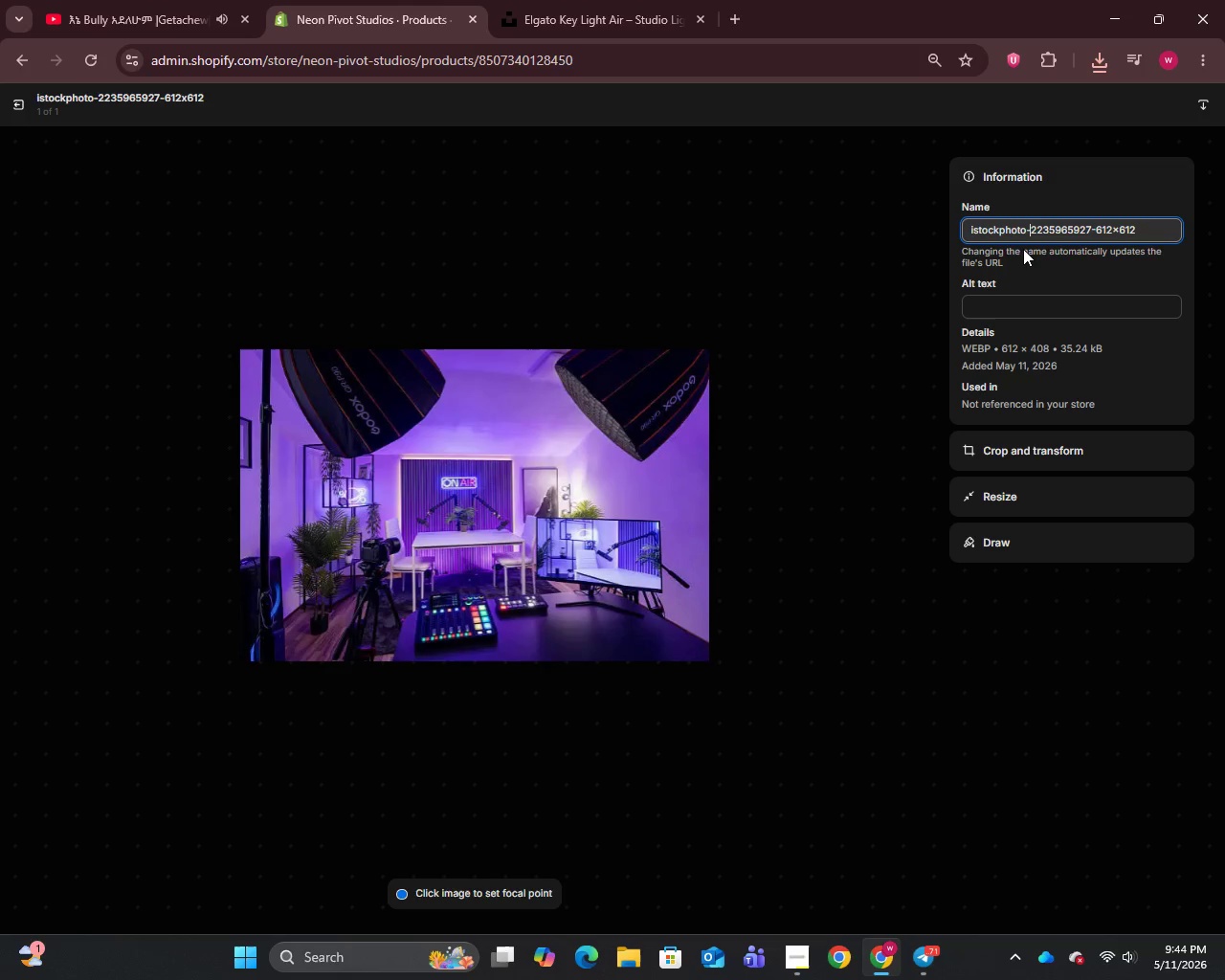 
key(Control+A)
 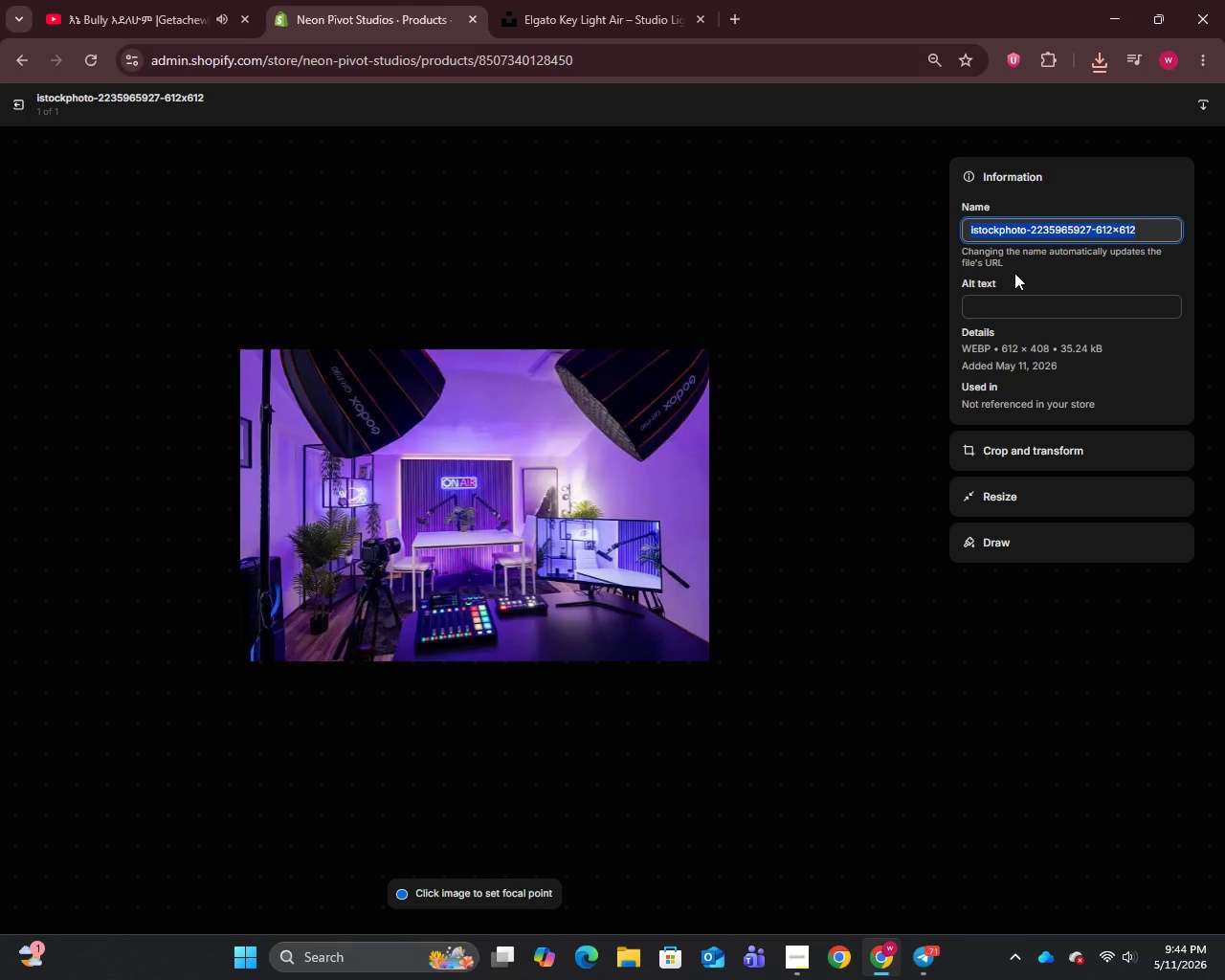 
key(Control+V)
 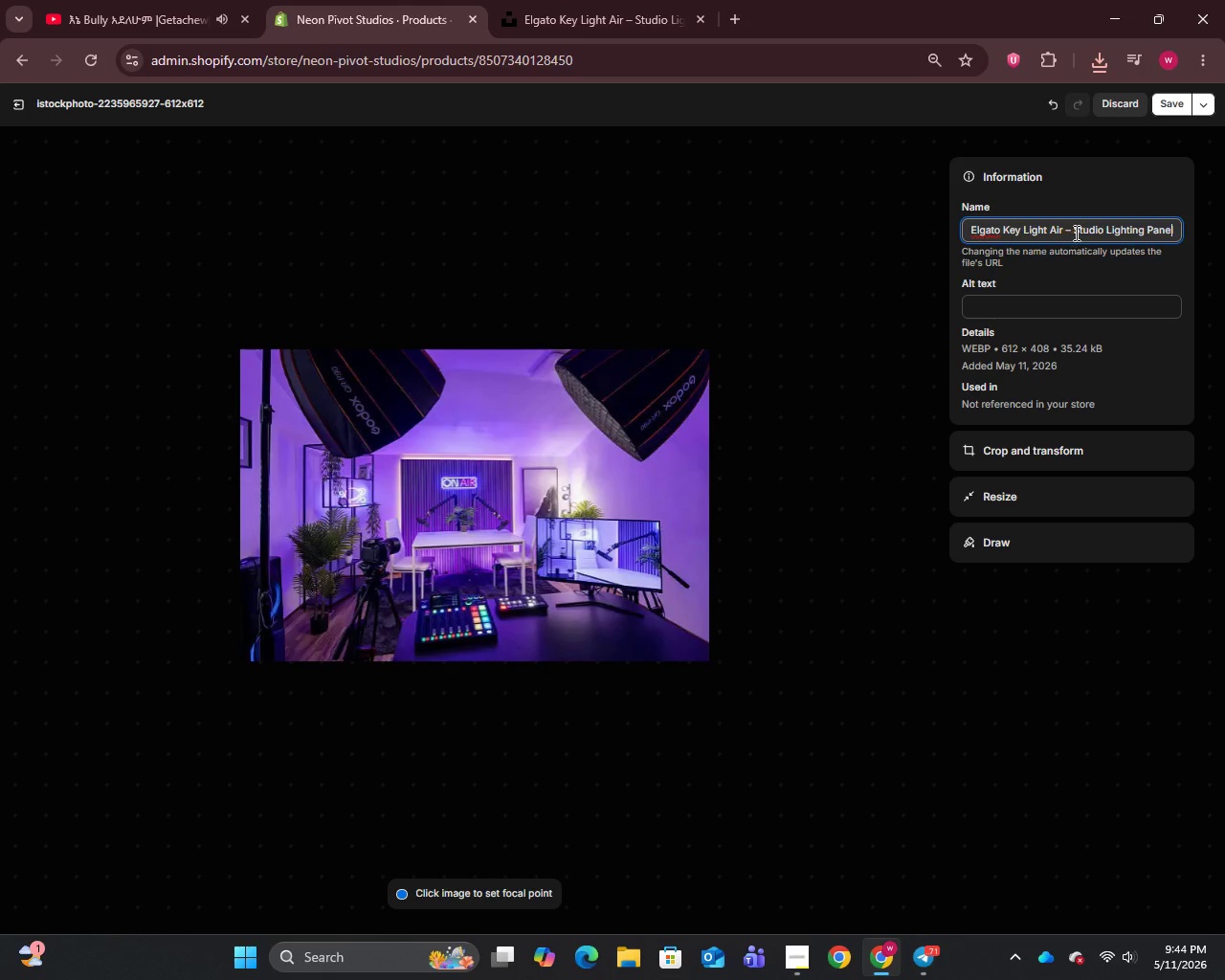 
left_click_drag(start_coordinate=[1071, 233], to_coordinate=[905, 244])
 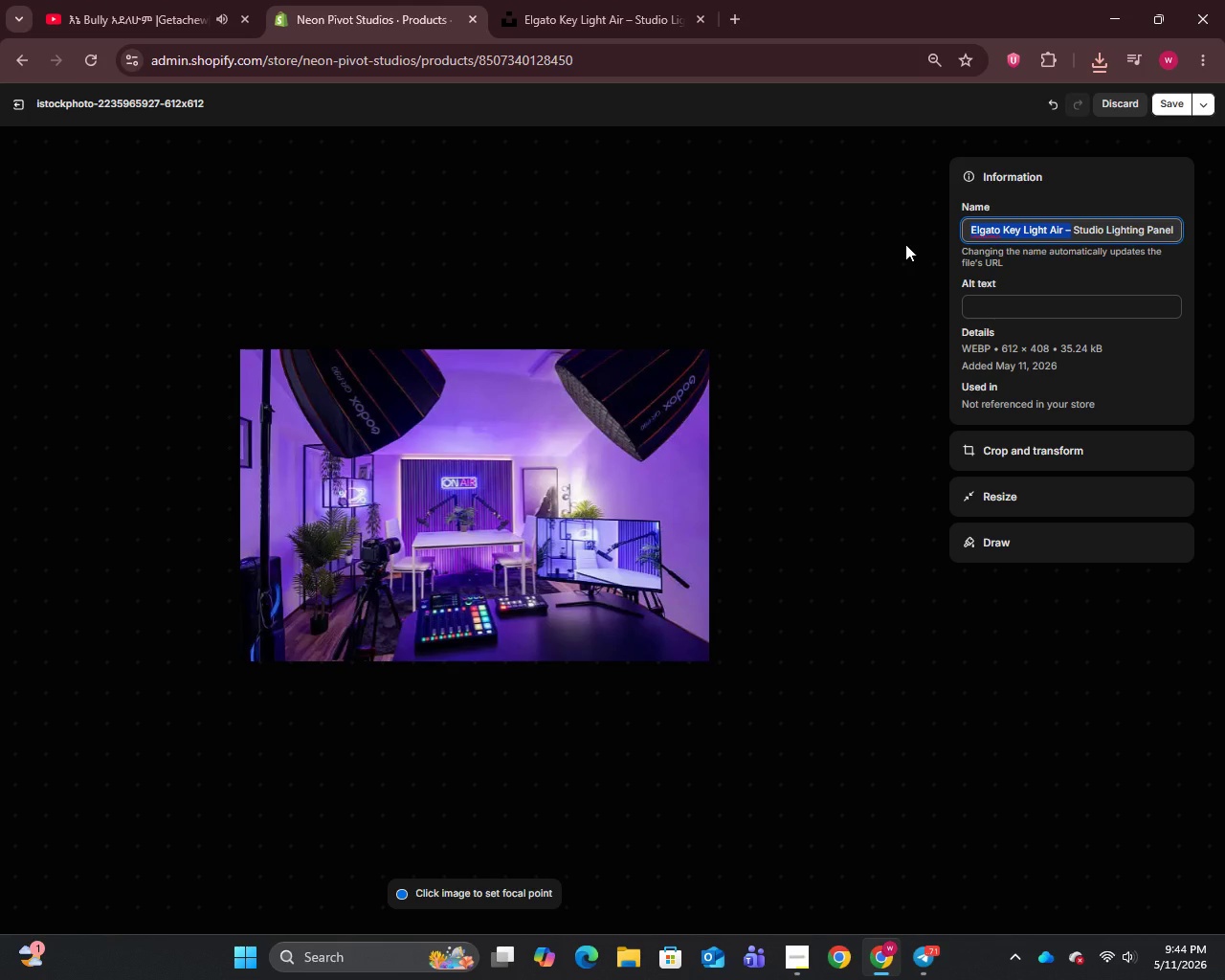 
key(Backspace)
 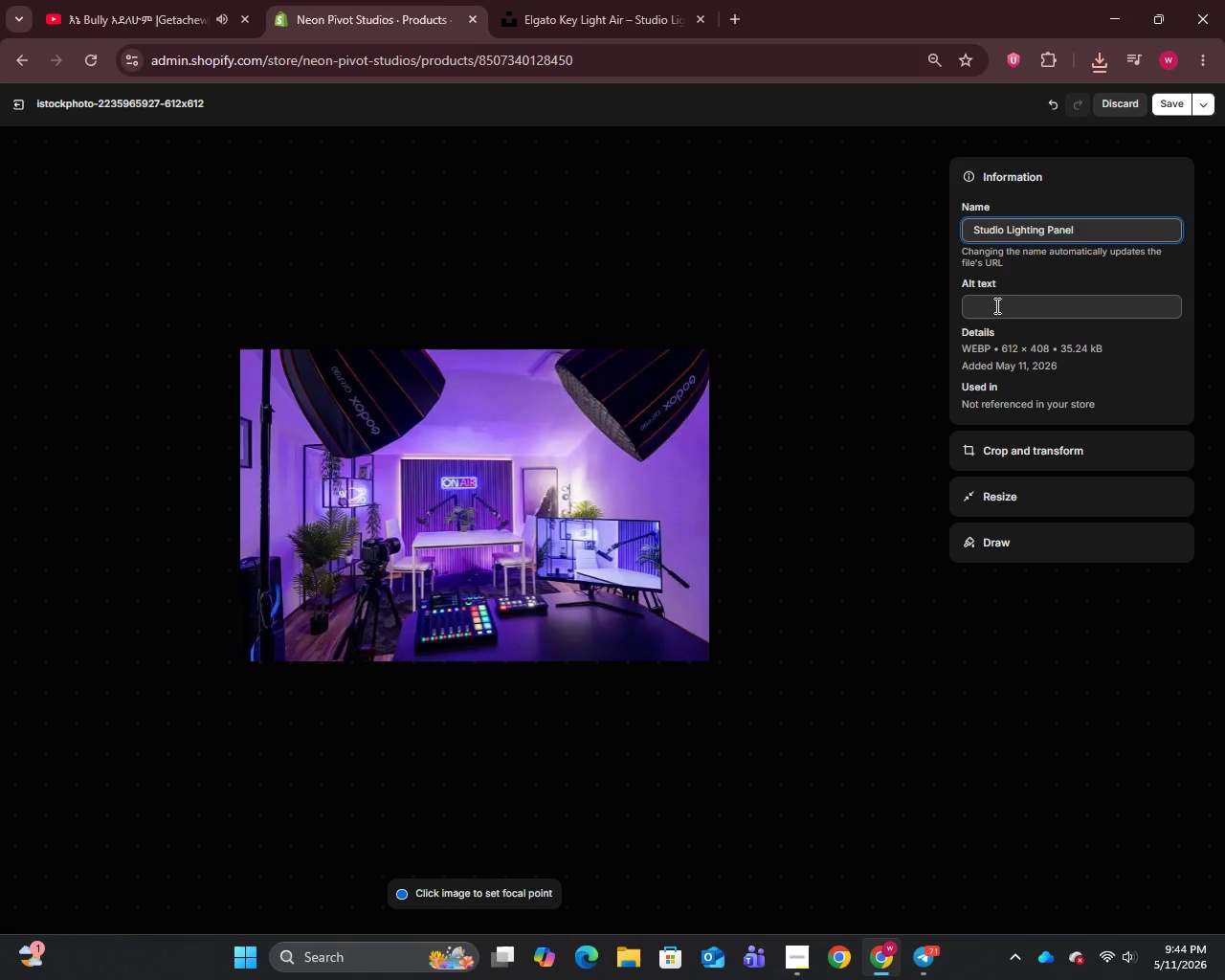 
left_click([996, 305])
 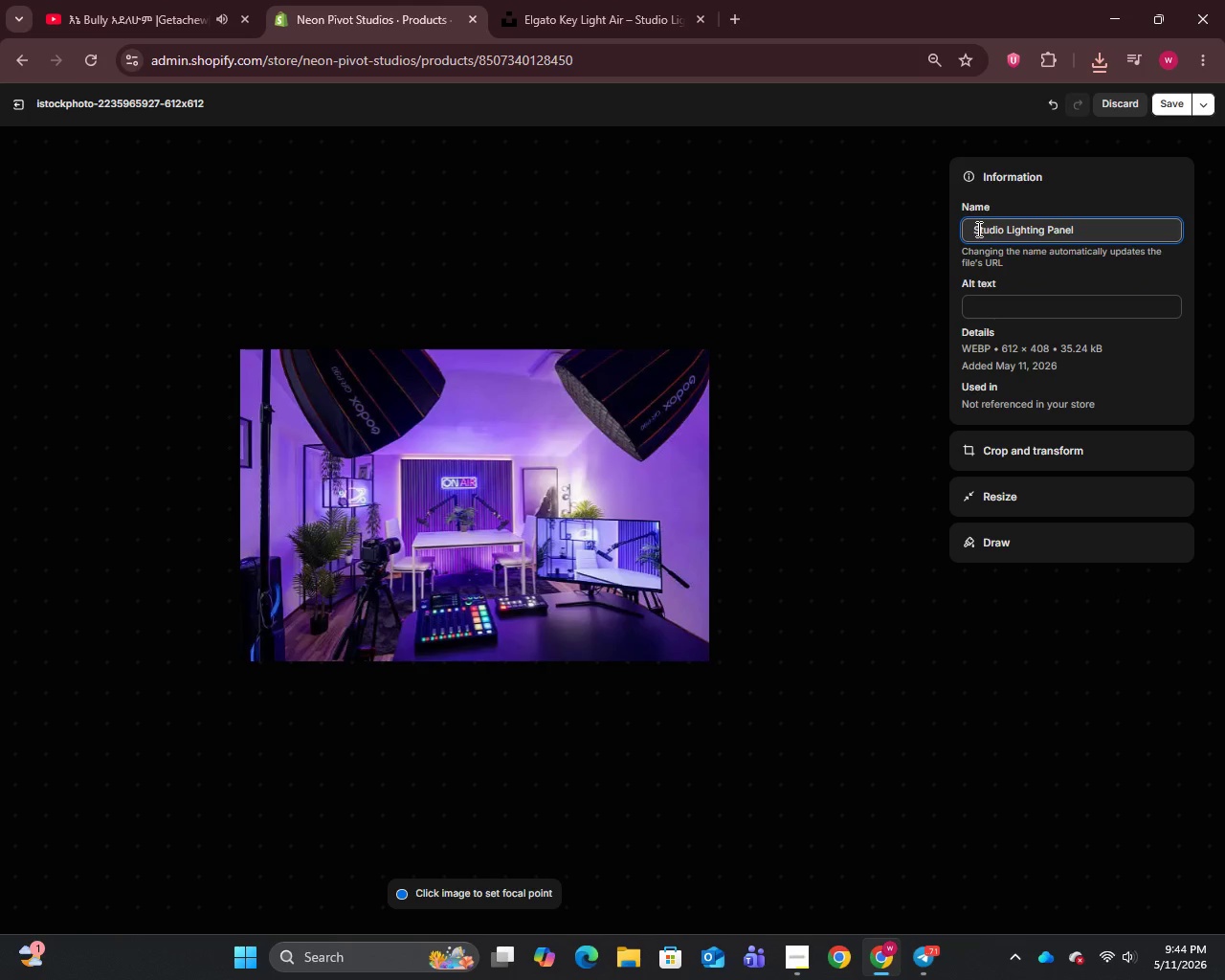 
double_click([976, 229])
 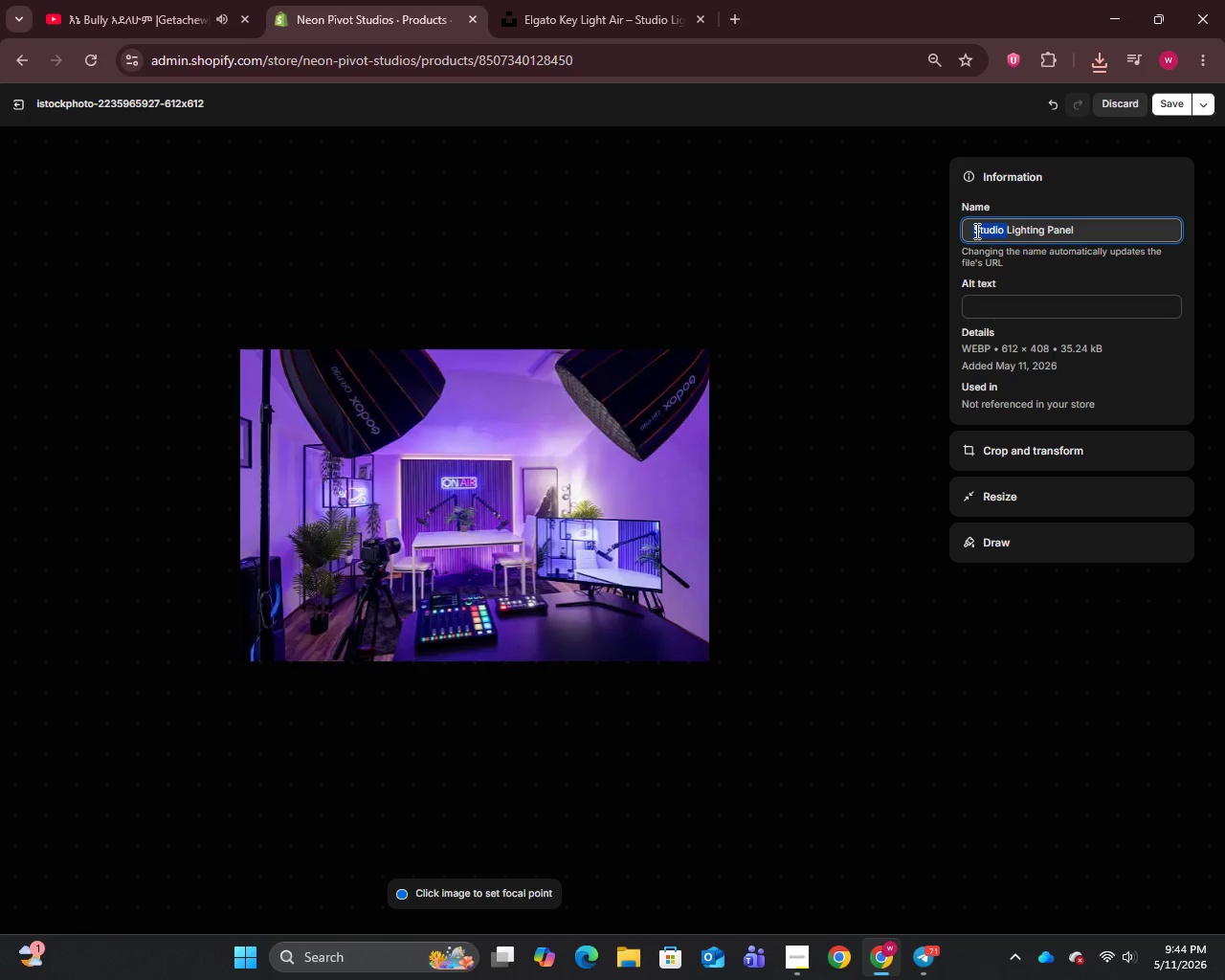 
left_click([975, 231])
 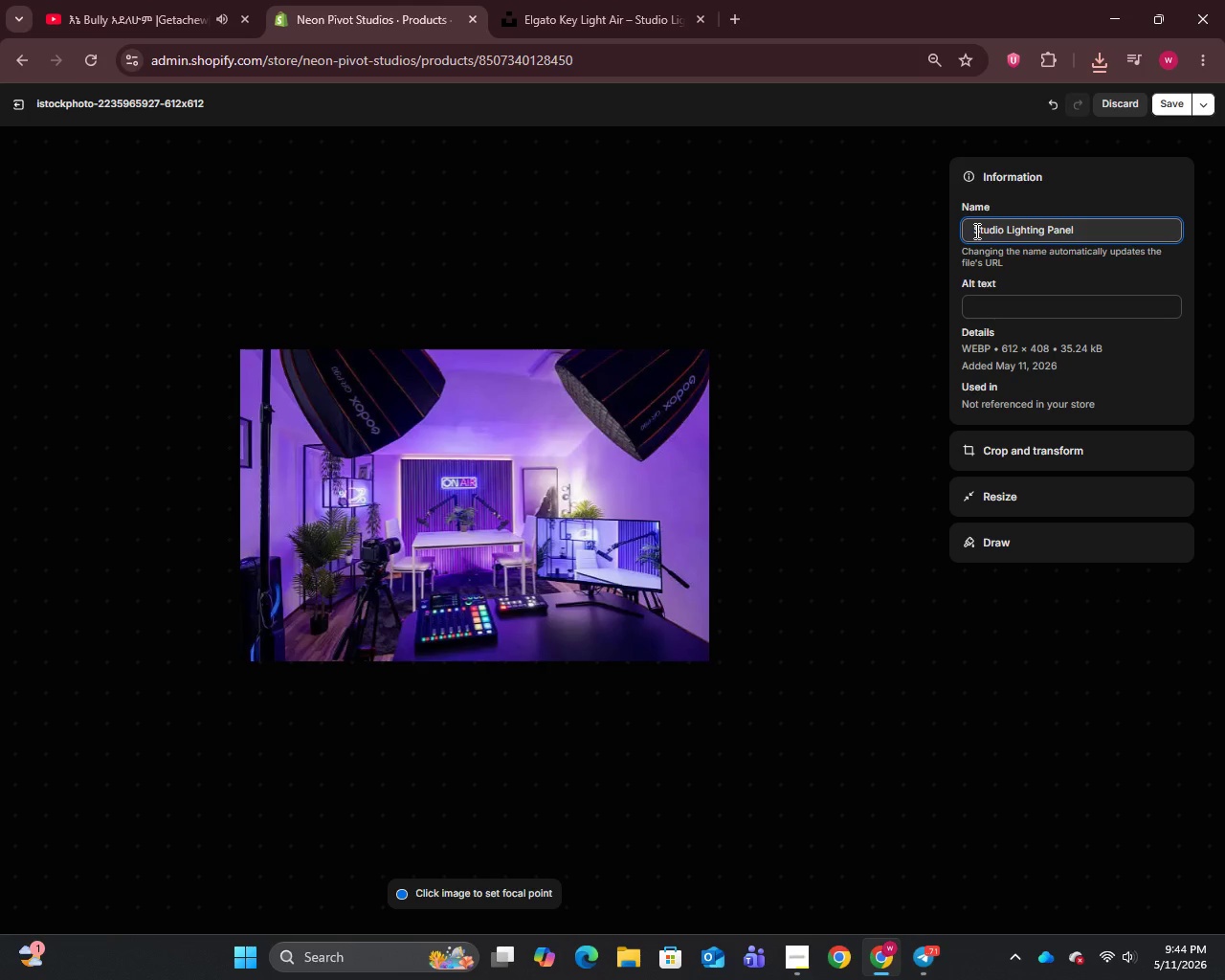 
key(Backspace)
 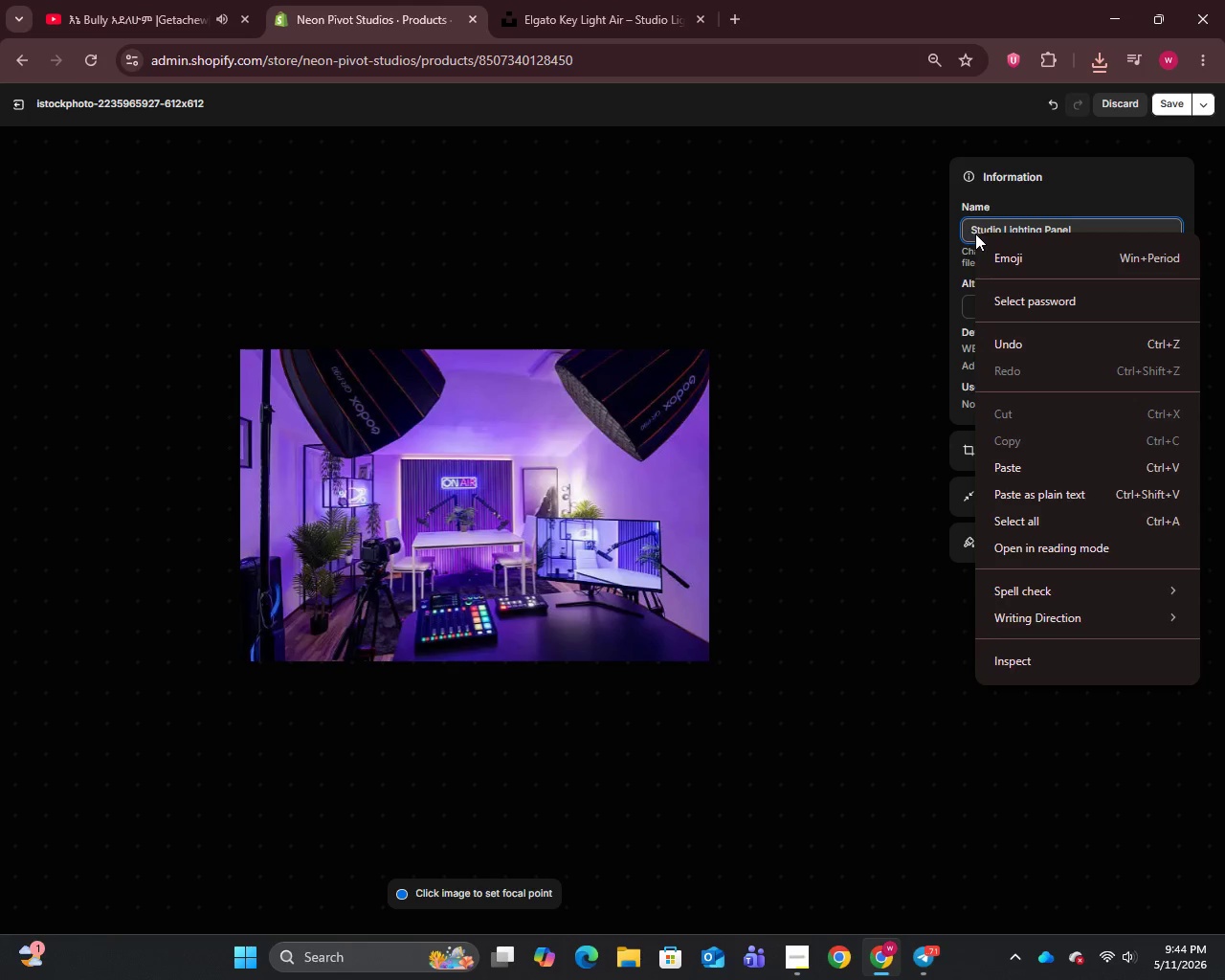 
key(Backspace)
 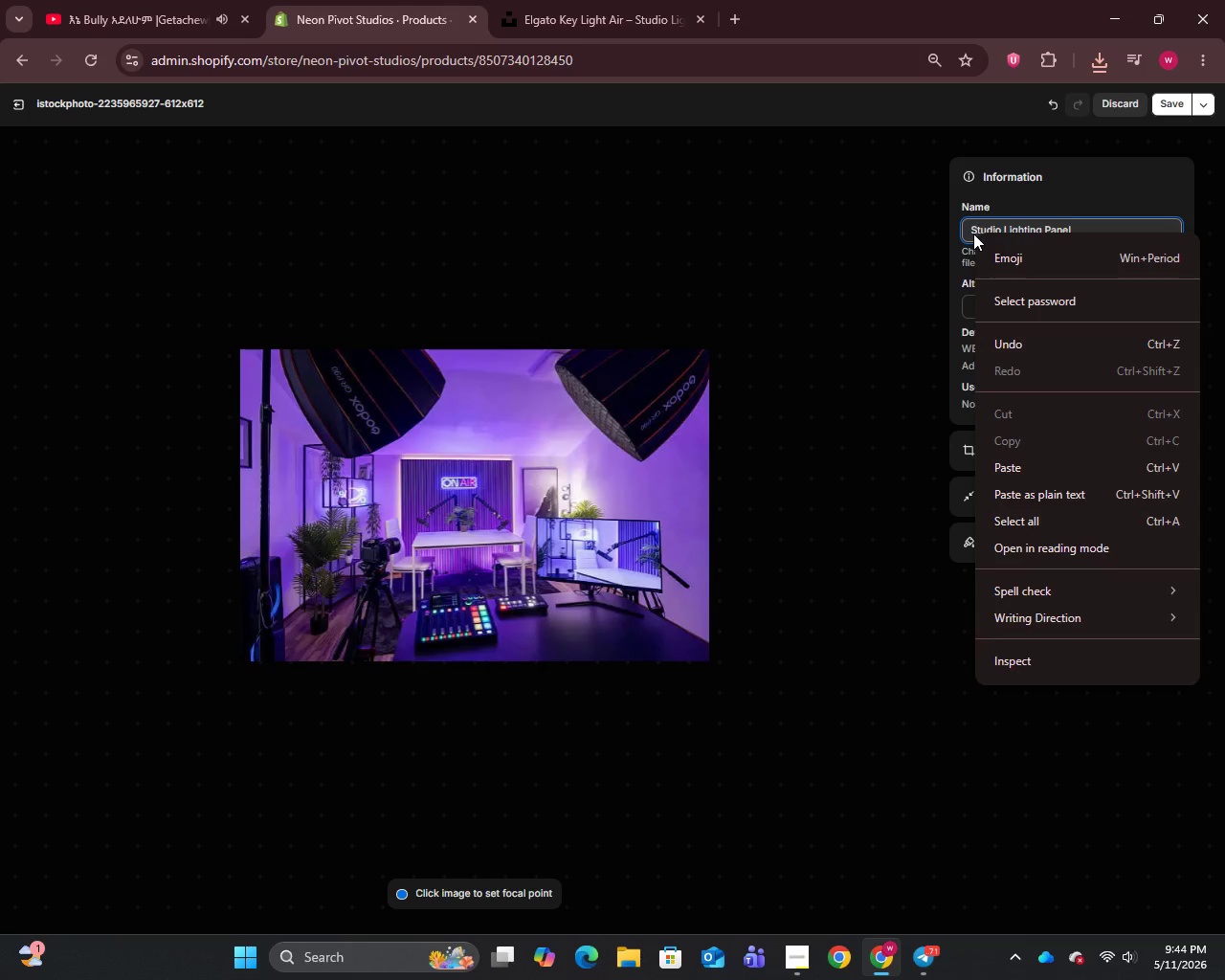 
left_click([973, 234])
 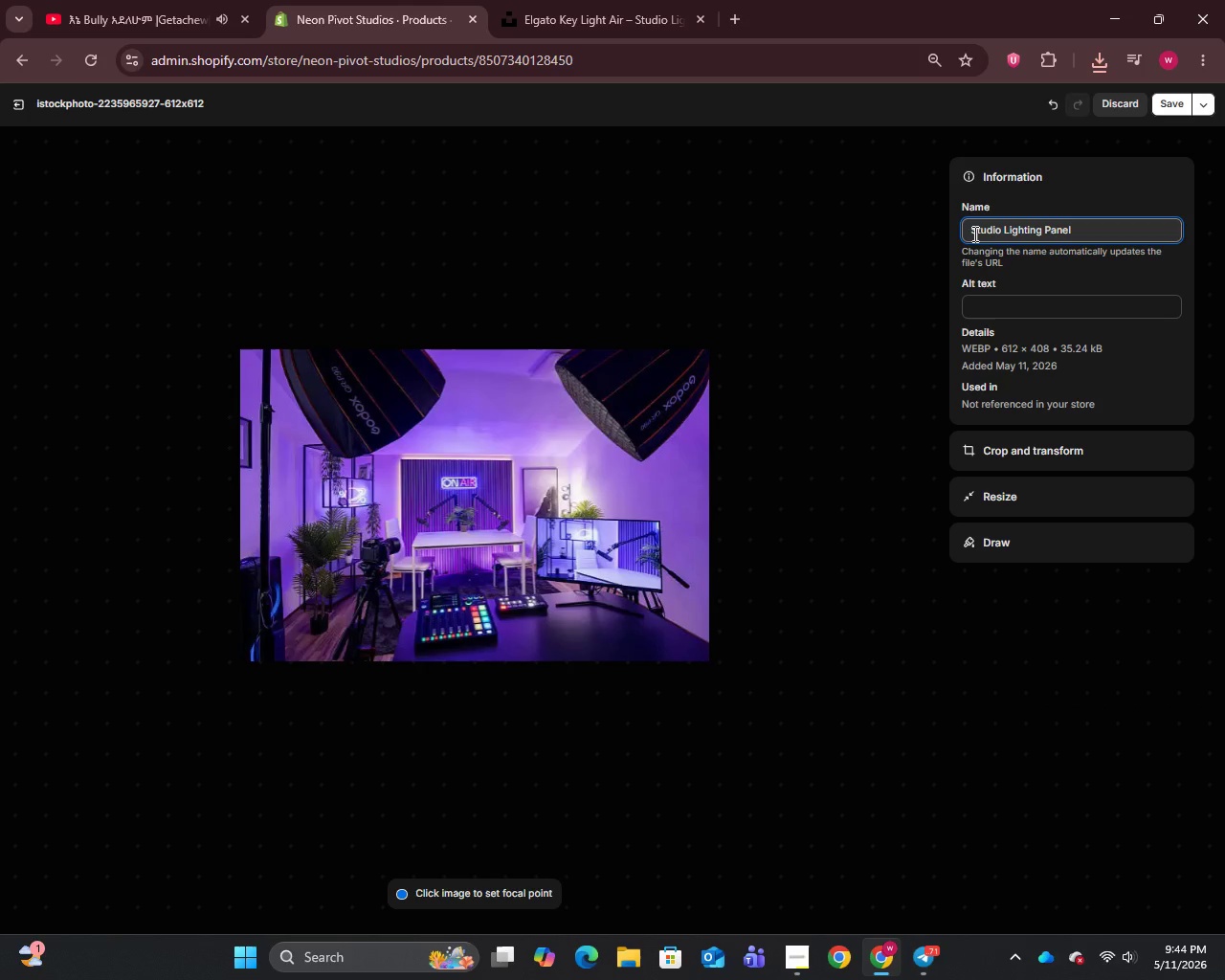 
key(Backspace)
 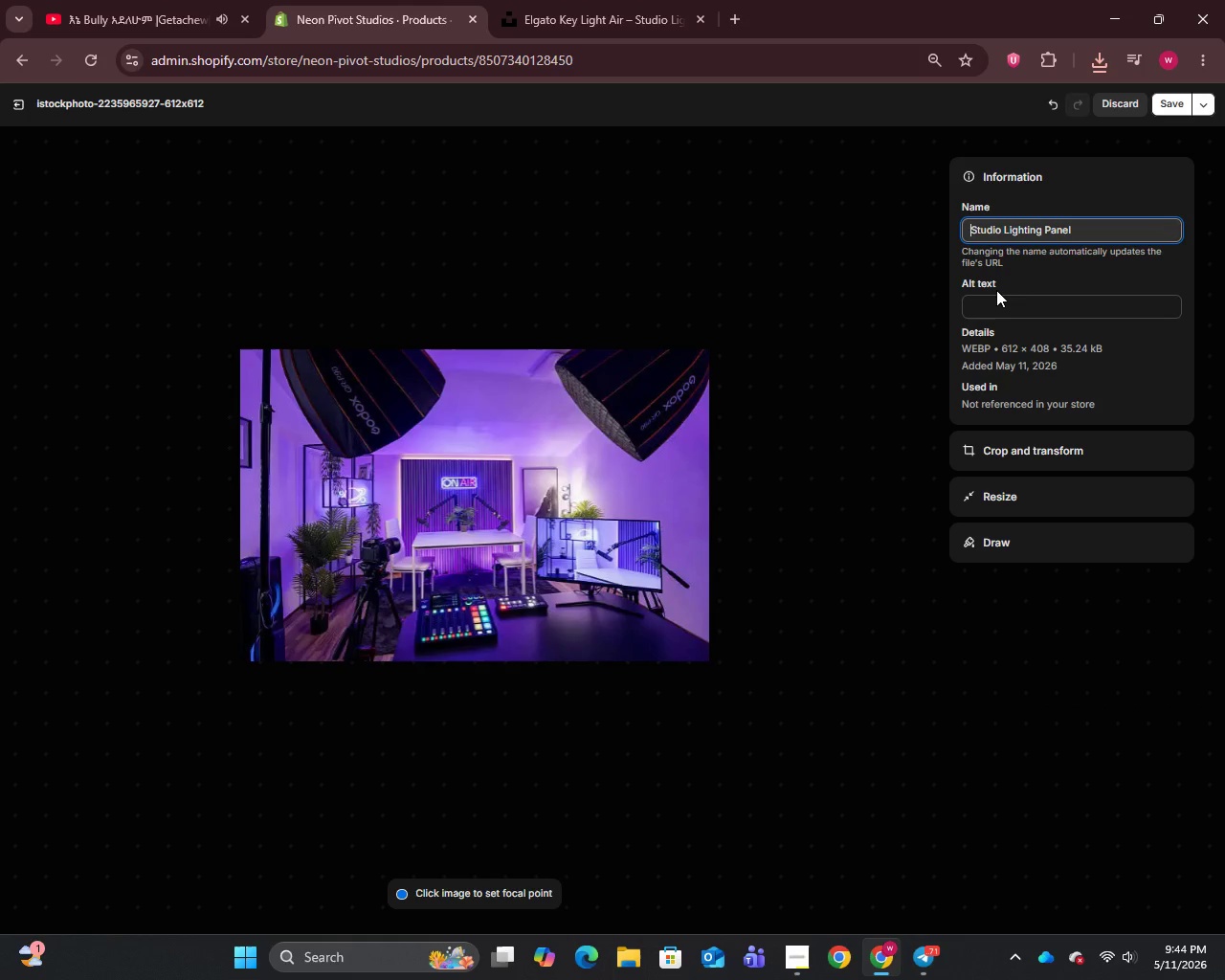 
left_click([996, 295])
 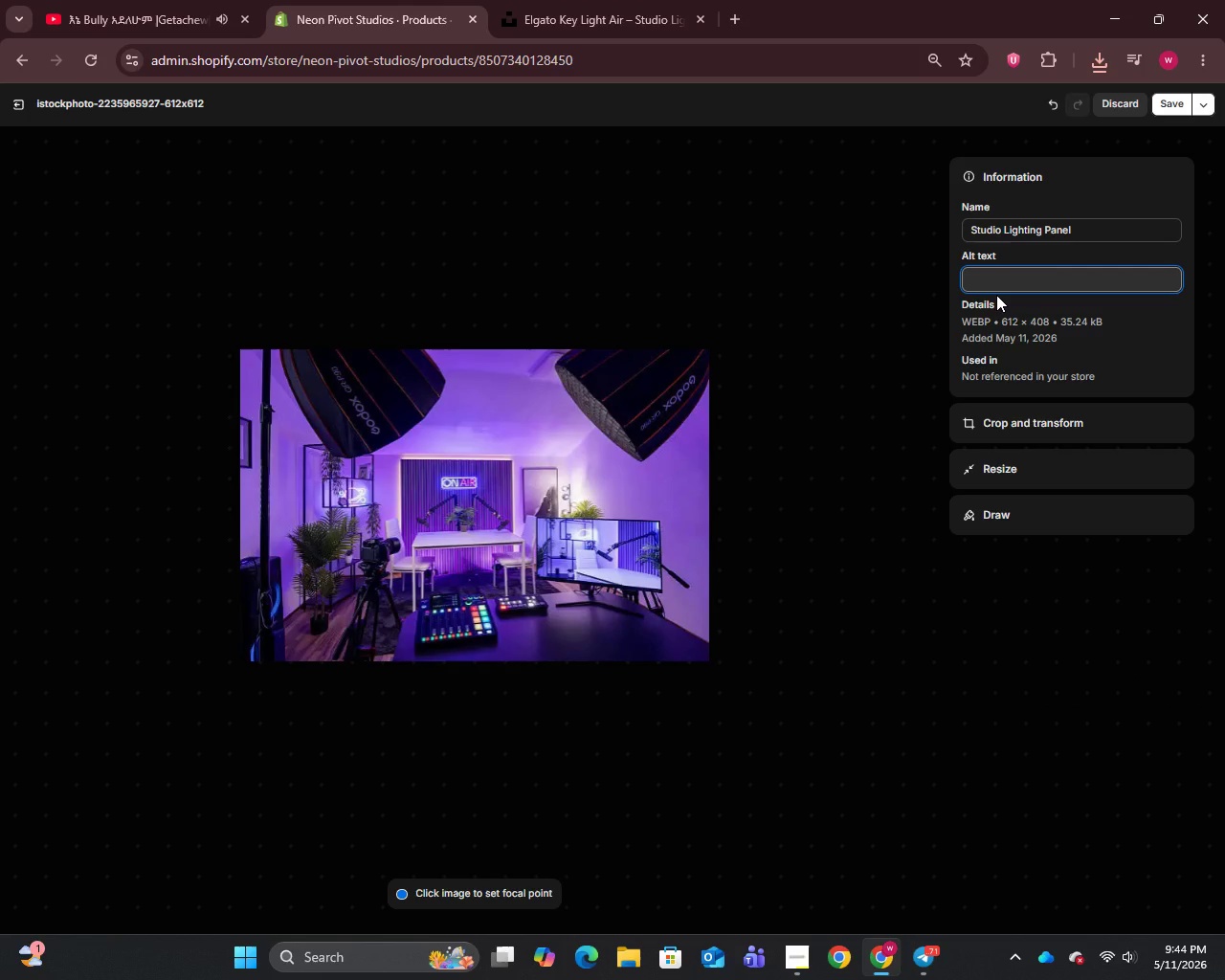 
wait(6.55)
 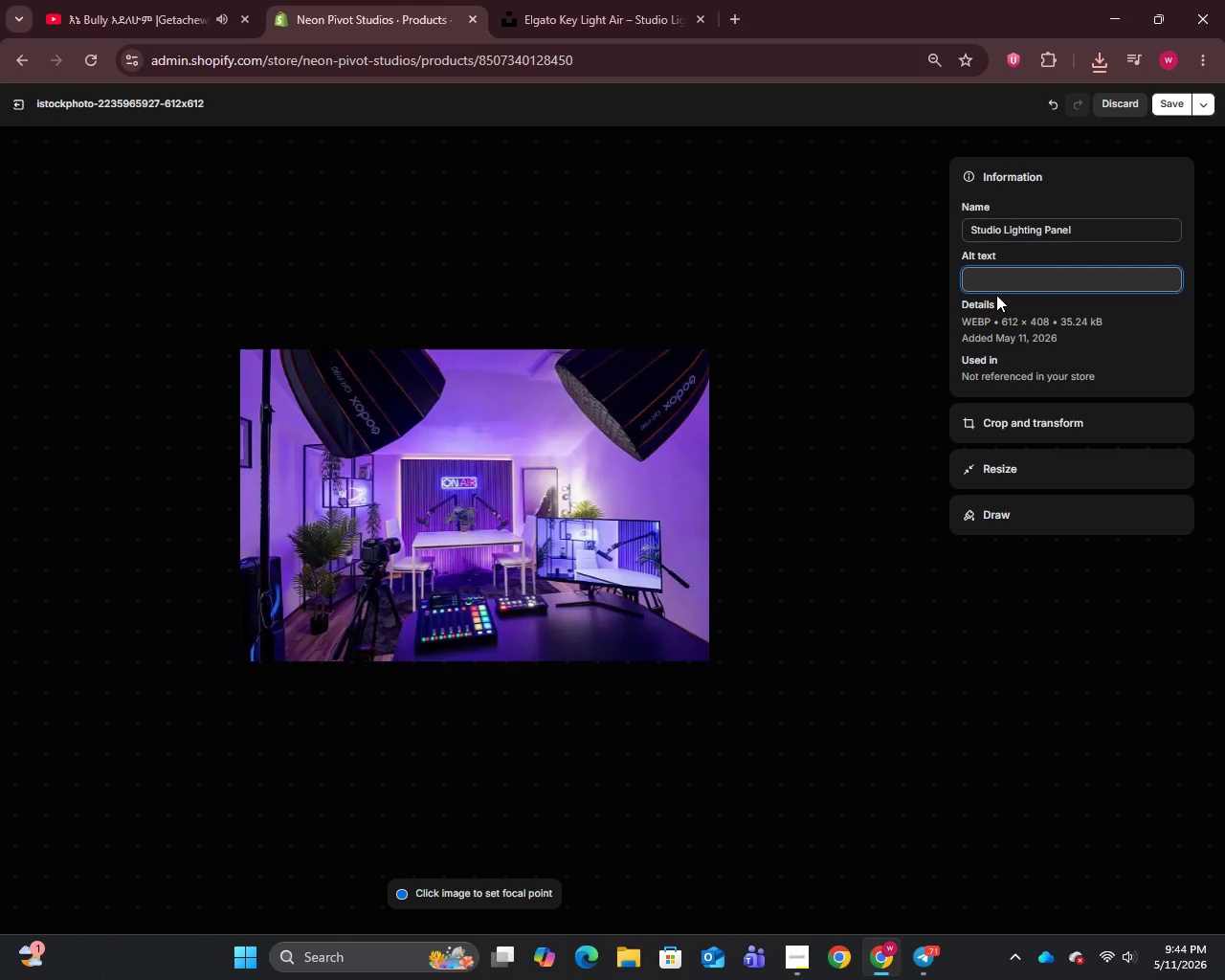 
type(Elgato Key Light Air studio lighting panel- adjustable Wi-Fi enabled)
 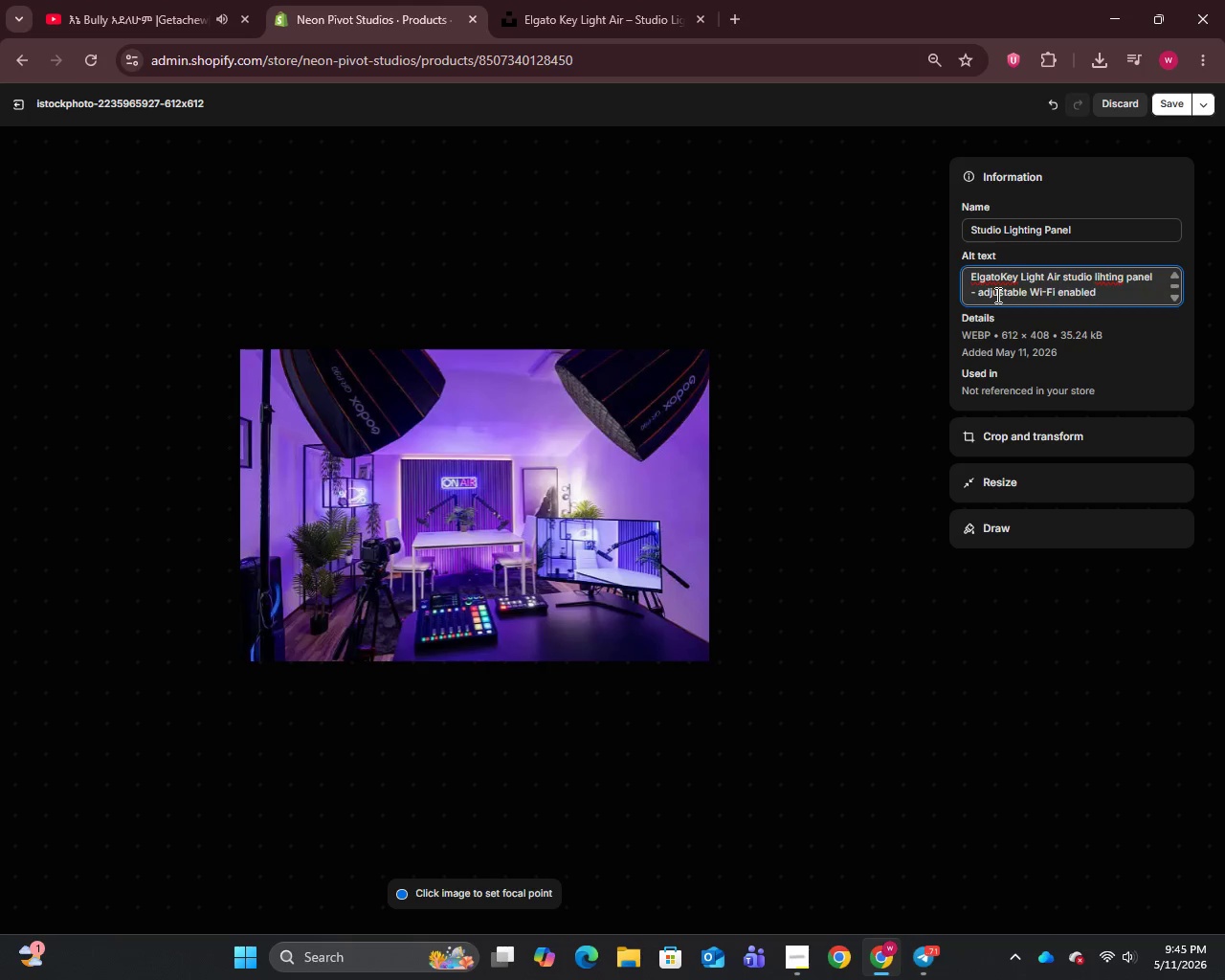 
wait(8.08)
 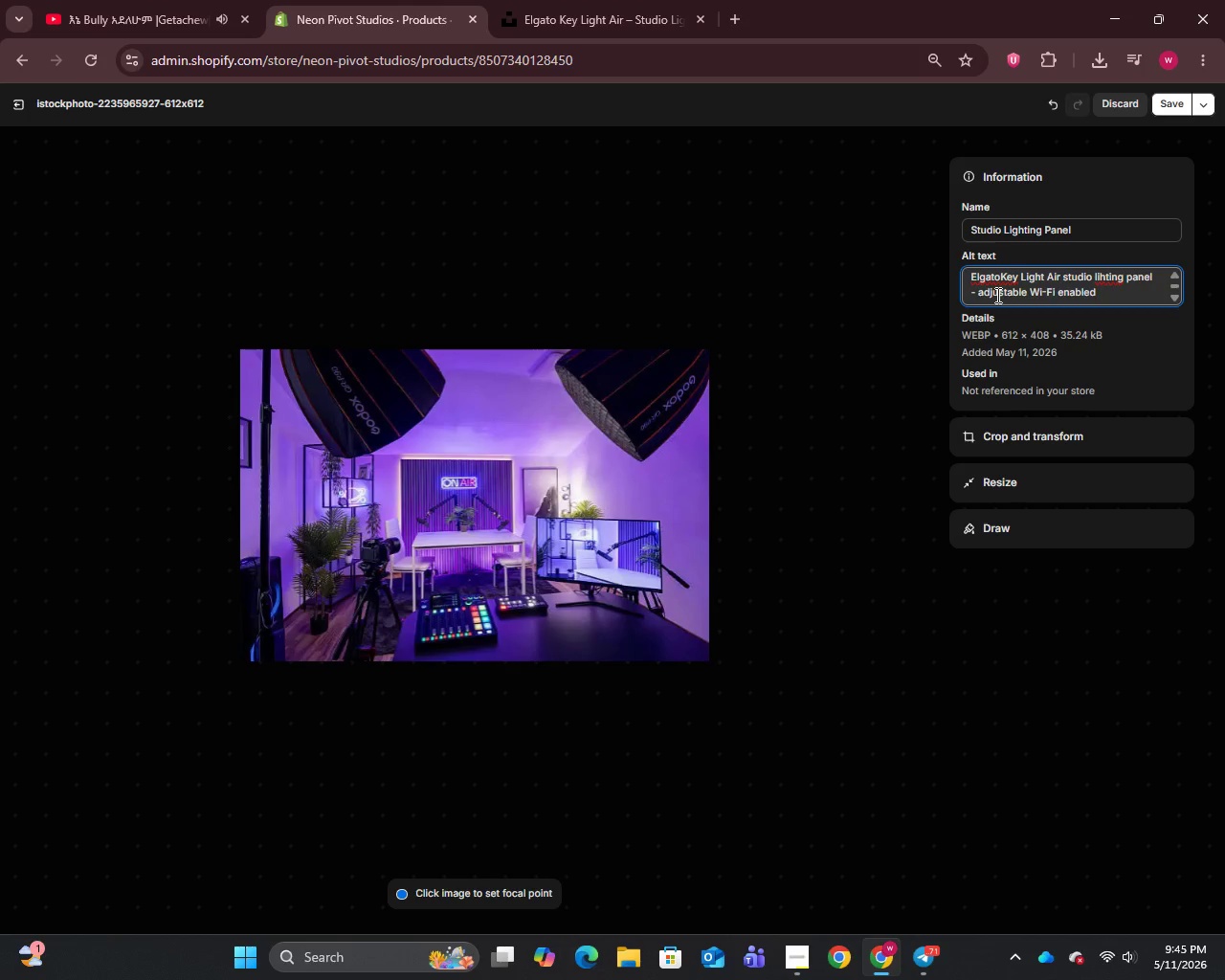 
left_click([1103, 278])
 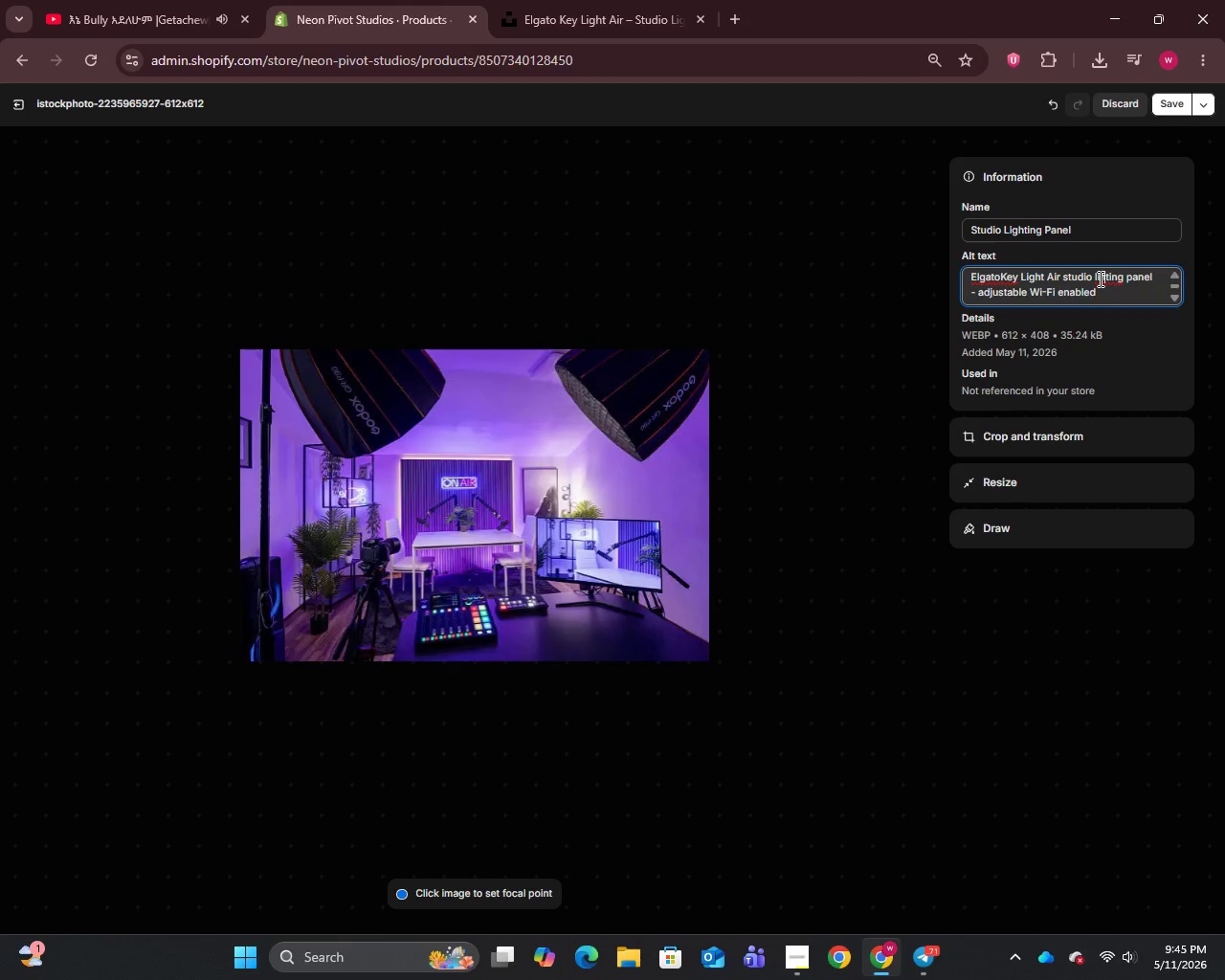 
left_click([1099, 278])
 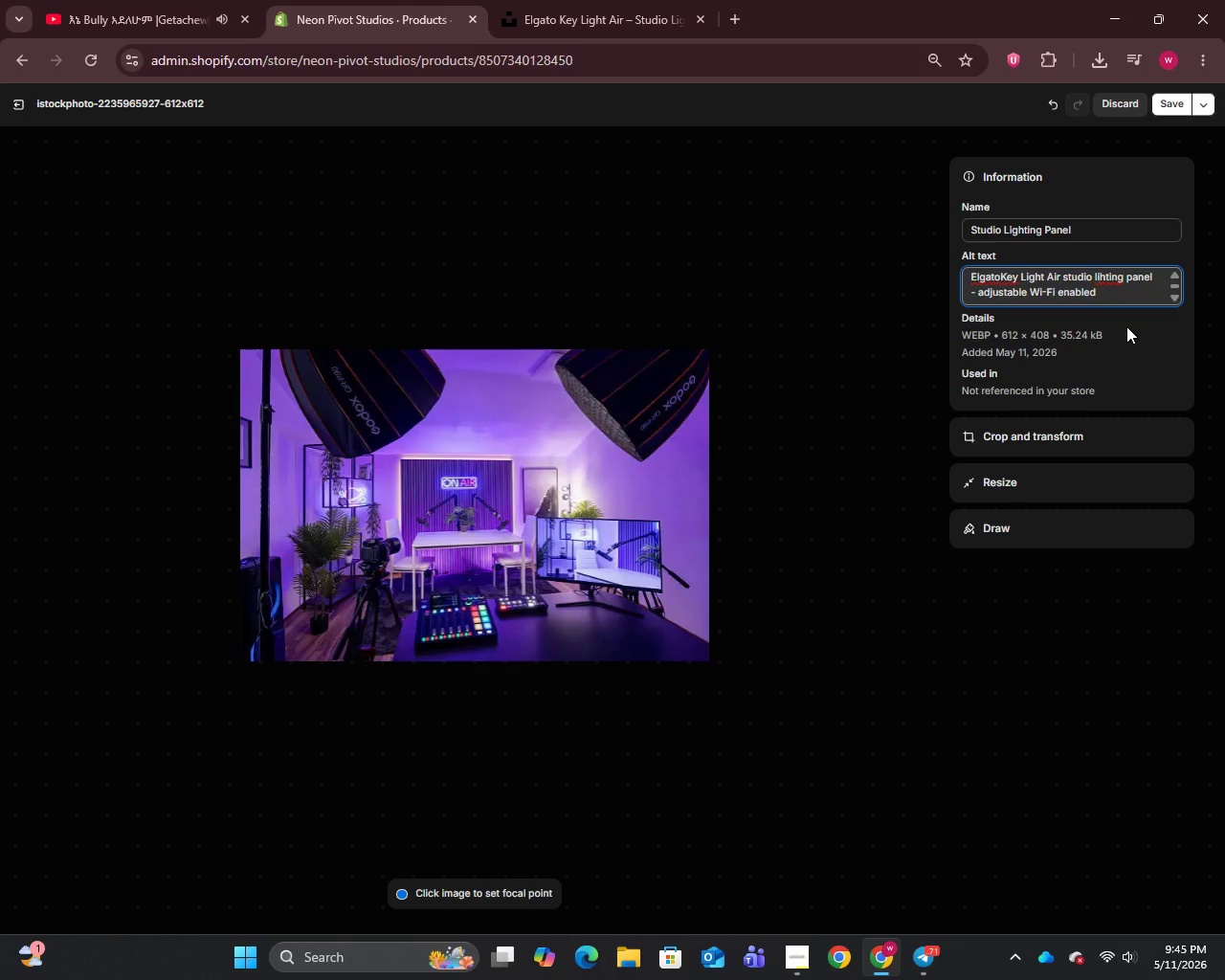 
key(G)
 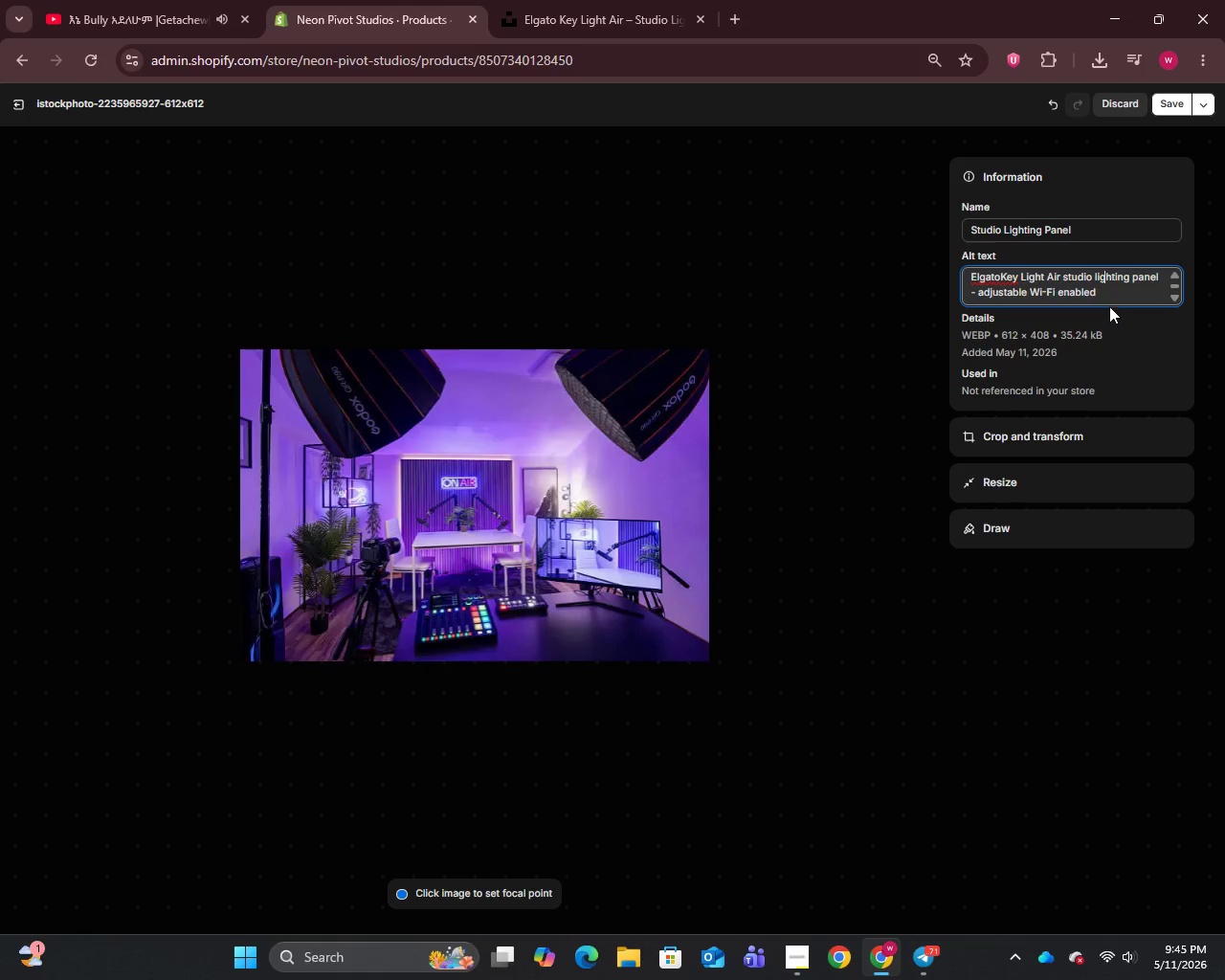 
left_click([1107, 297])
 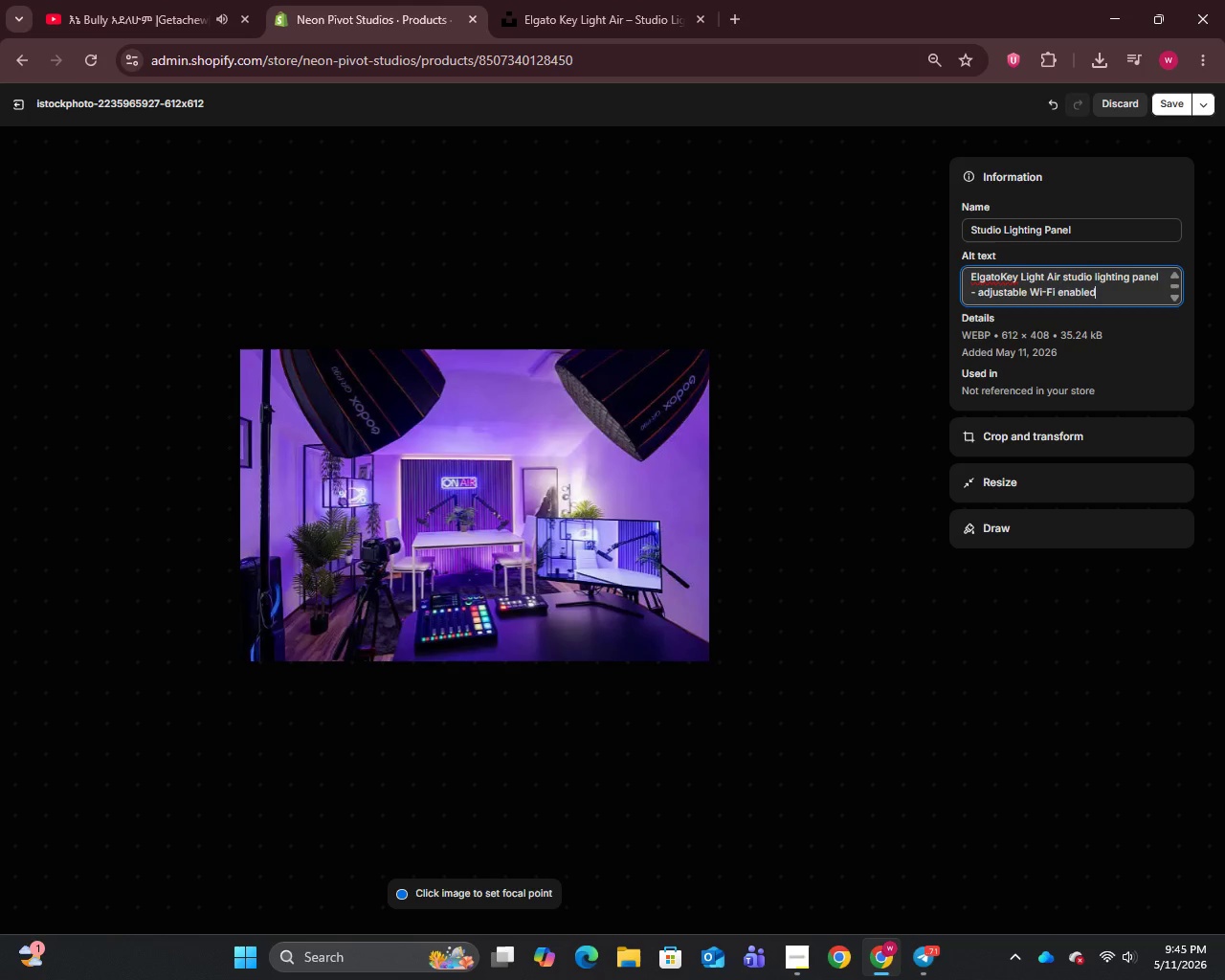 
wait(5.51)
 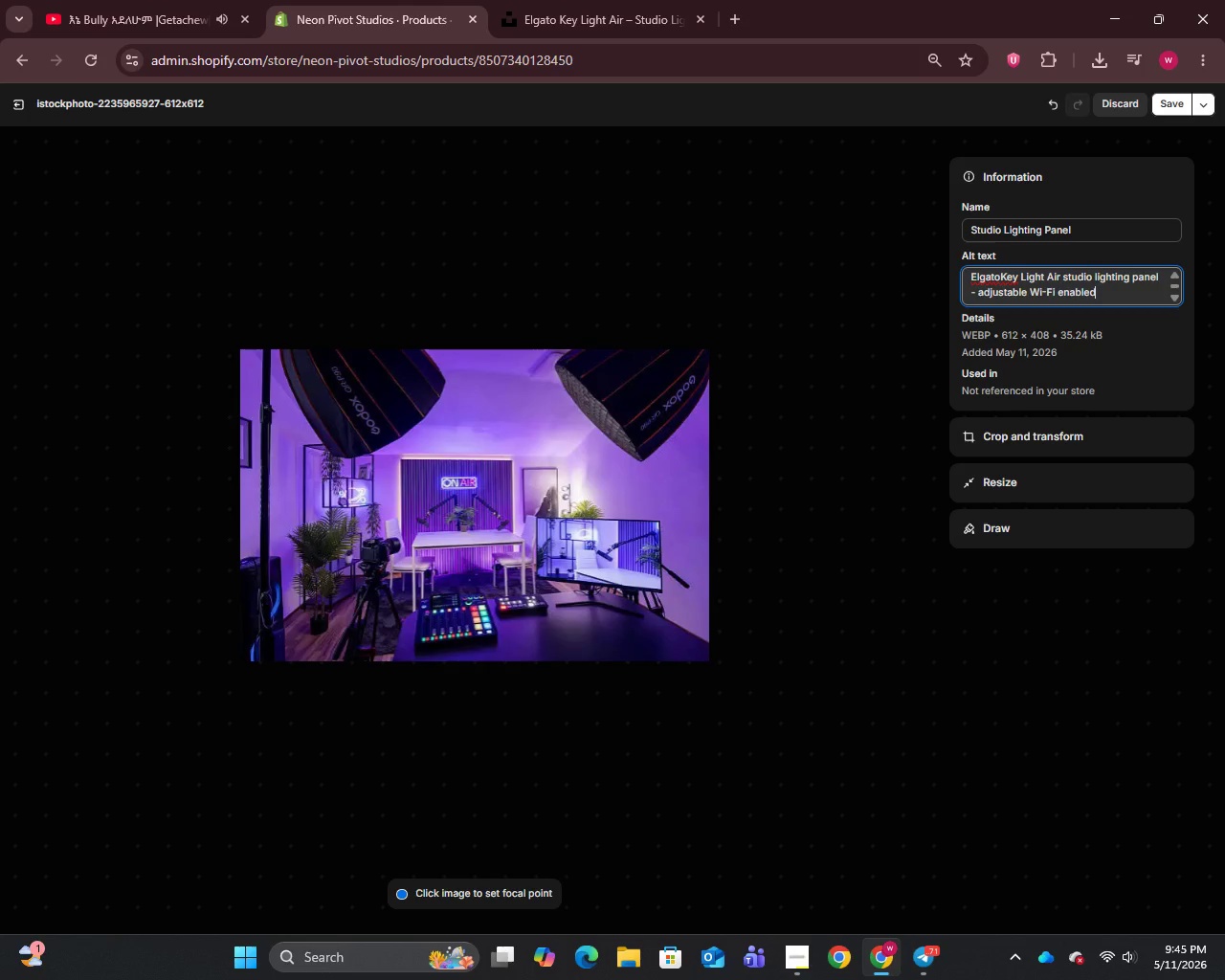 
key(Space)
 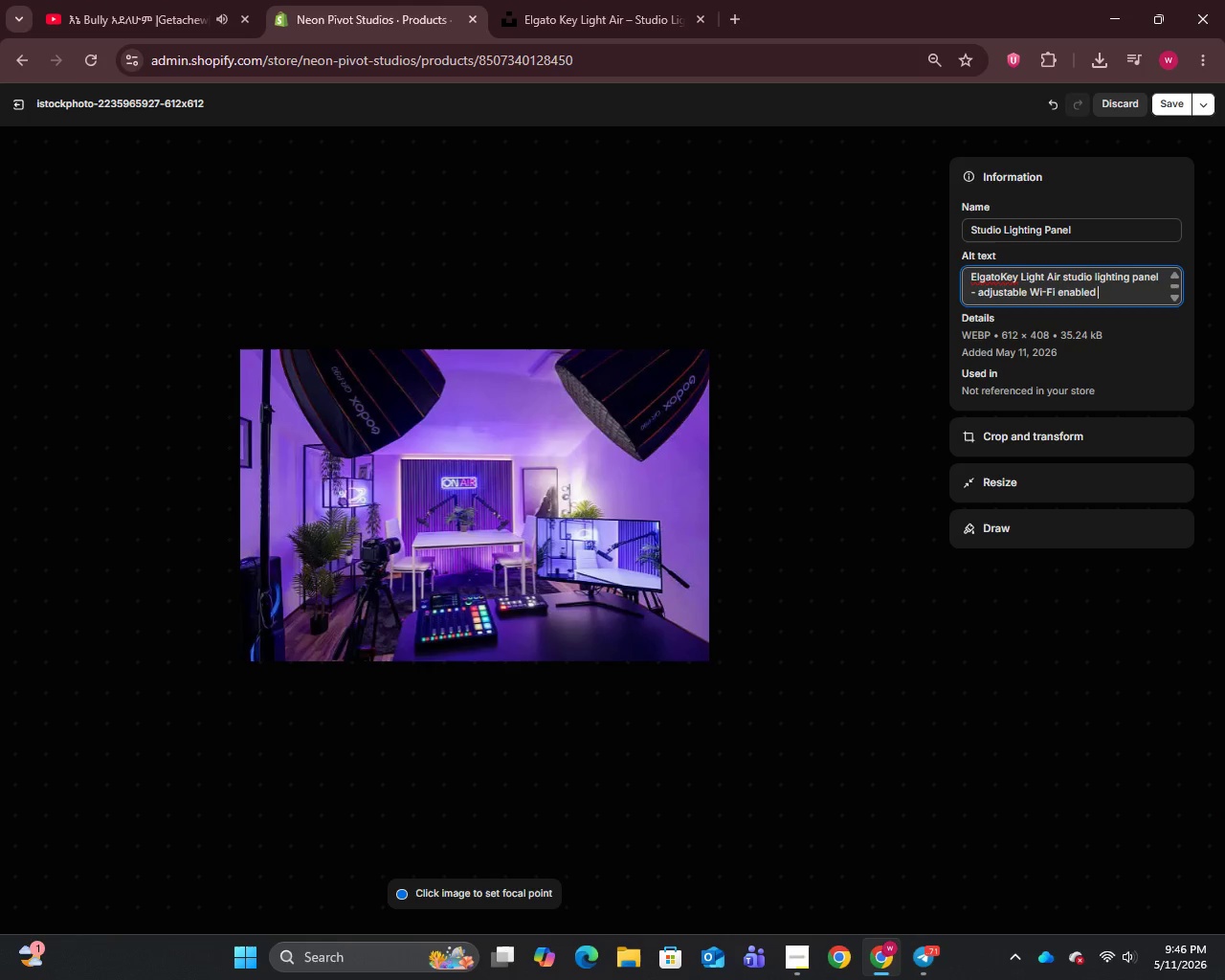 
wait(9.17)
 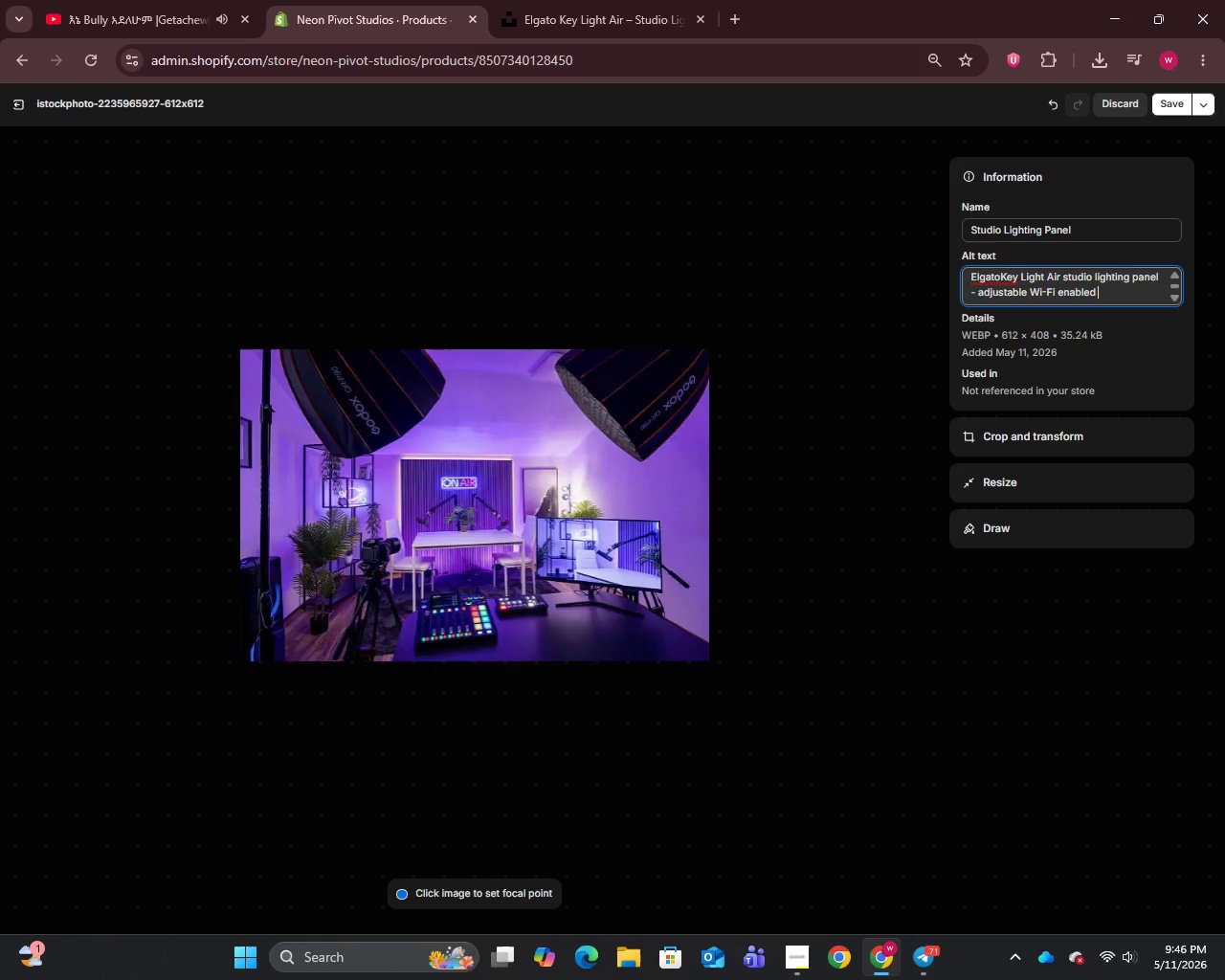 
type(creator ligh)
 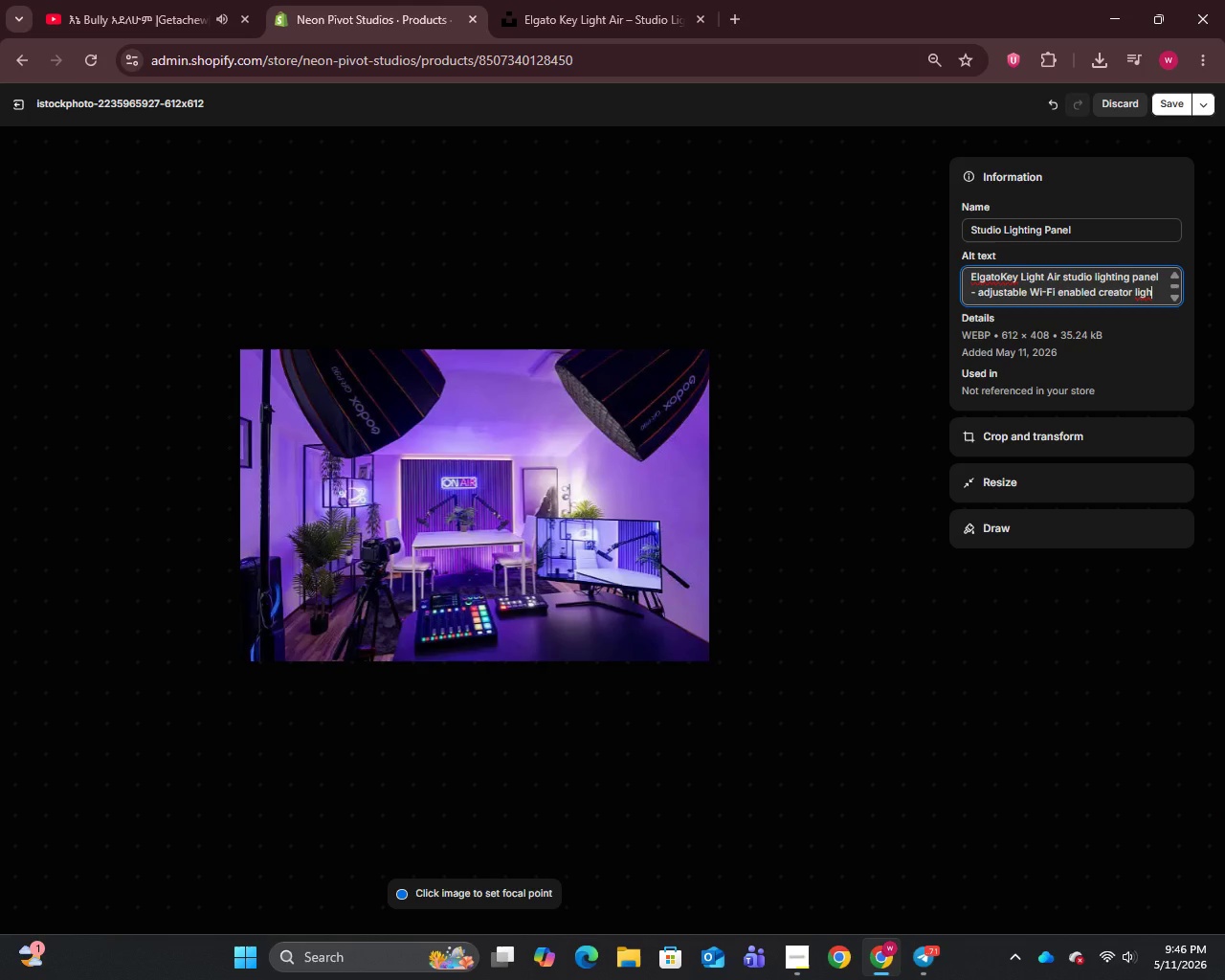 
type(ting by Neon Pivot Studios)
 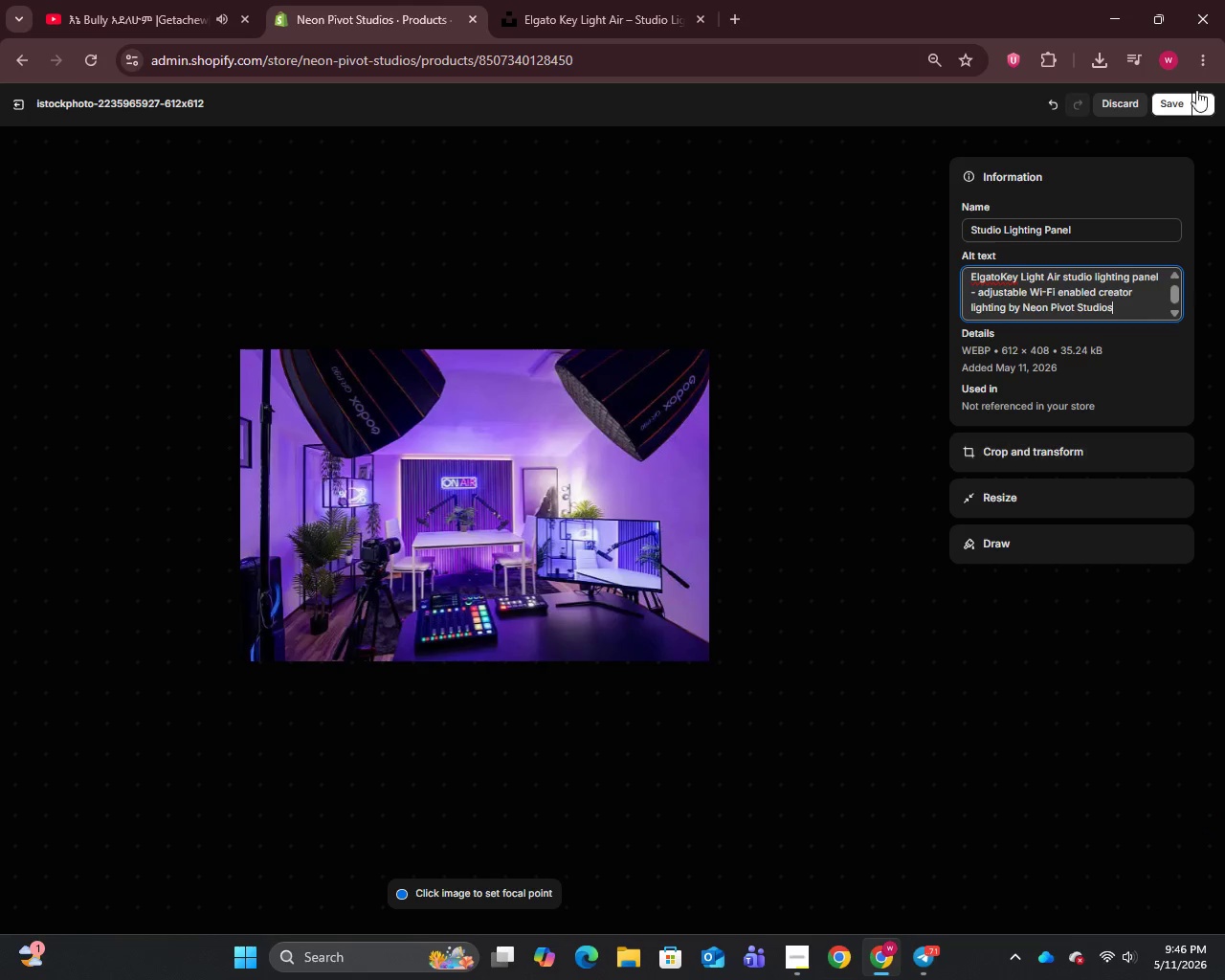 
left_click([1164, 114])
 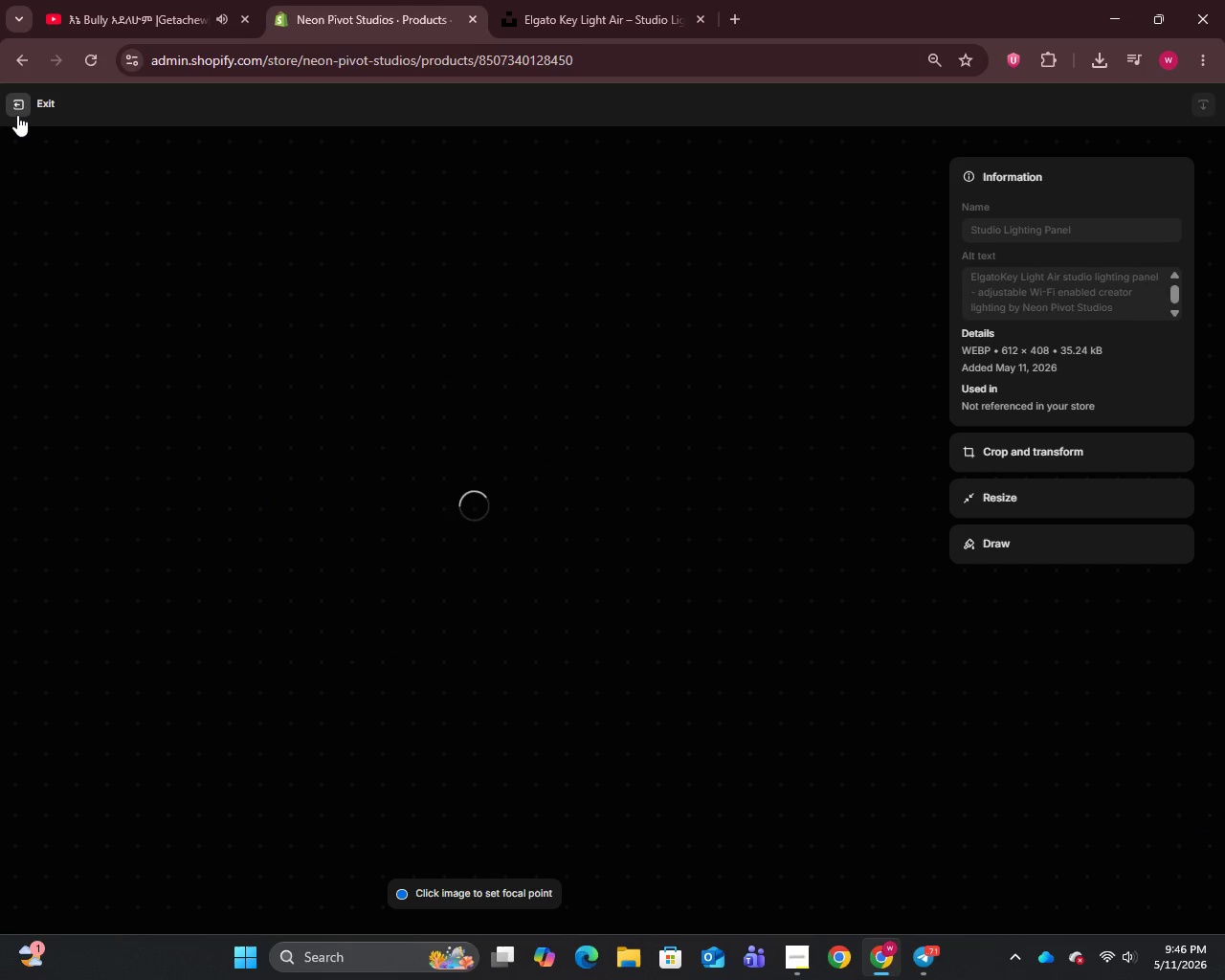 
left_click([17, 115])
 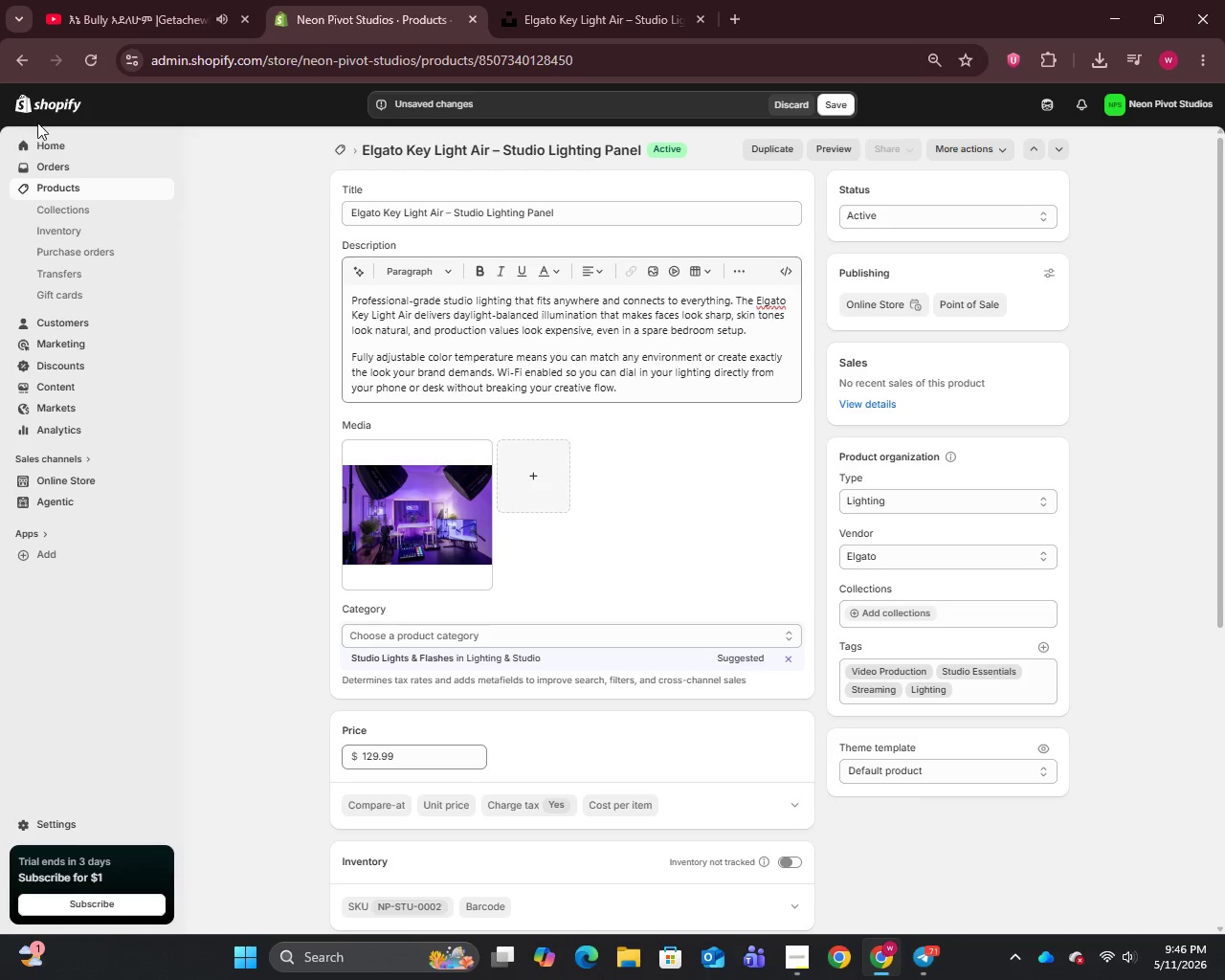 
scroll: coordinate [797, 742], scroll_direction: down, amount: 22.0
 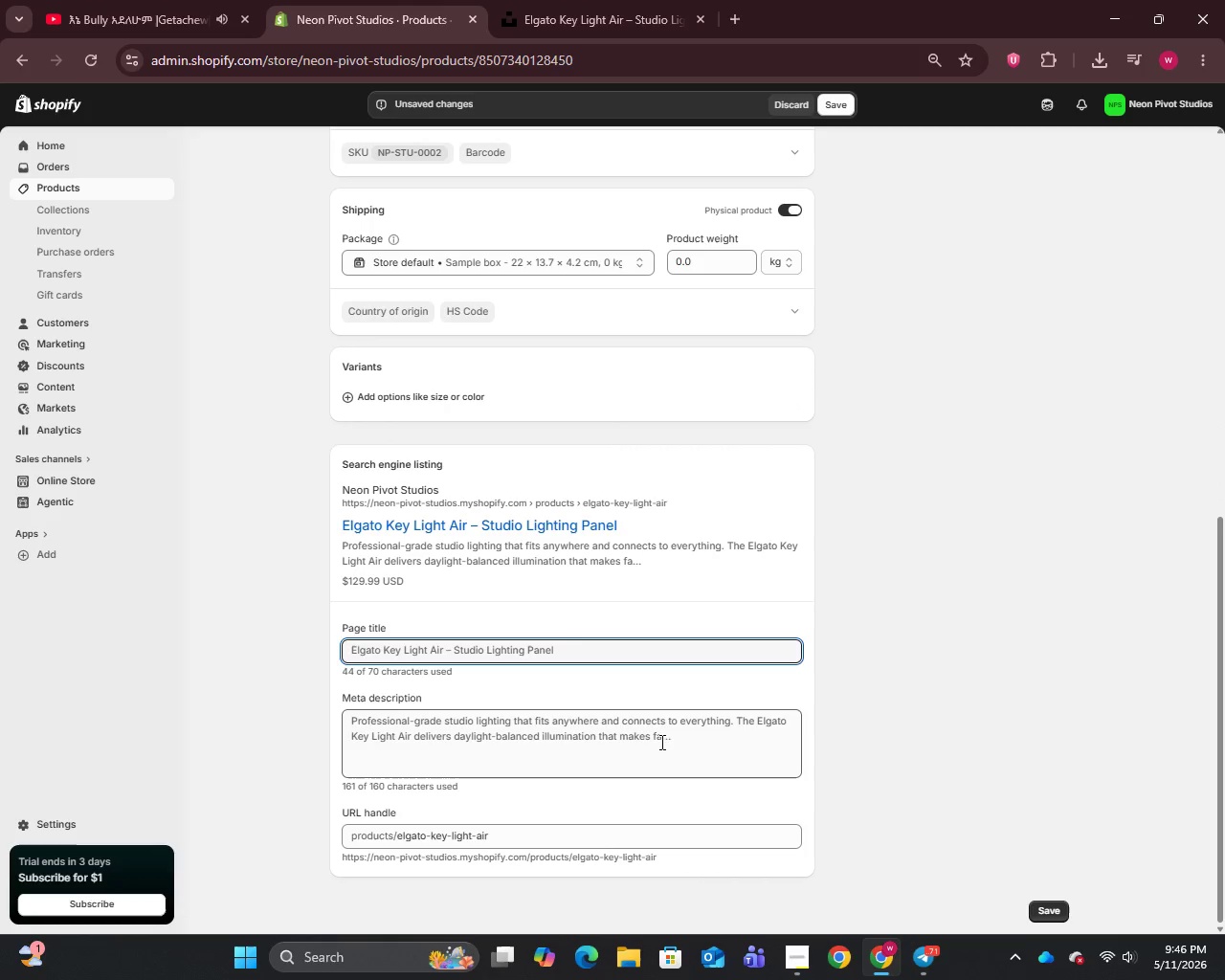 
left_click([696, 744])
 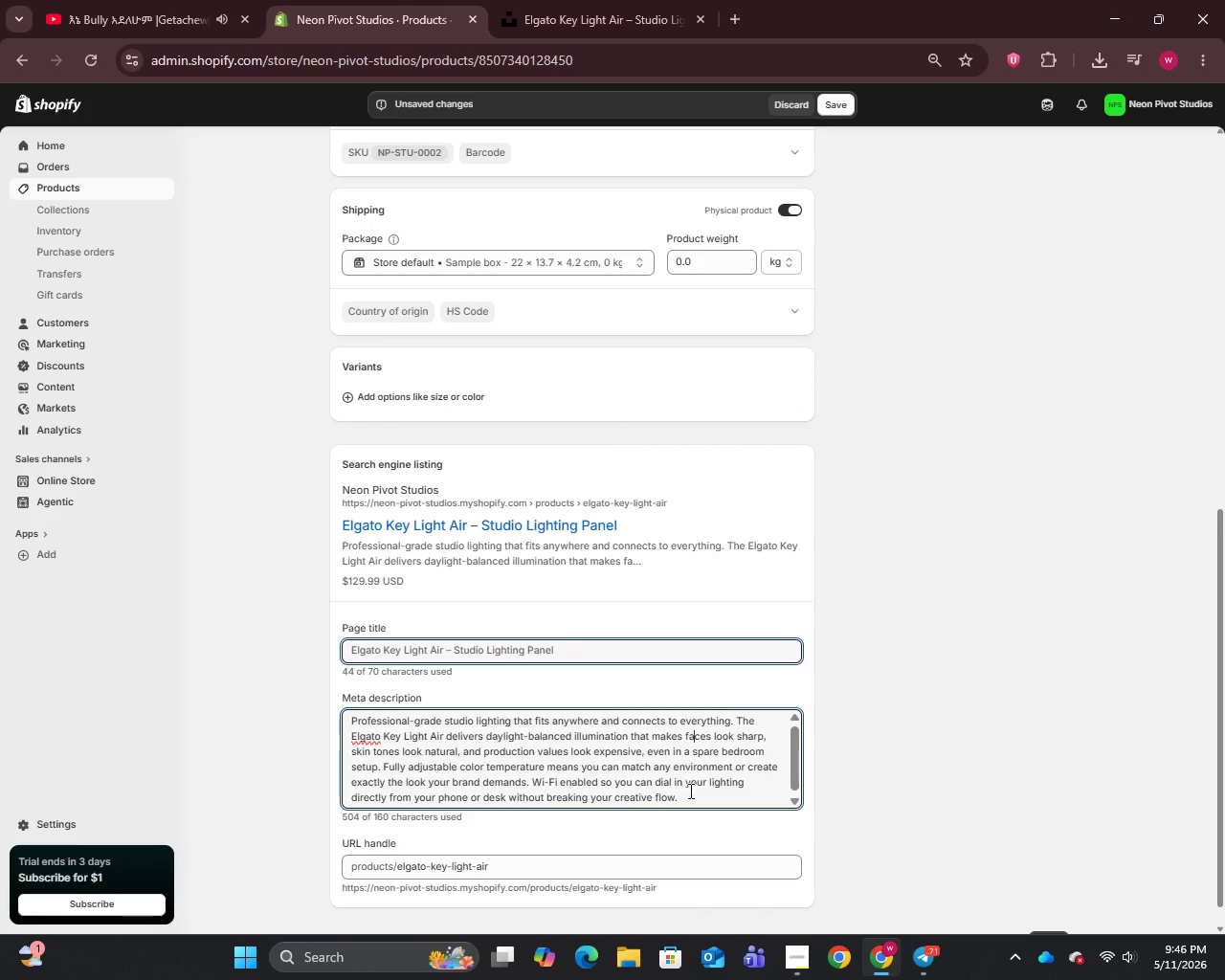 
left_click_drag(start_coordinate=[690, 794], to_coordinate=[297, 717])
 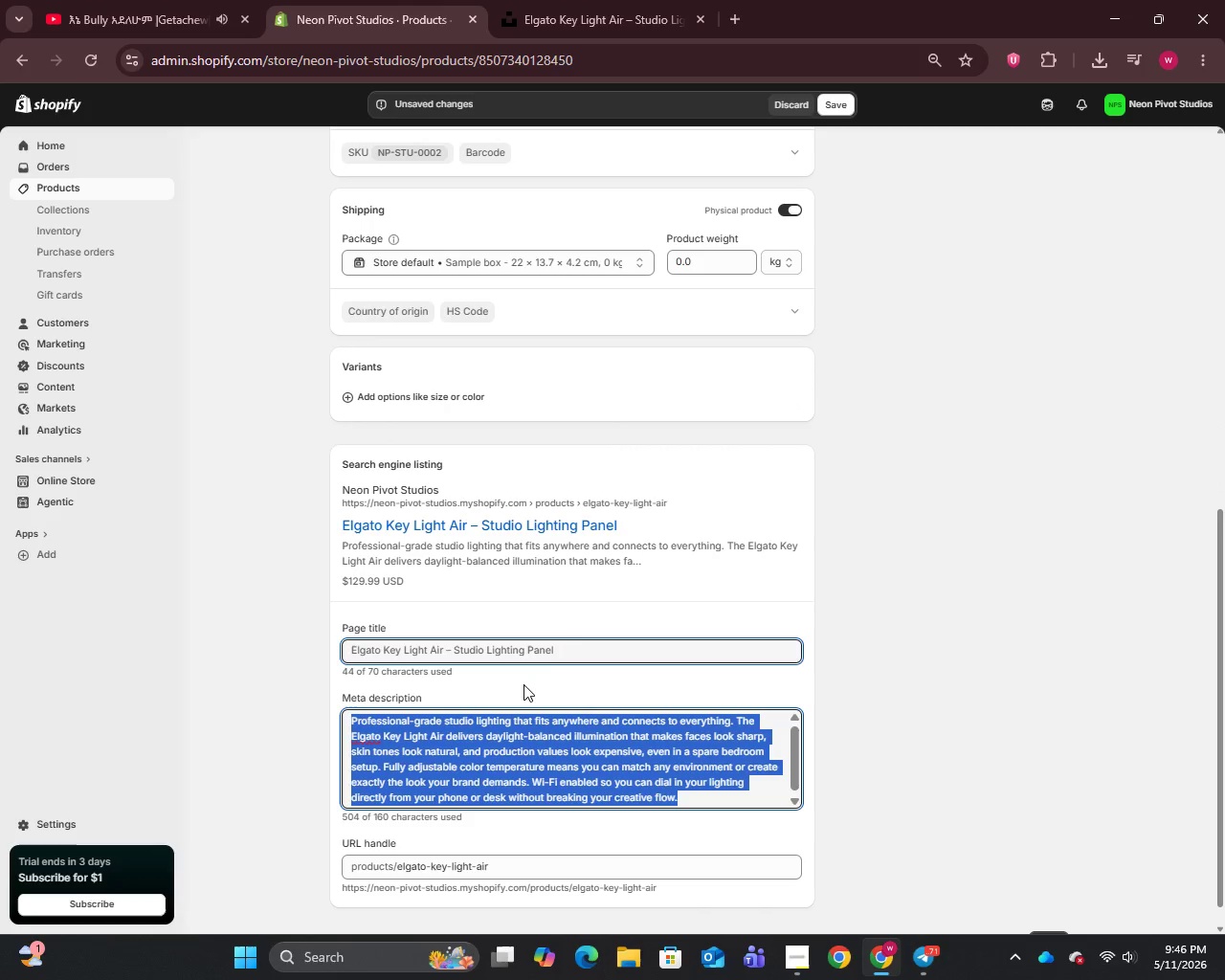 
left_click([566, 646])
 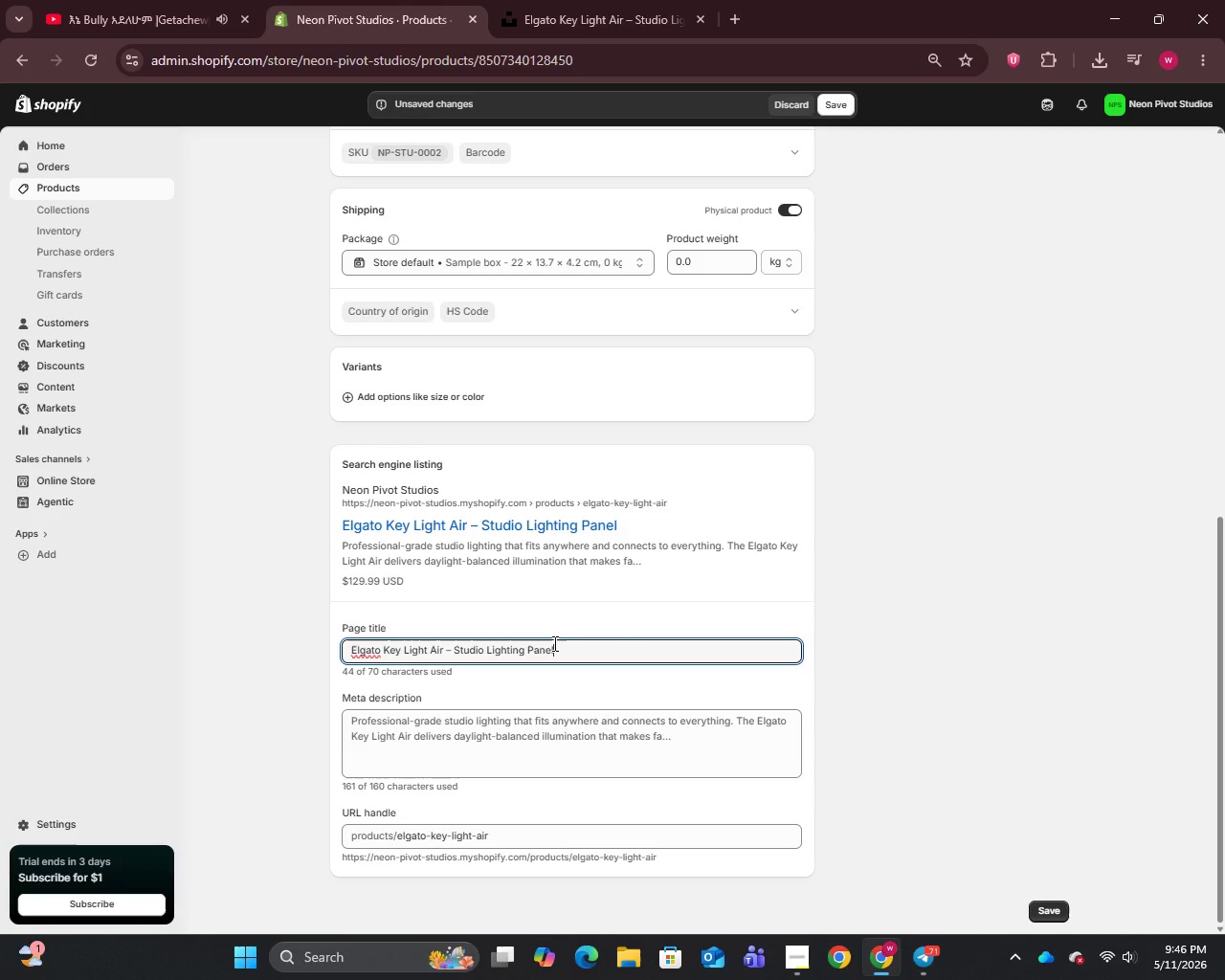 
wait(14.78)
 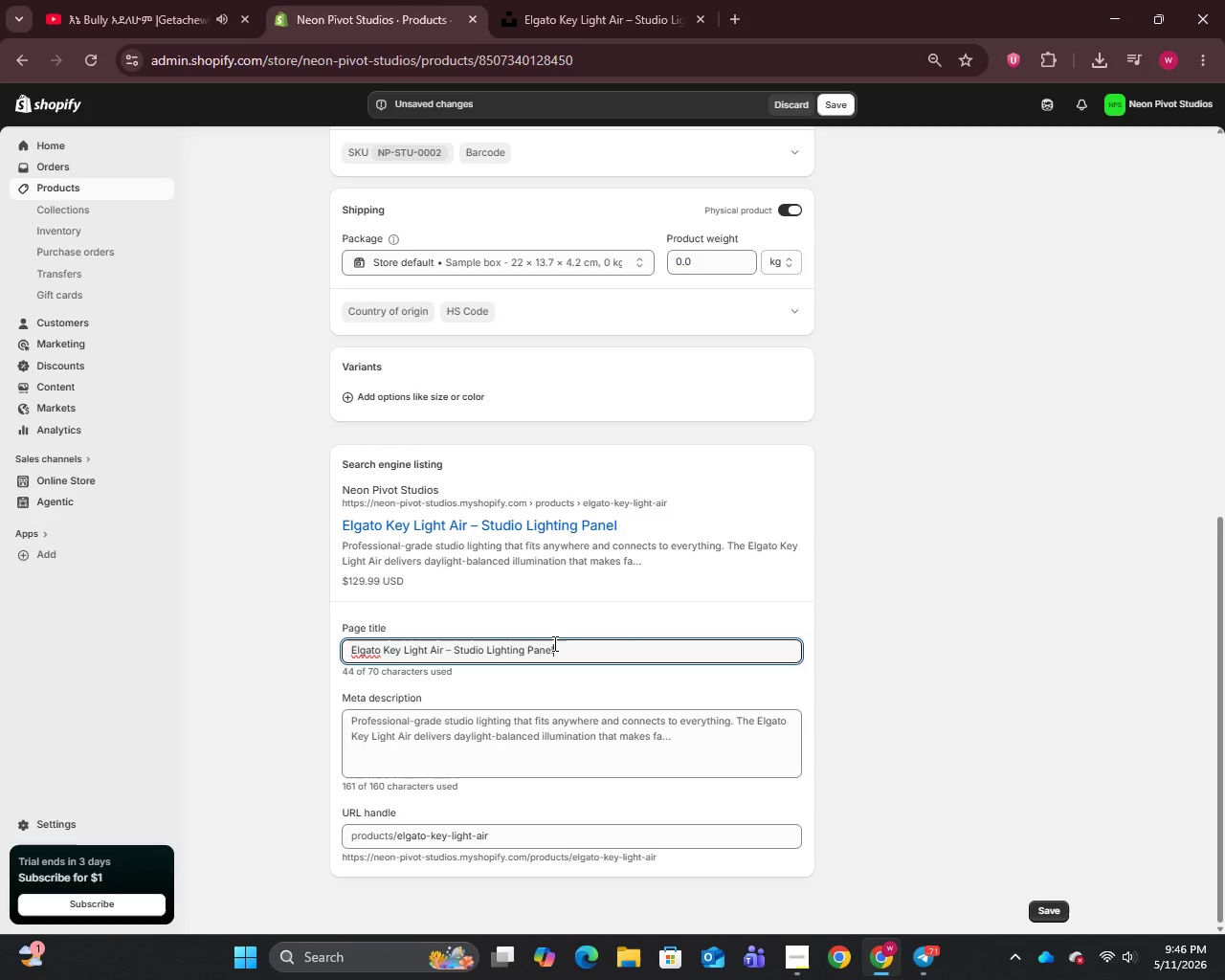 
left_click([453, 653])
 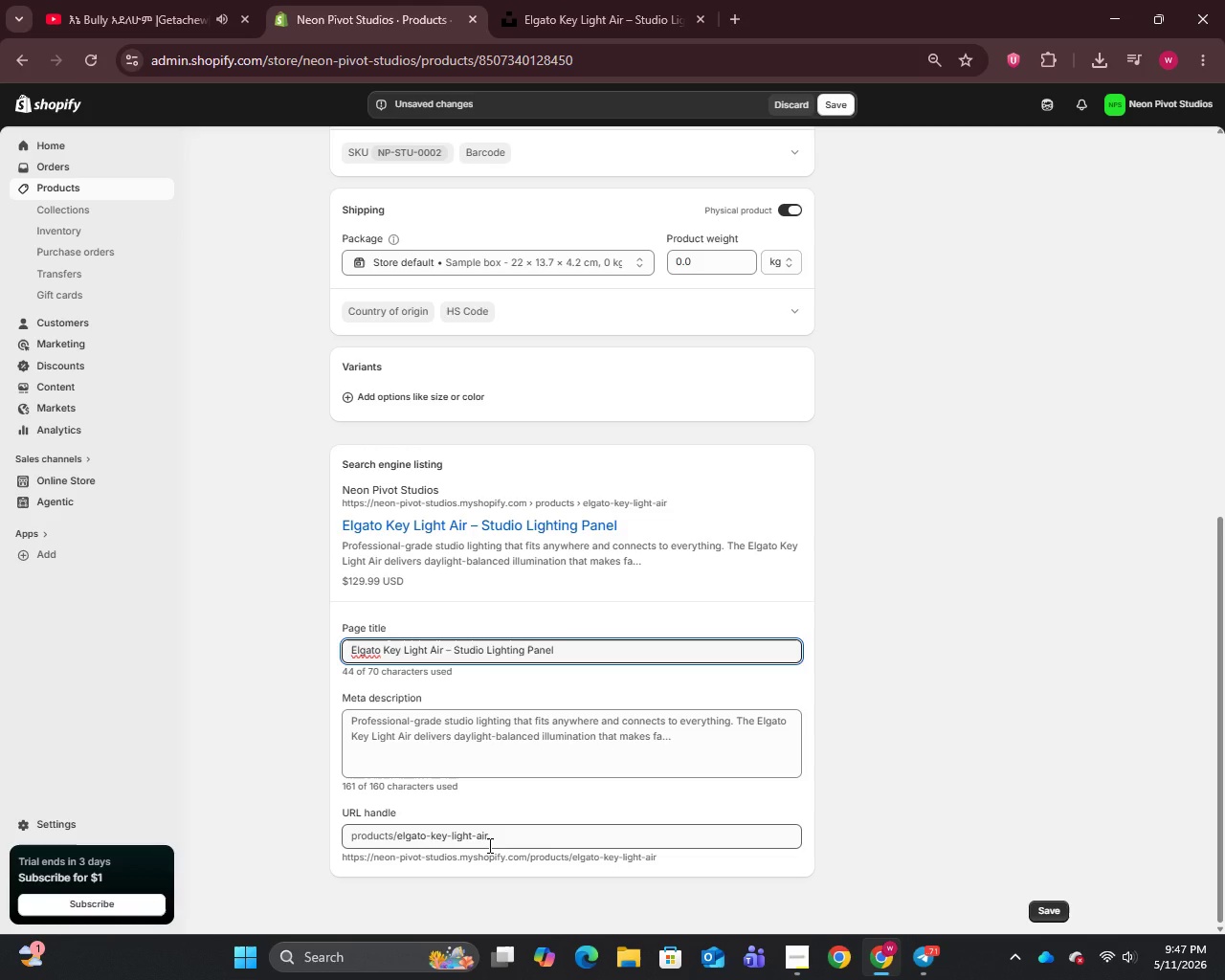 
key(Backspace)
 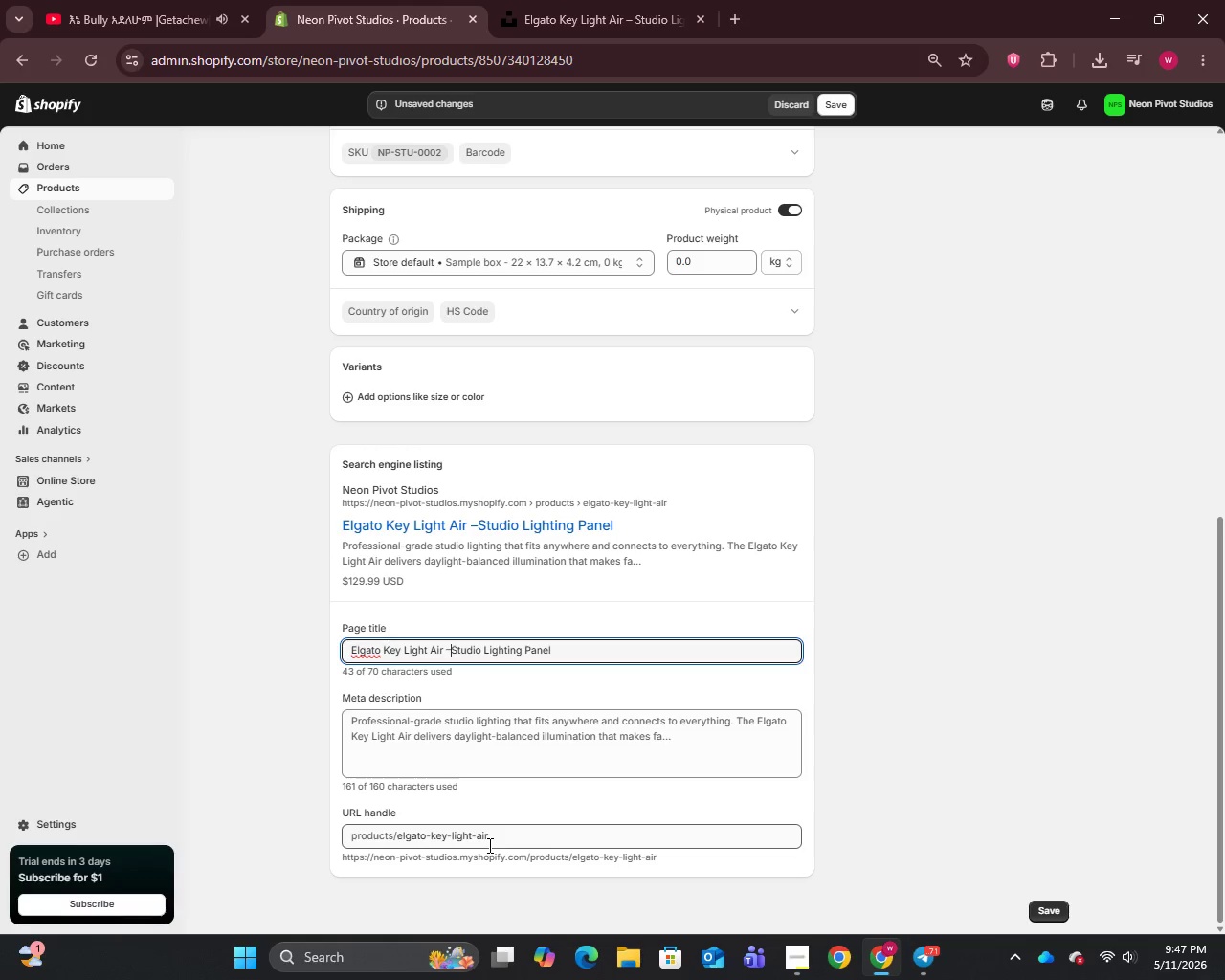 
key(Backspace)
 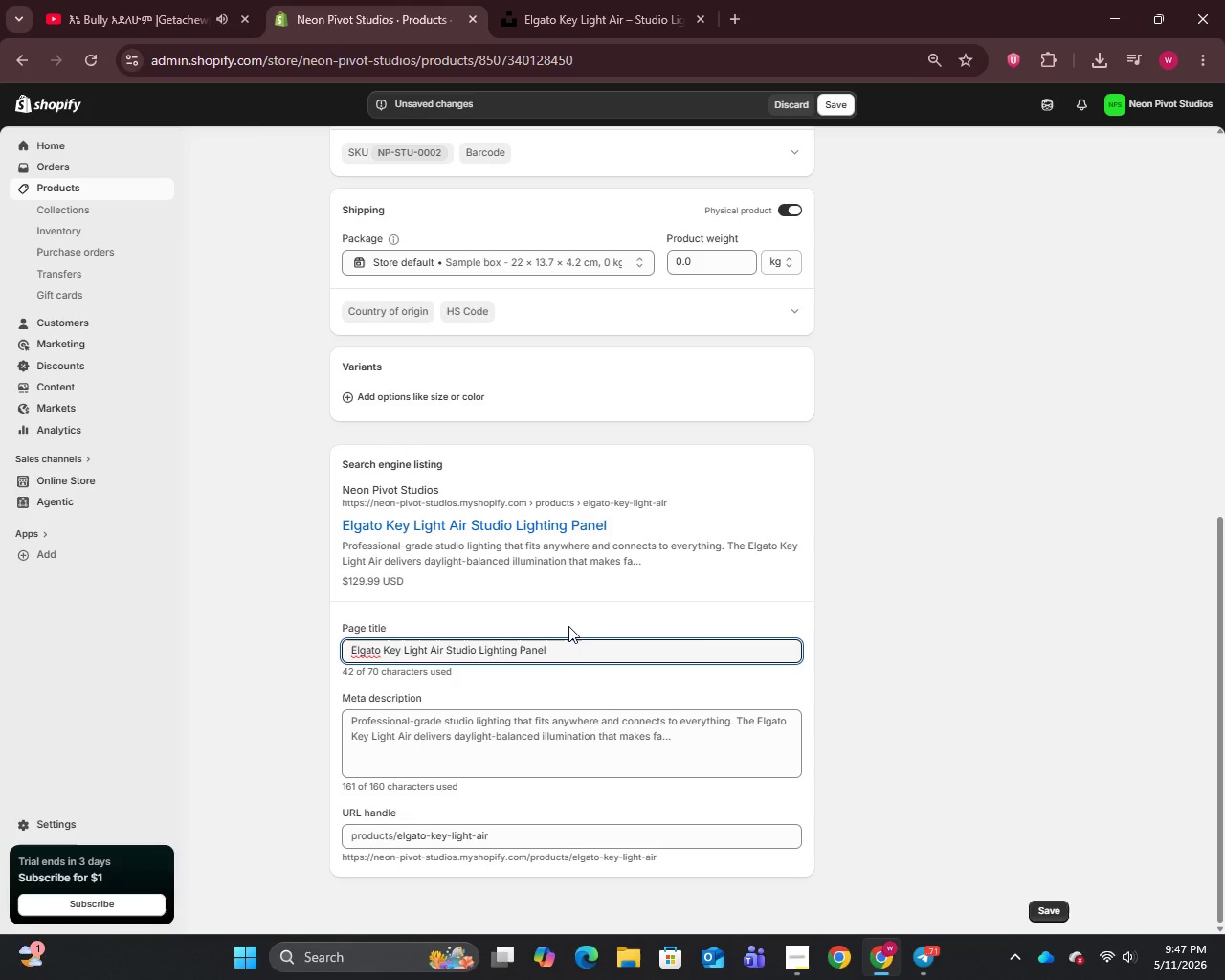 
left_click([560, 653])
 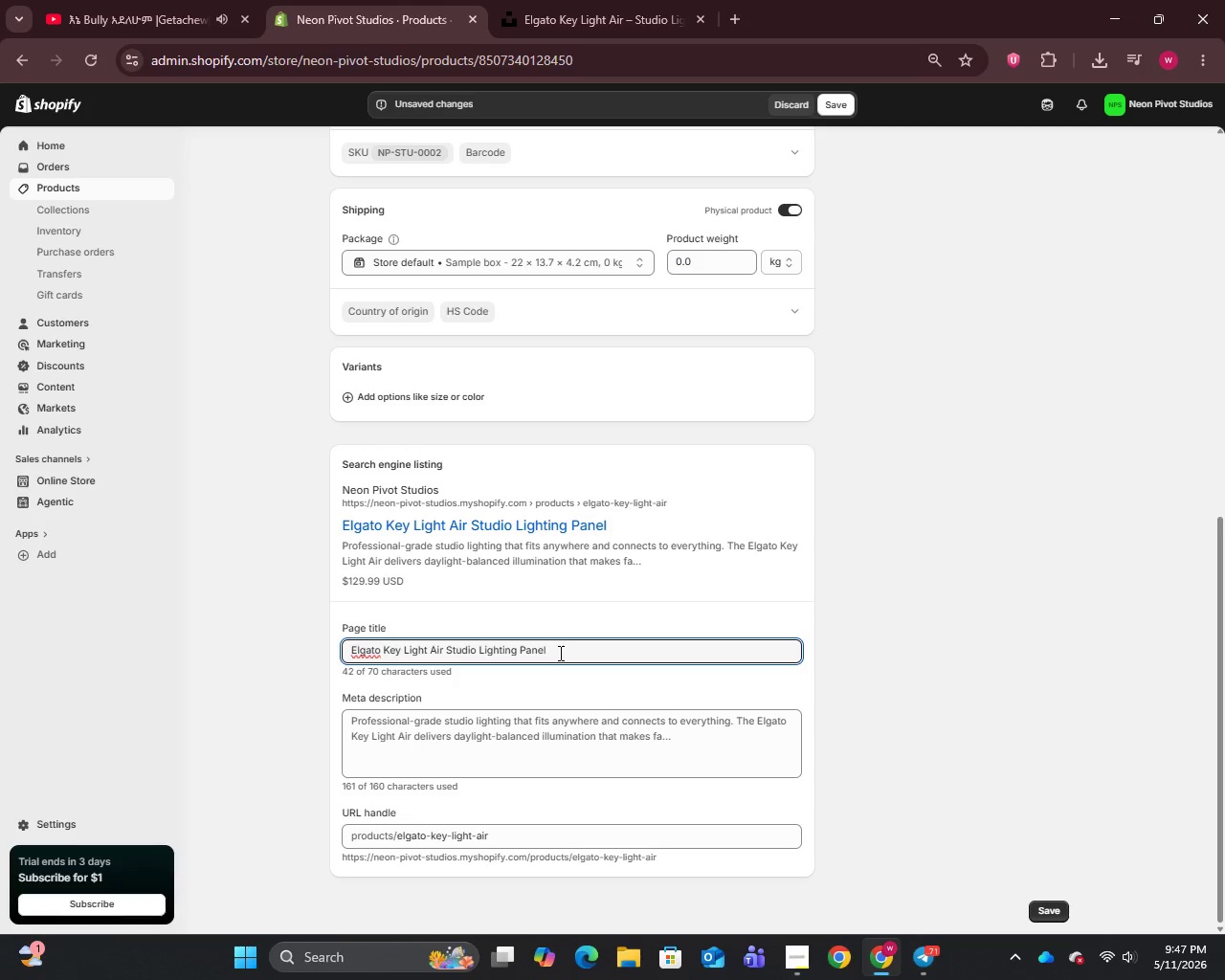 
left_click_drag(start_coordinate=[559, 653], to_coordinate=[520, 652])
 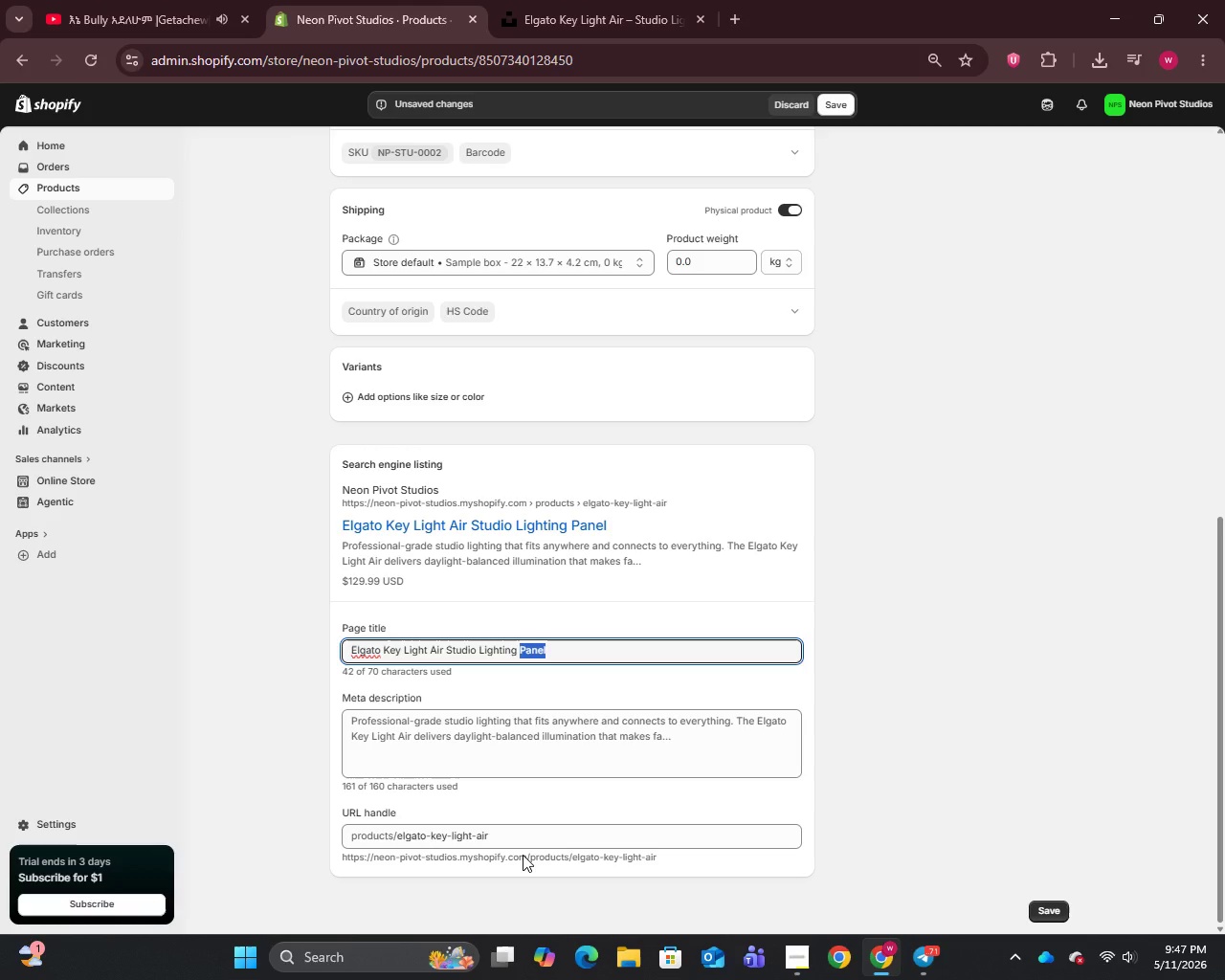 
type(| Neon Pivot)
 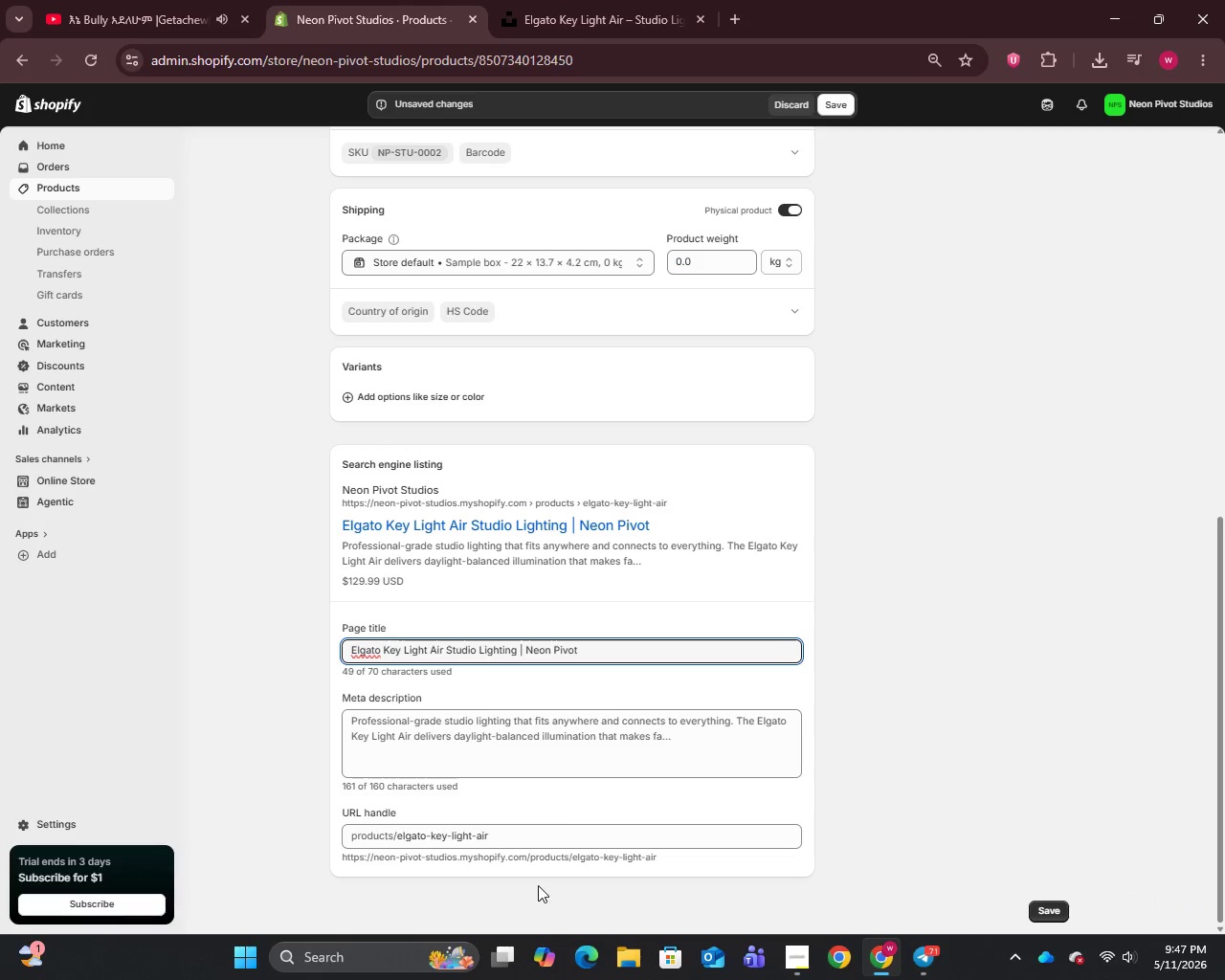 
left_click([582, 740])
 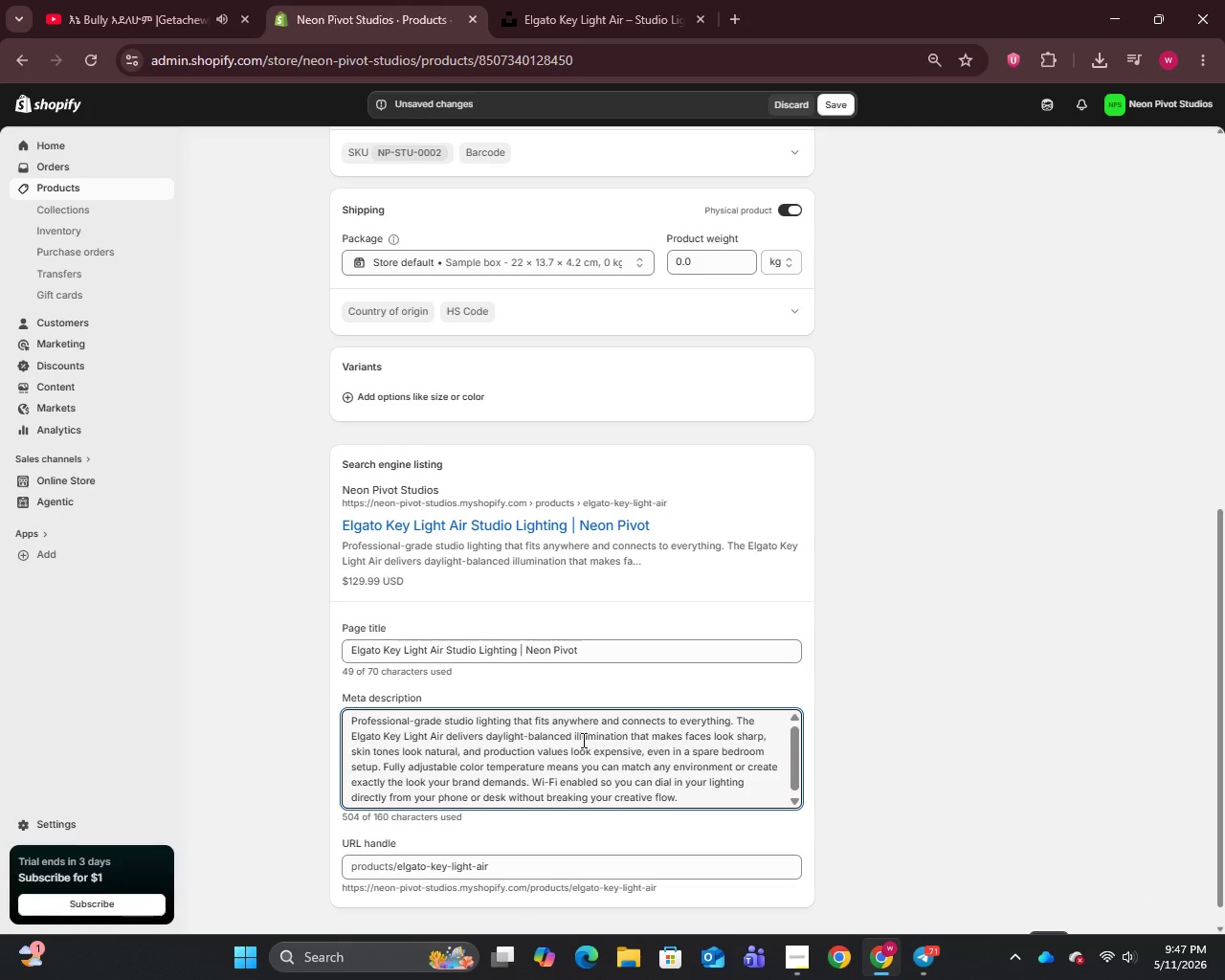 
key(Control+A)
 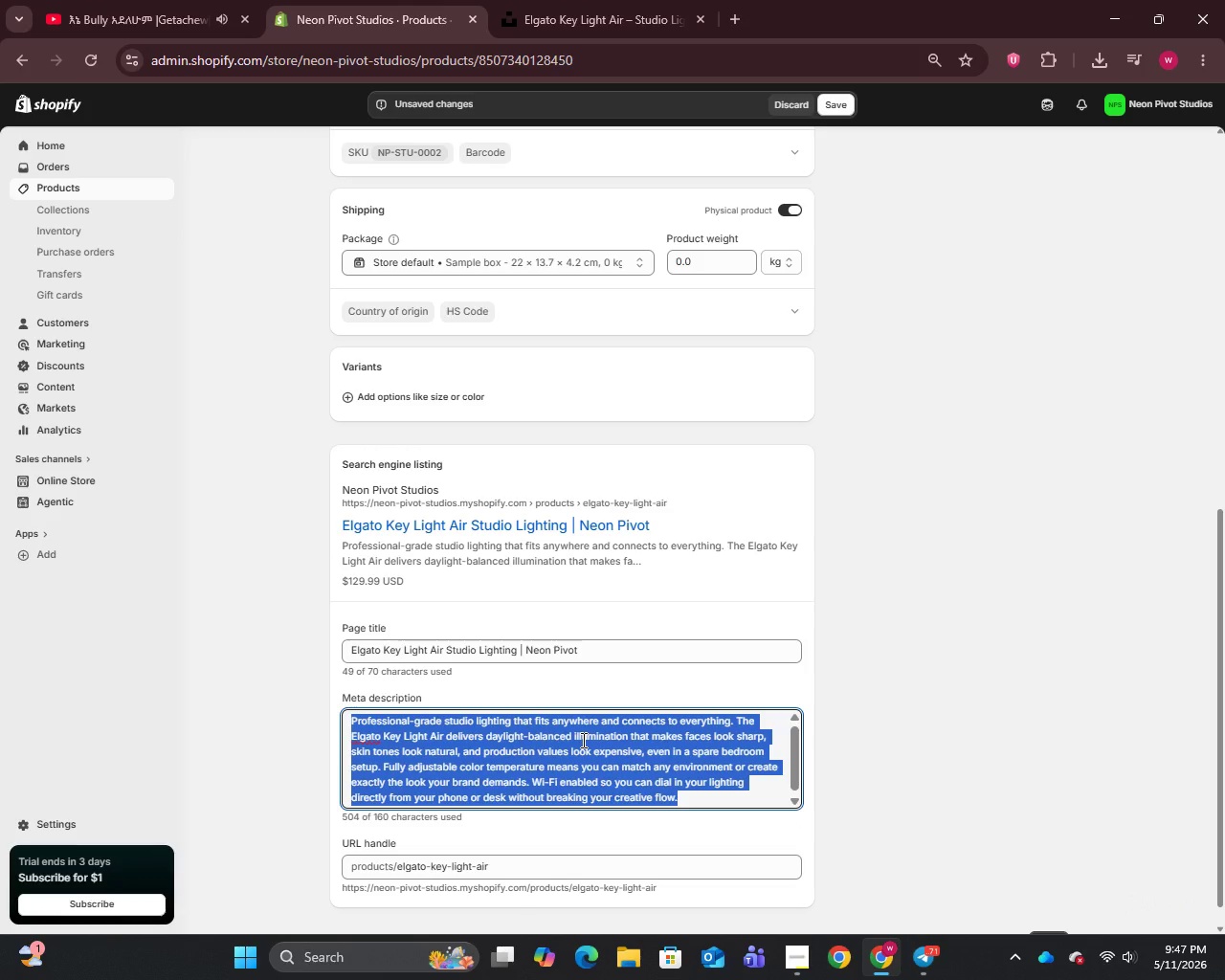 
type(Professional Wi-Fi studio lighting for creators. The Elgato Key Light Air delivers dayligh-balanced illumination for video and streaming )
key(Backspace)
type(. )
 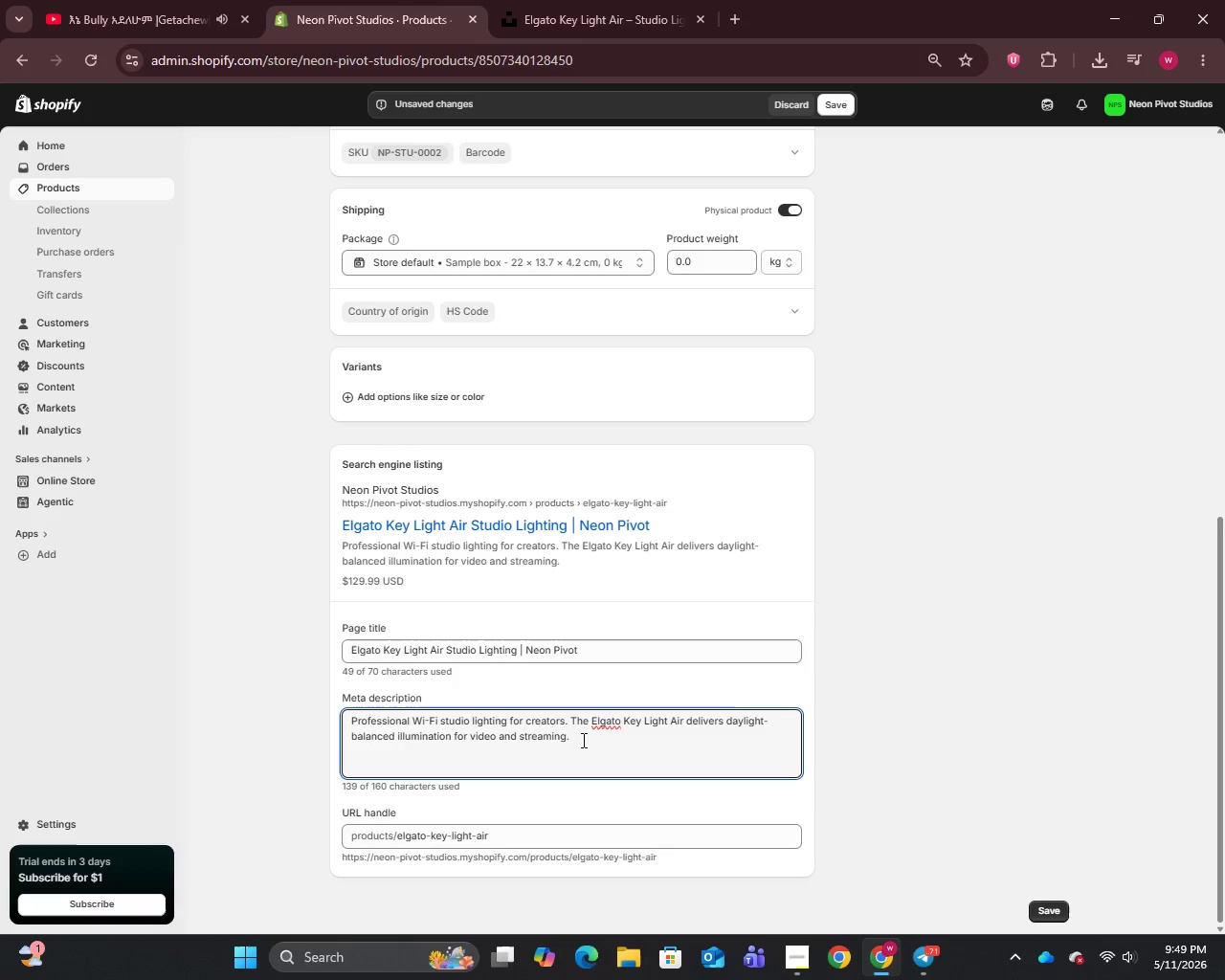 
wait(13.66)
 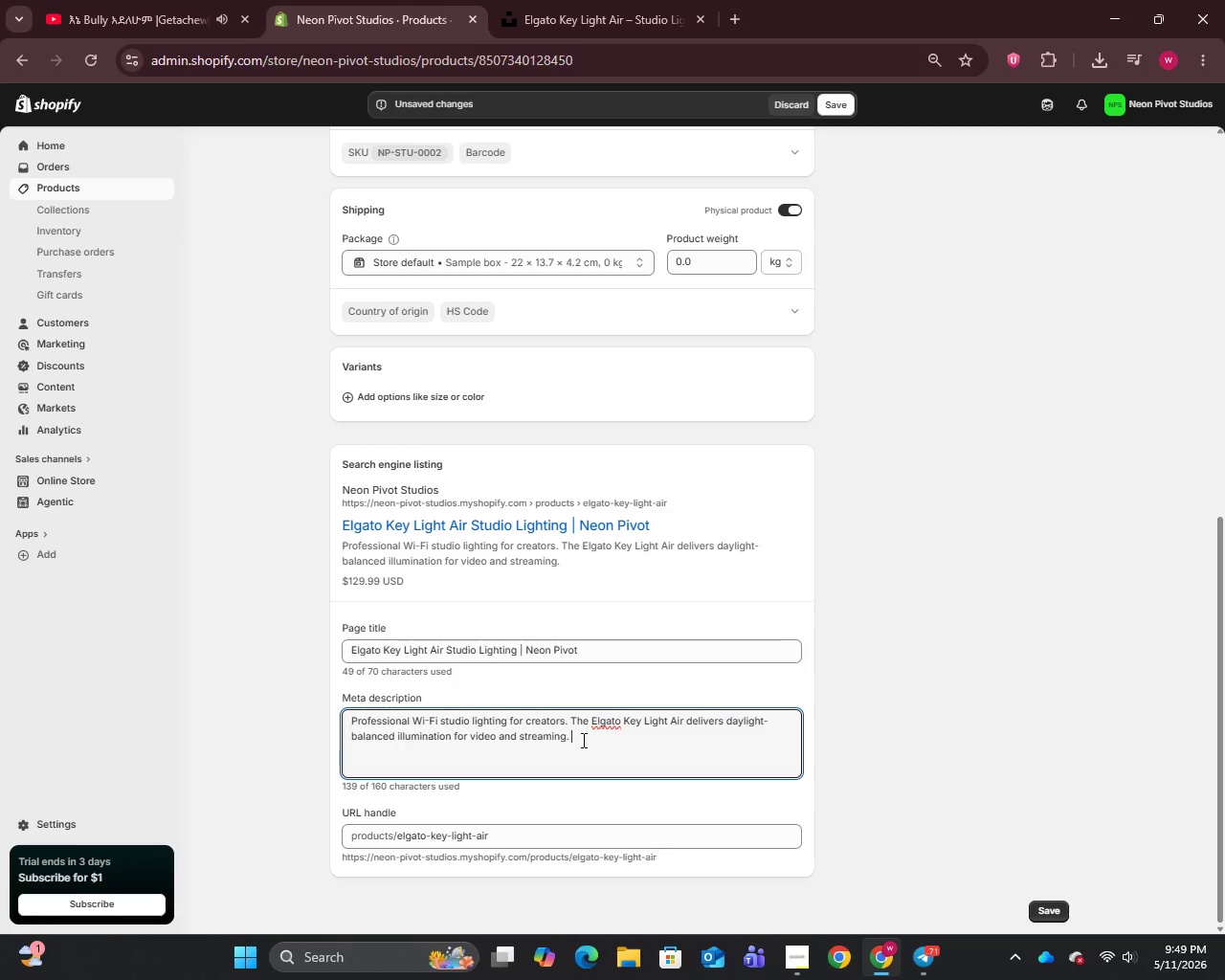 
type(Shop Neon Pivot Studio)
 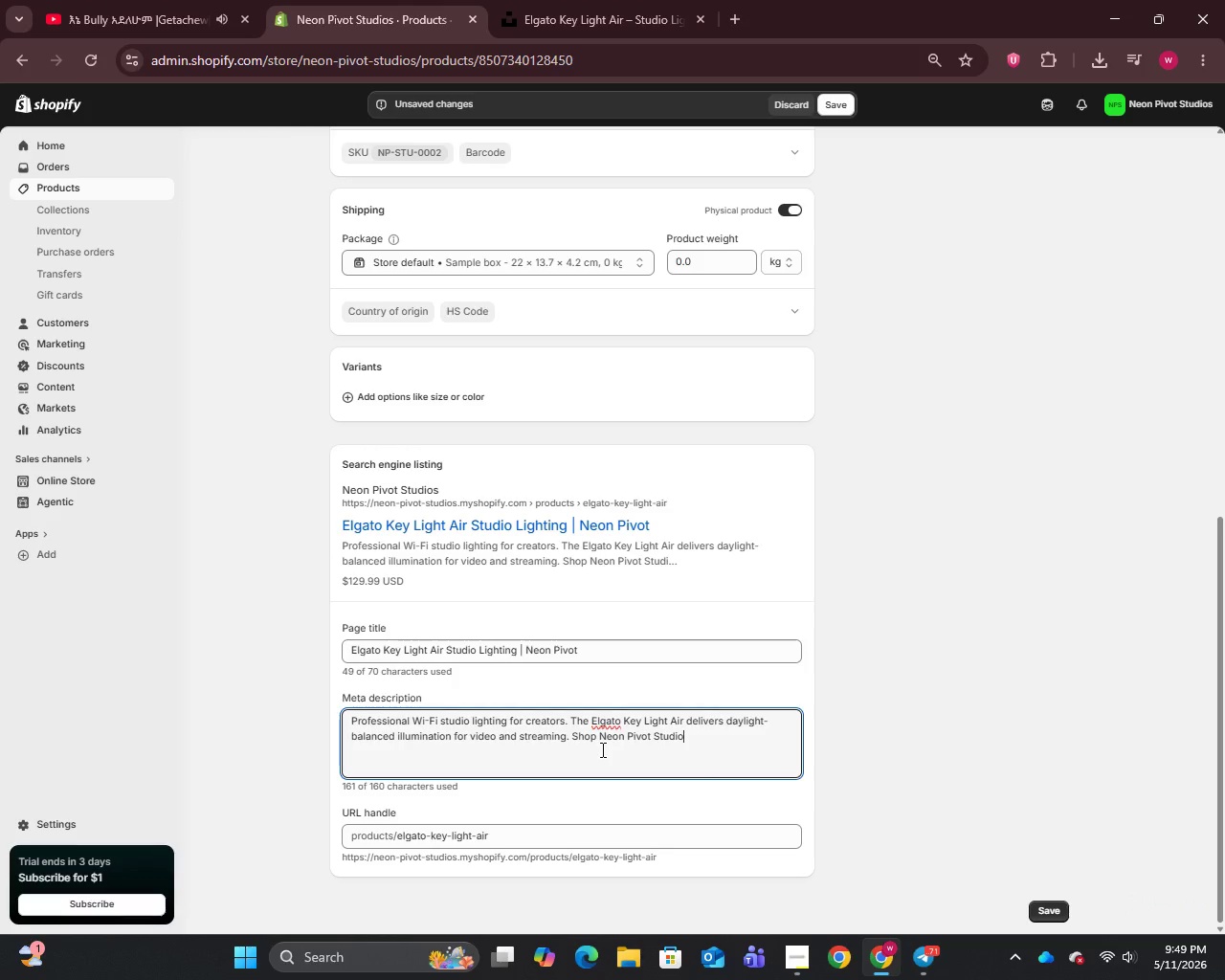 
key(Backspace)
 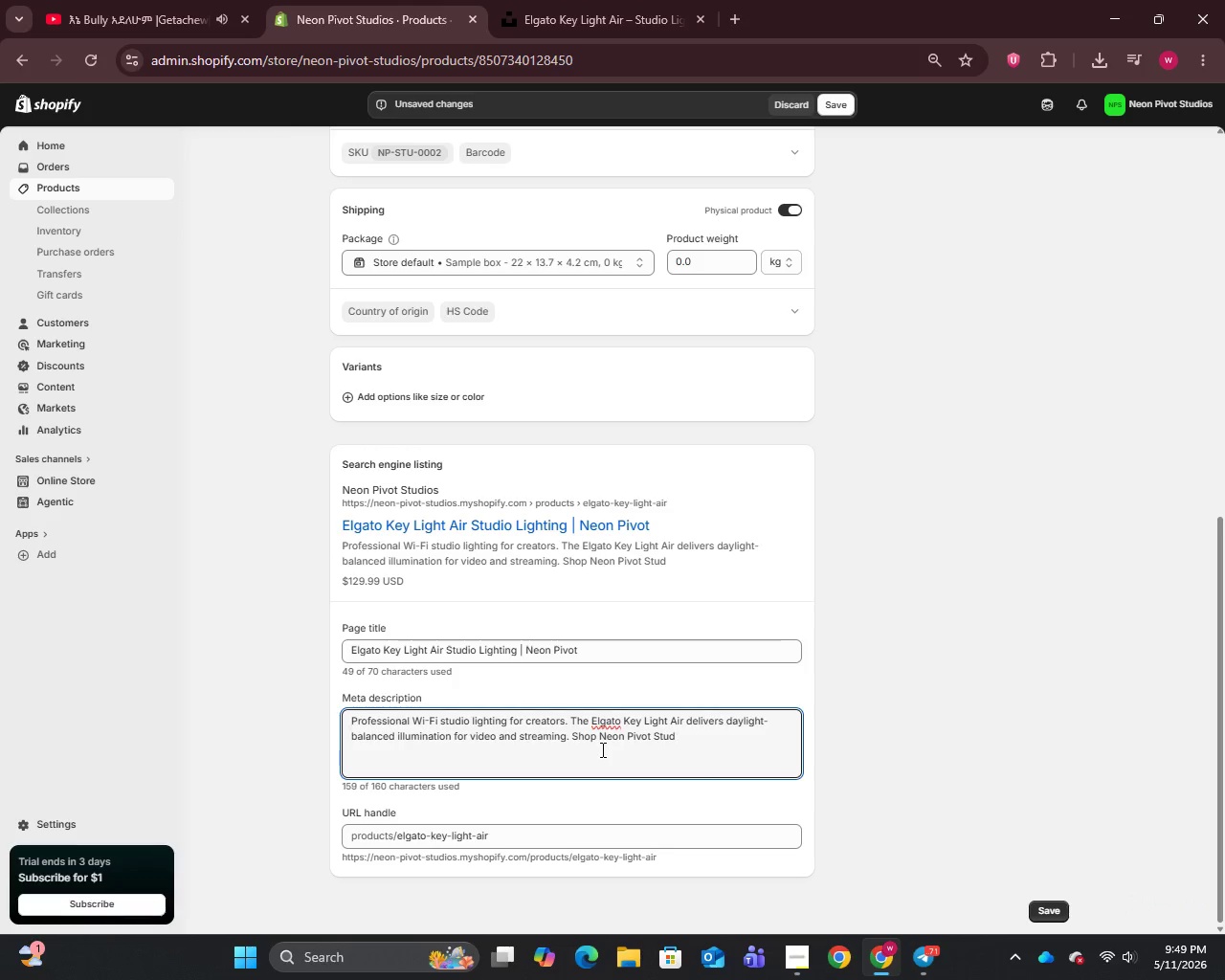 
key(Backspace)
 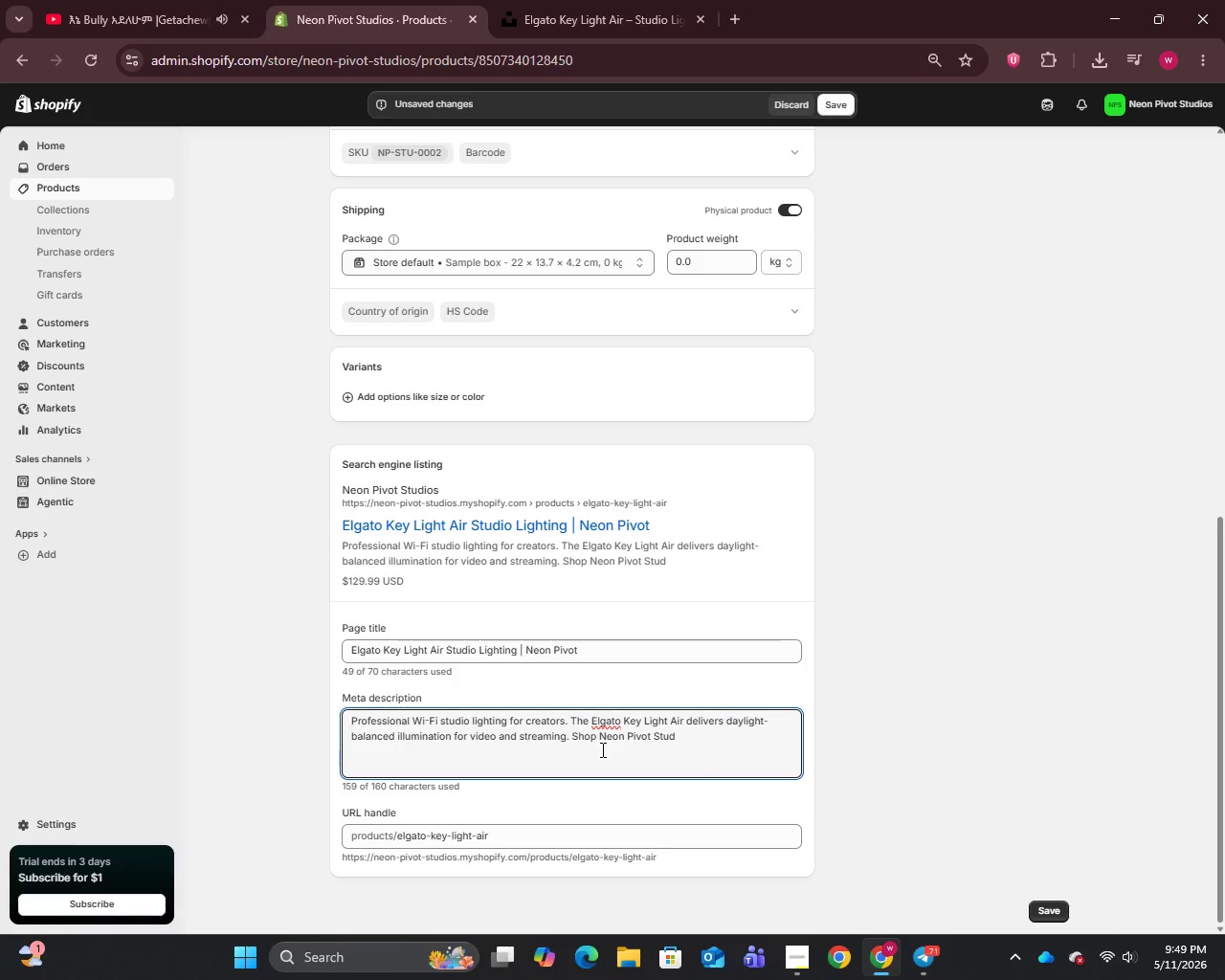 
key(Backspace)
 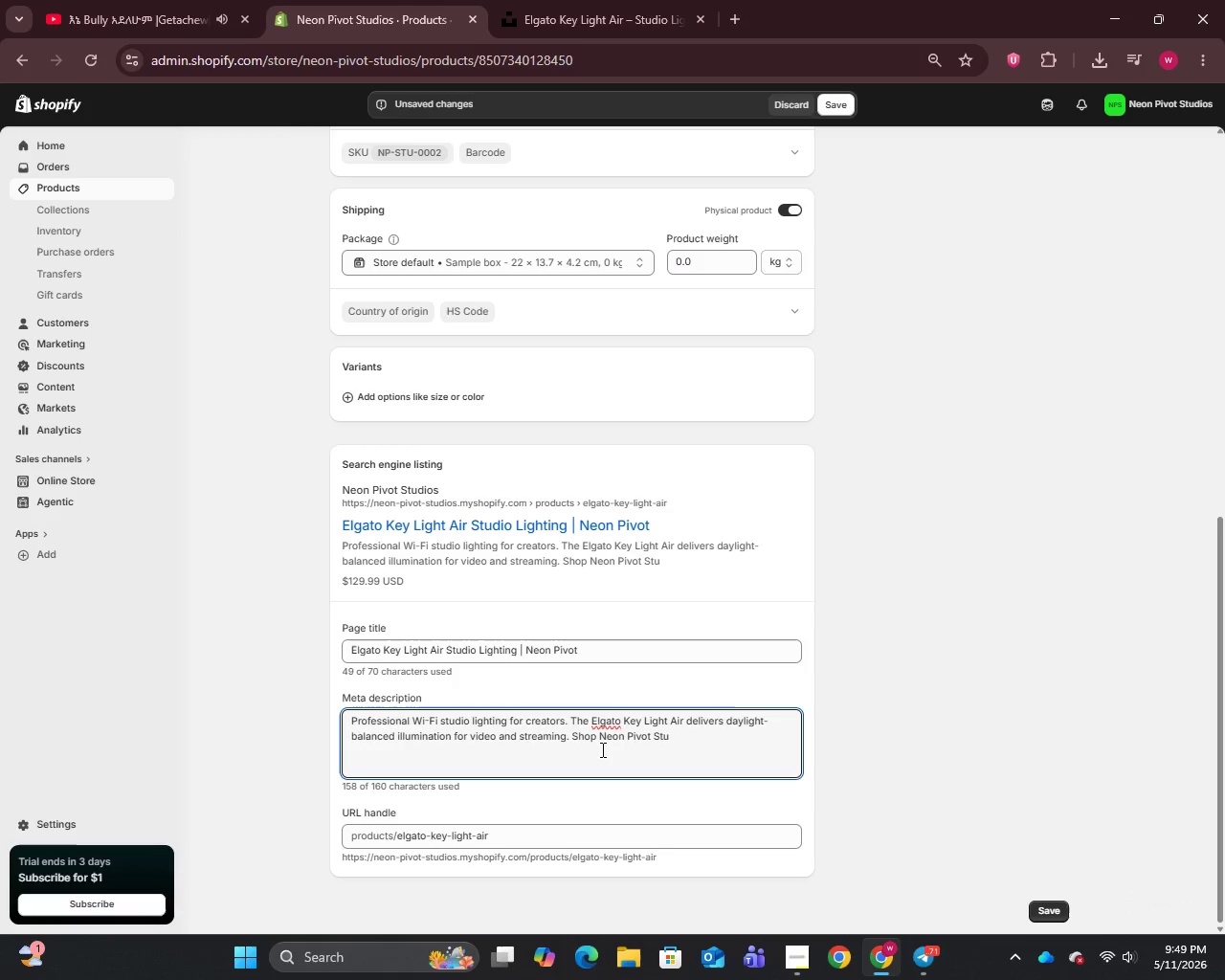 
key(Backspace)
 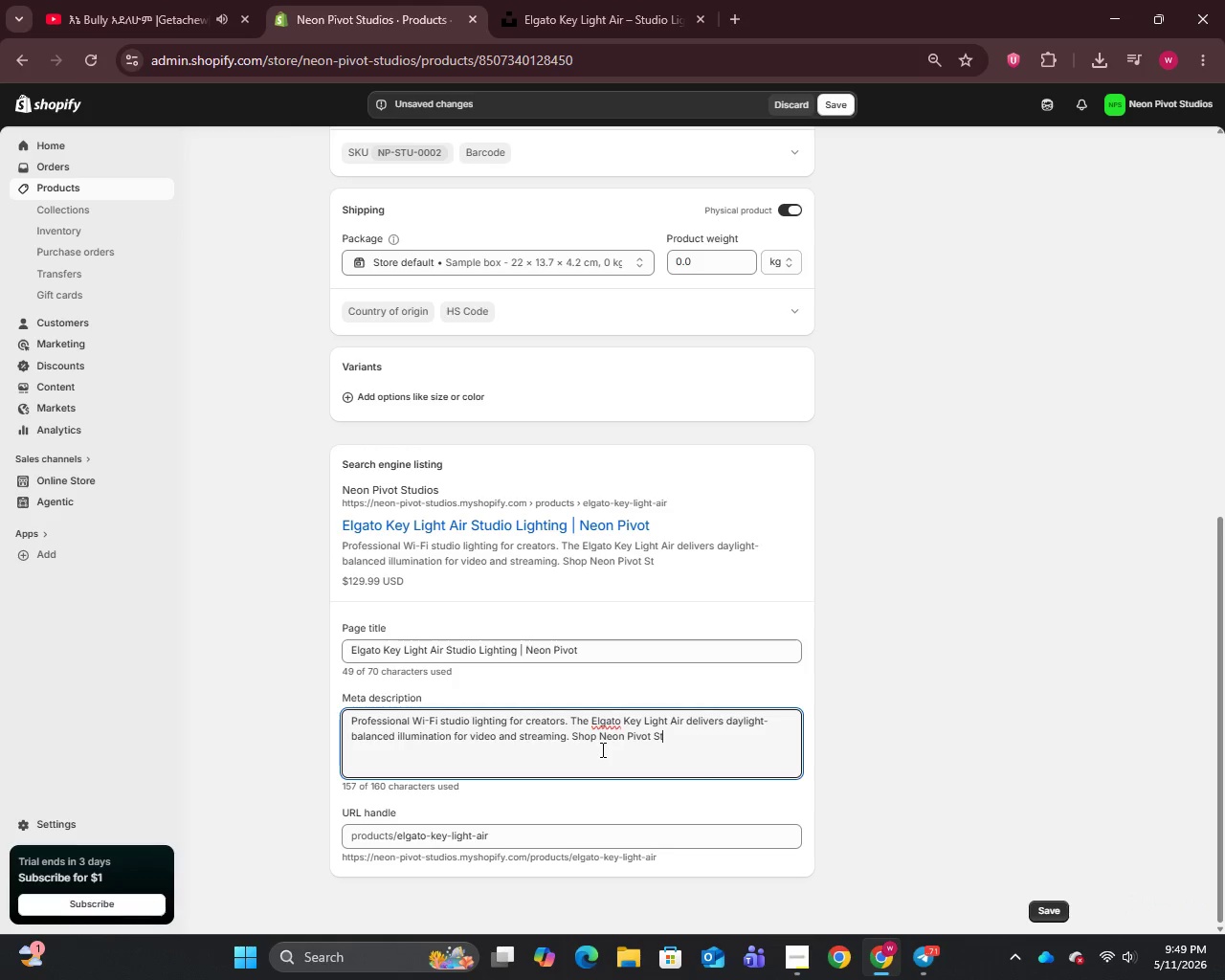 
key(Backspace)
 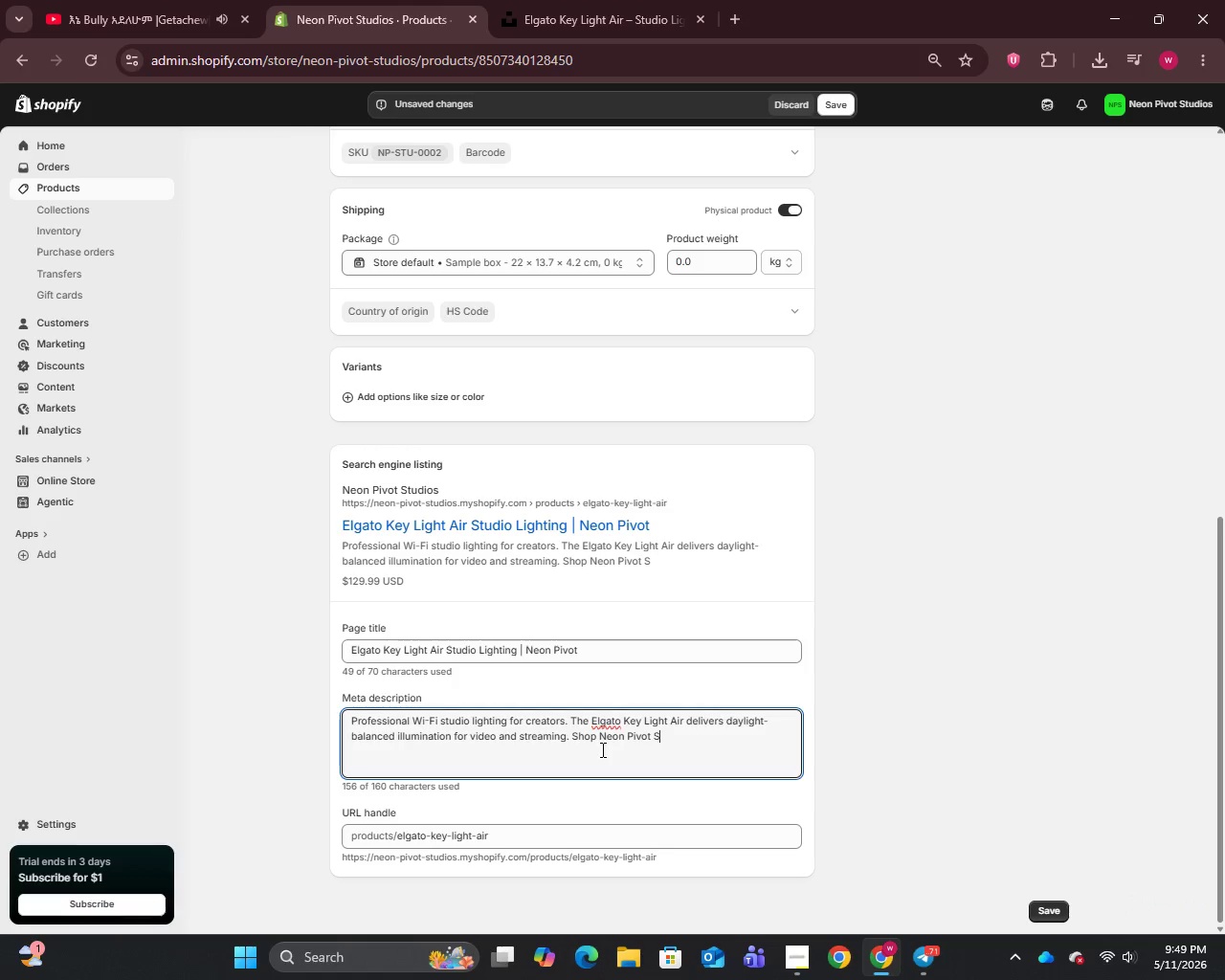 
key(Backspace)
 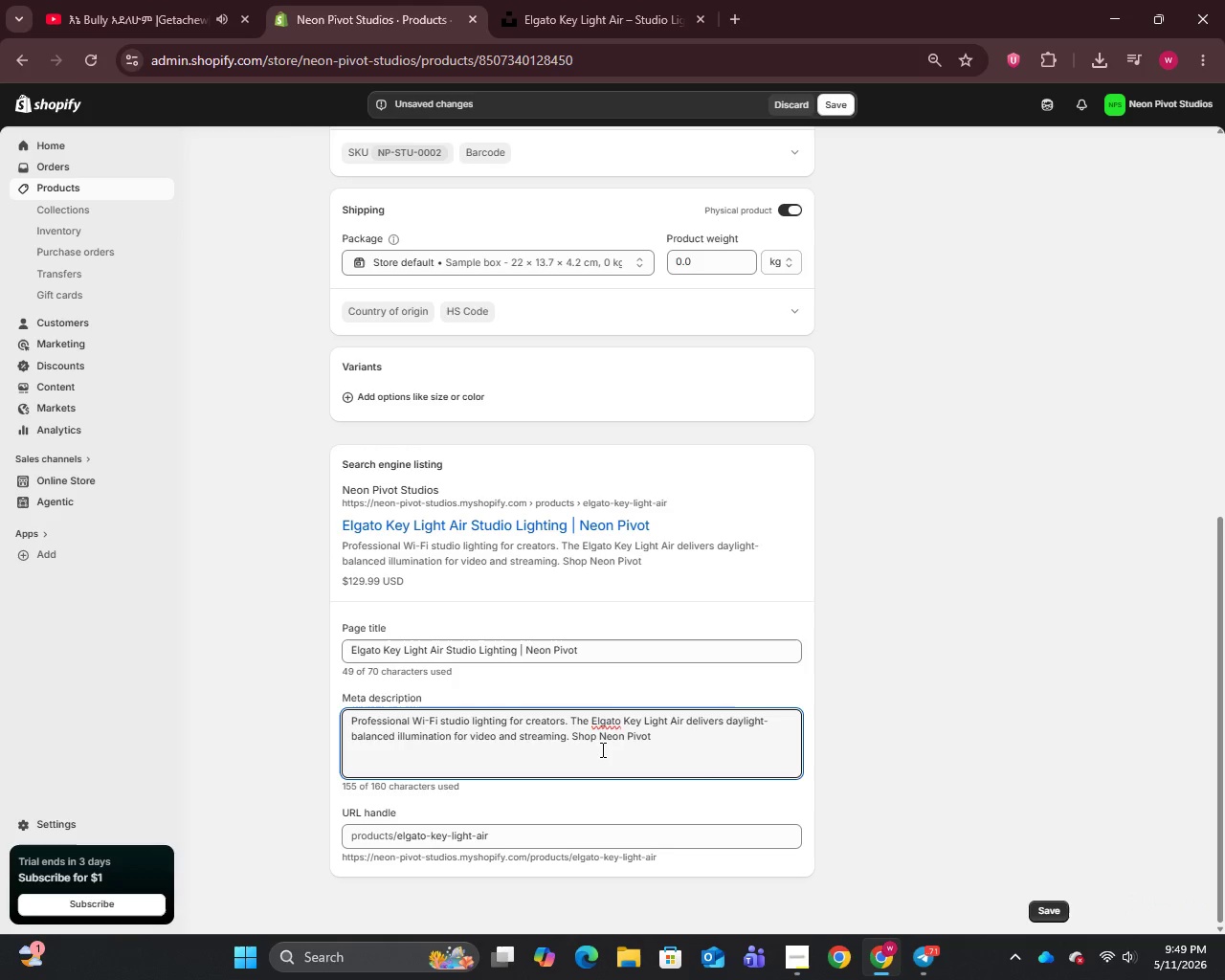 
key(Backspace)
 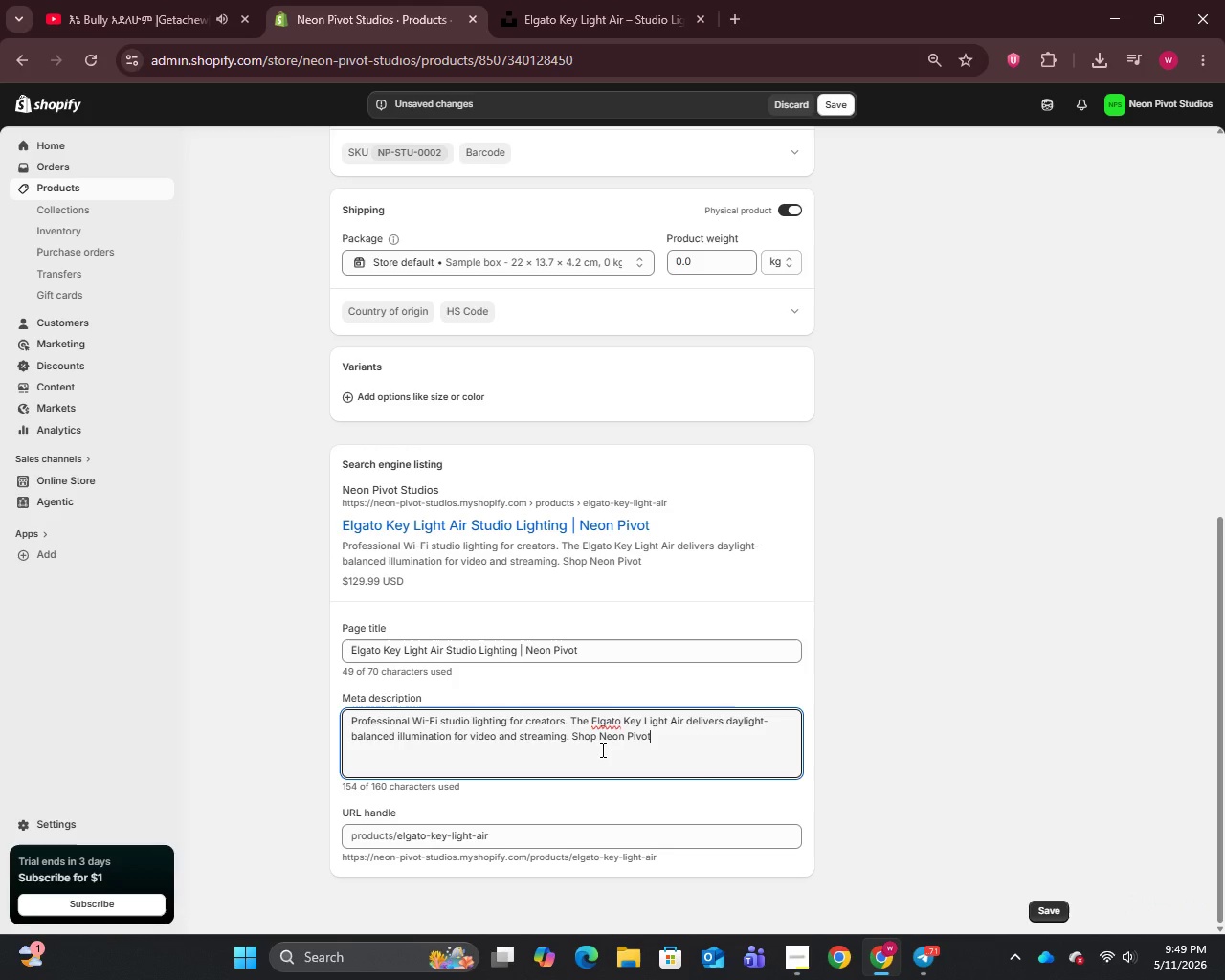 
key(Period)
 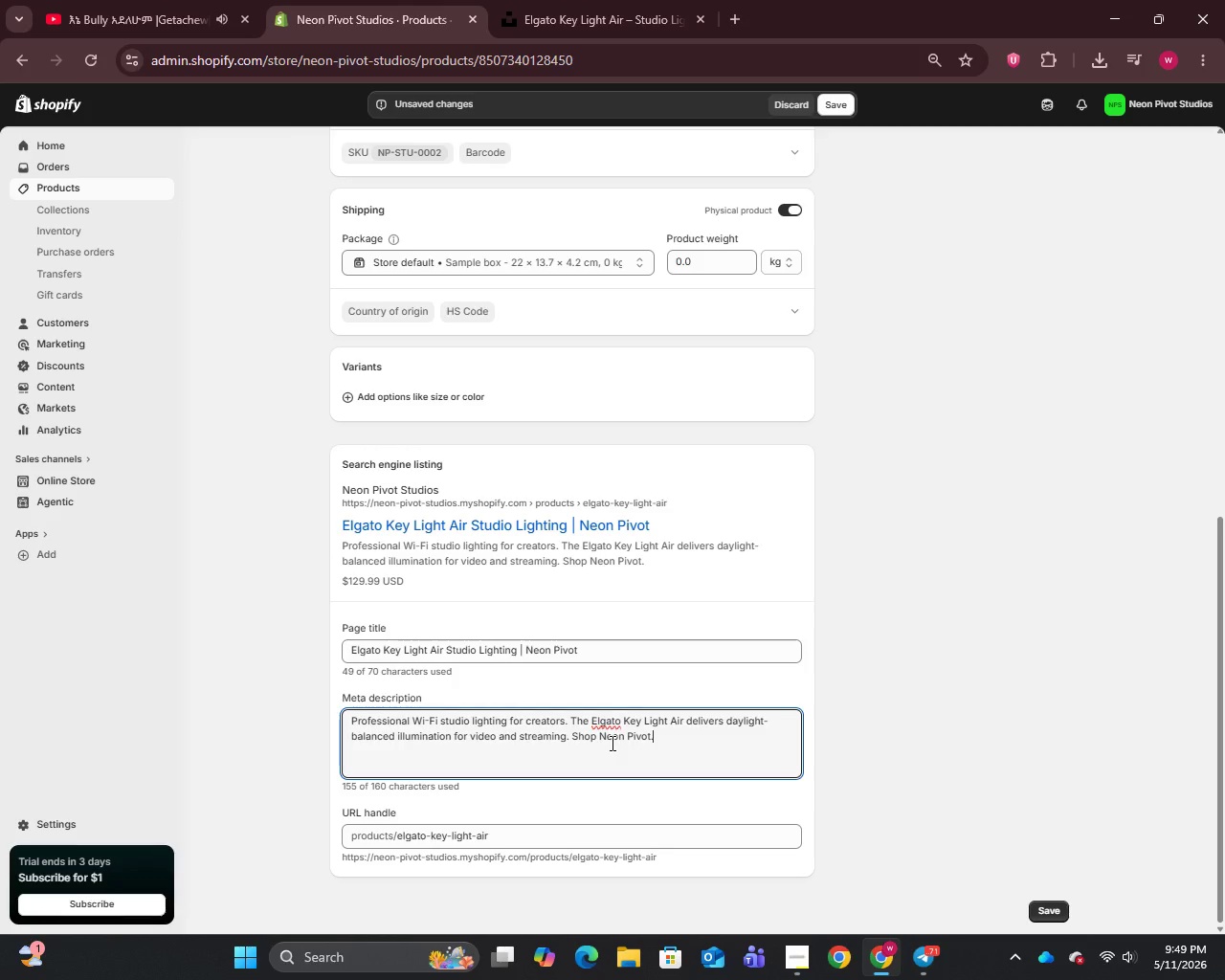 
wait(6.14)
 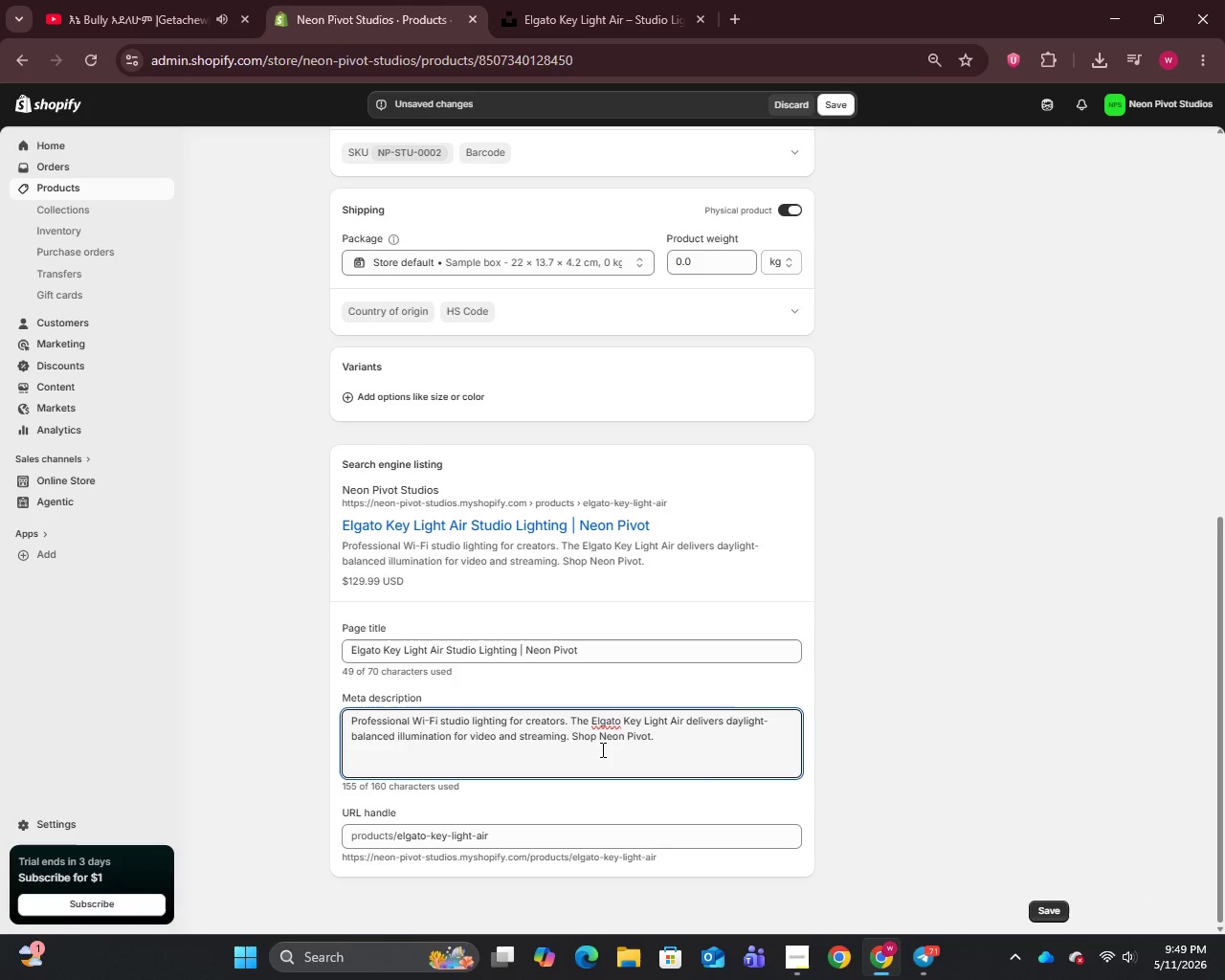 
left_click([831, 115])
 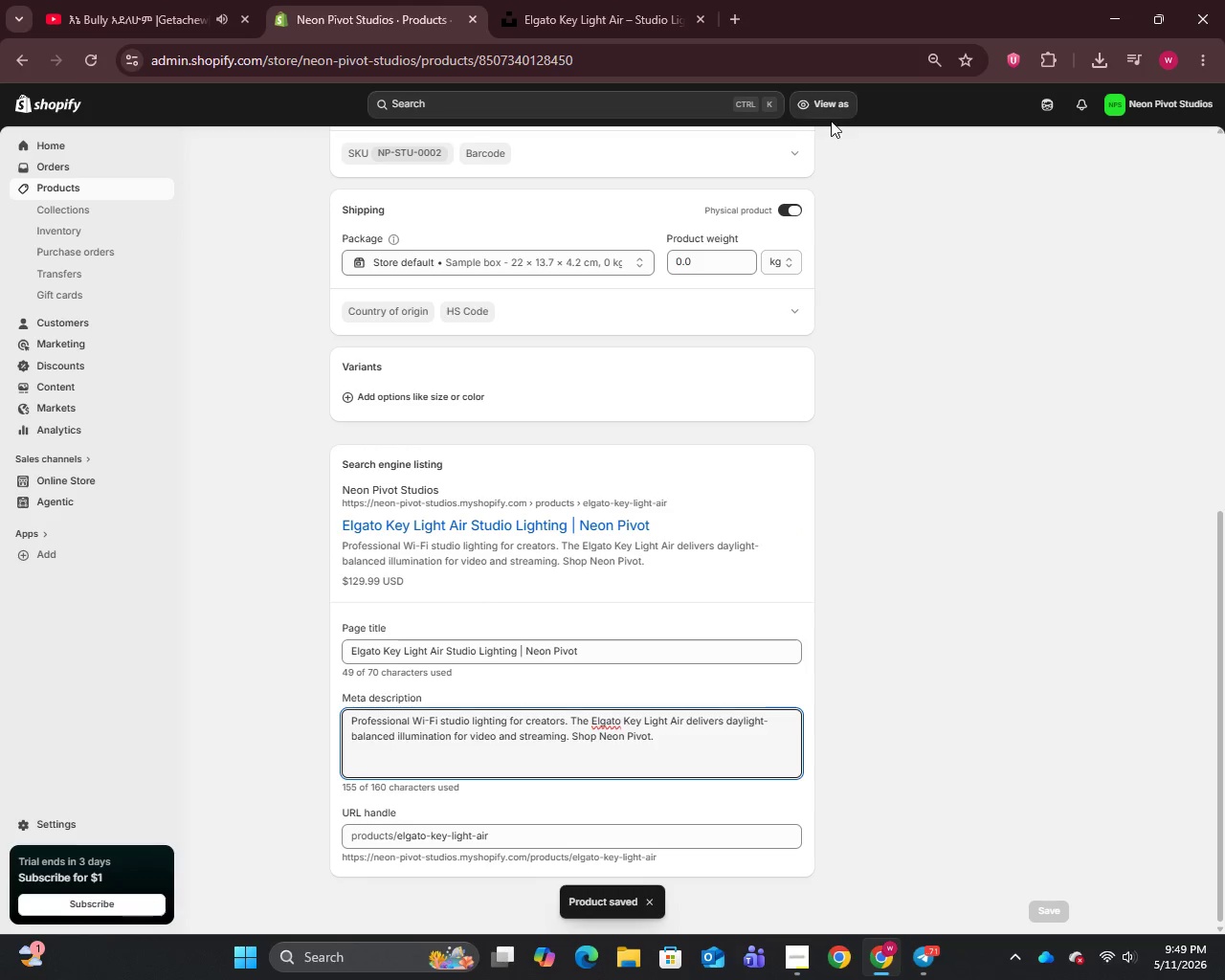 
wait(7.27)
 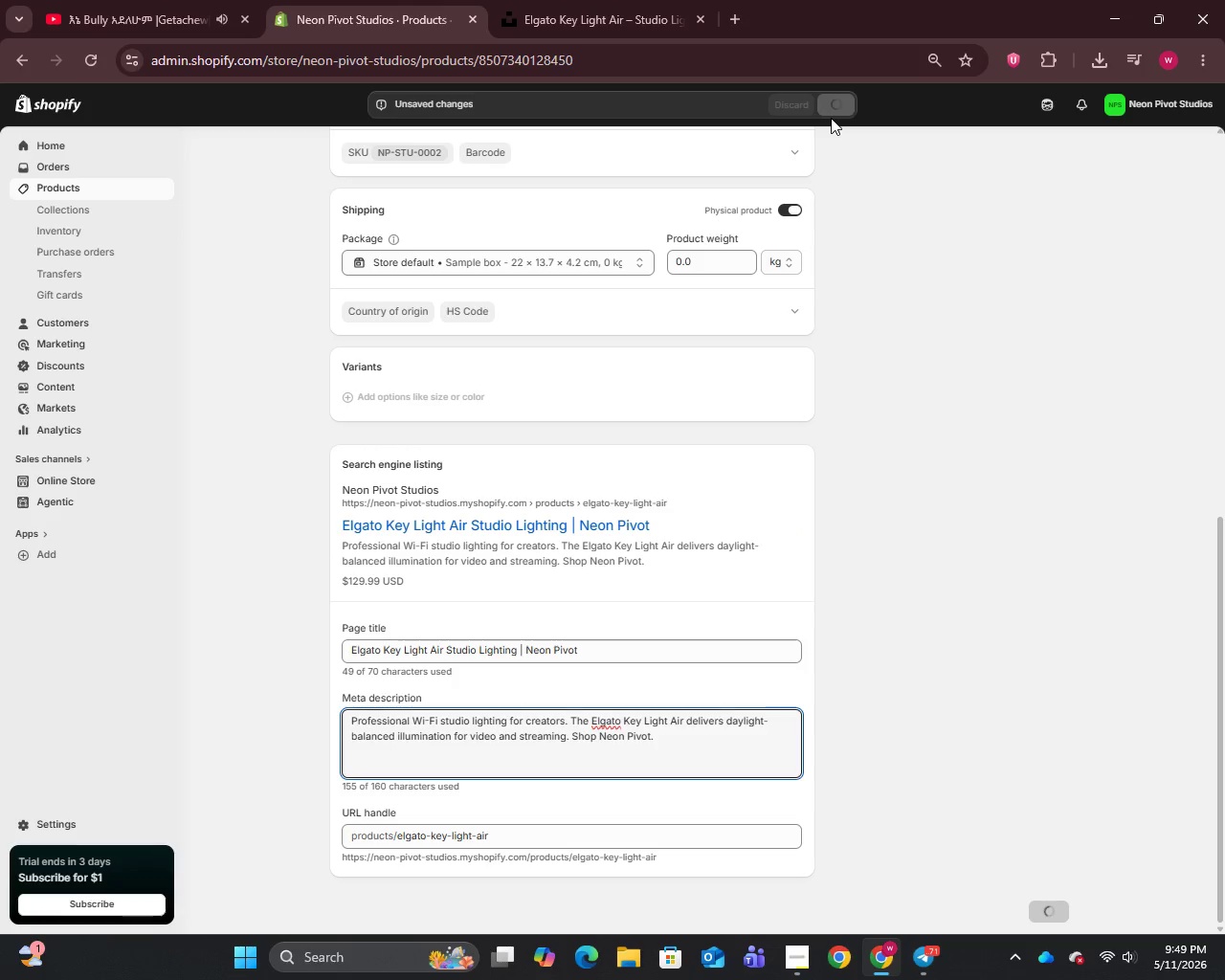 
left_click([74, 182])
 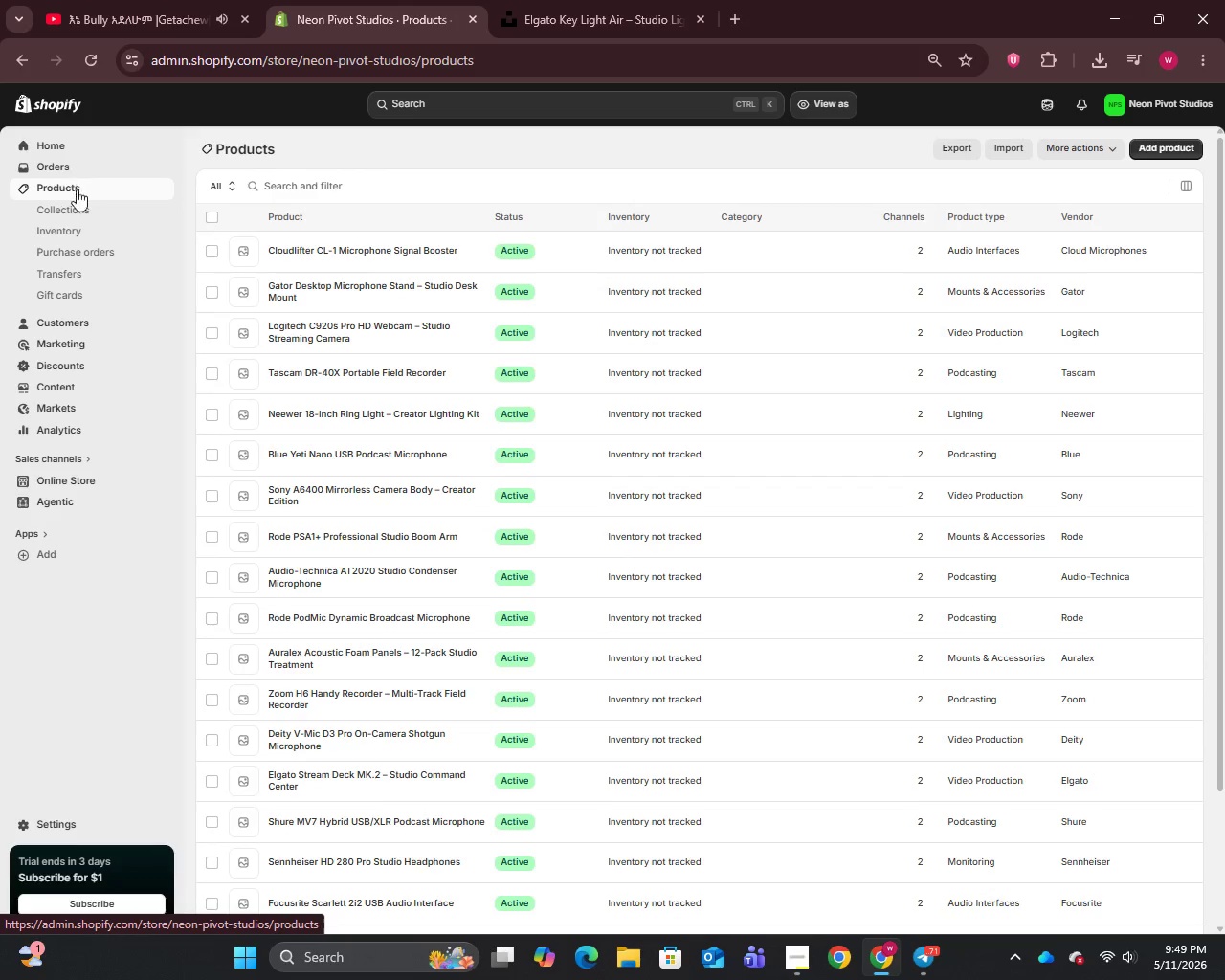 
scroll: coordinate [443, 734], scroll_direction: down, amount: 6.0
 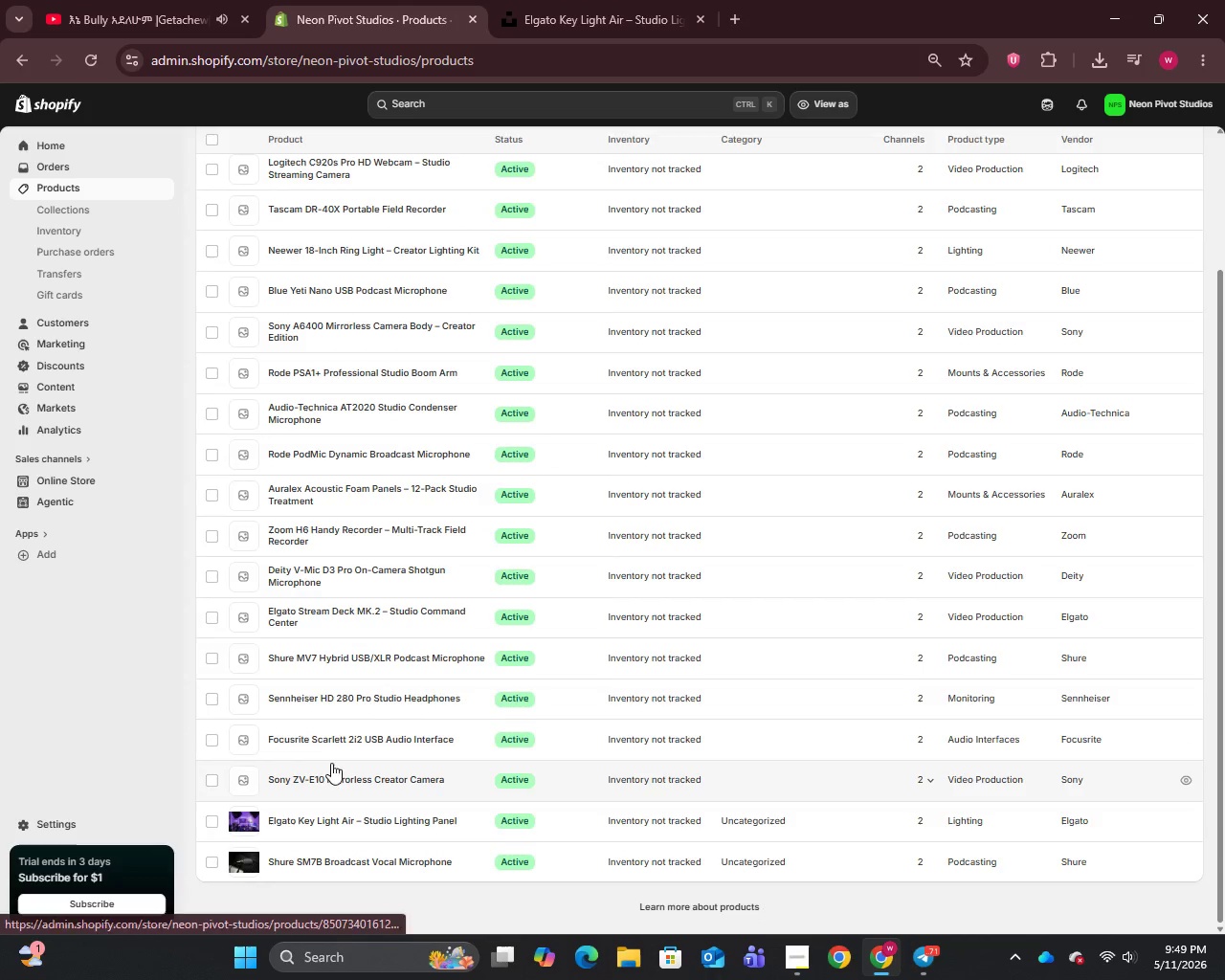 
double_click([326, 770])
 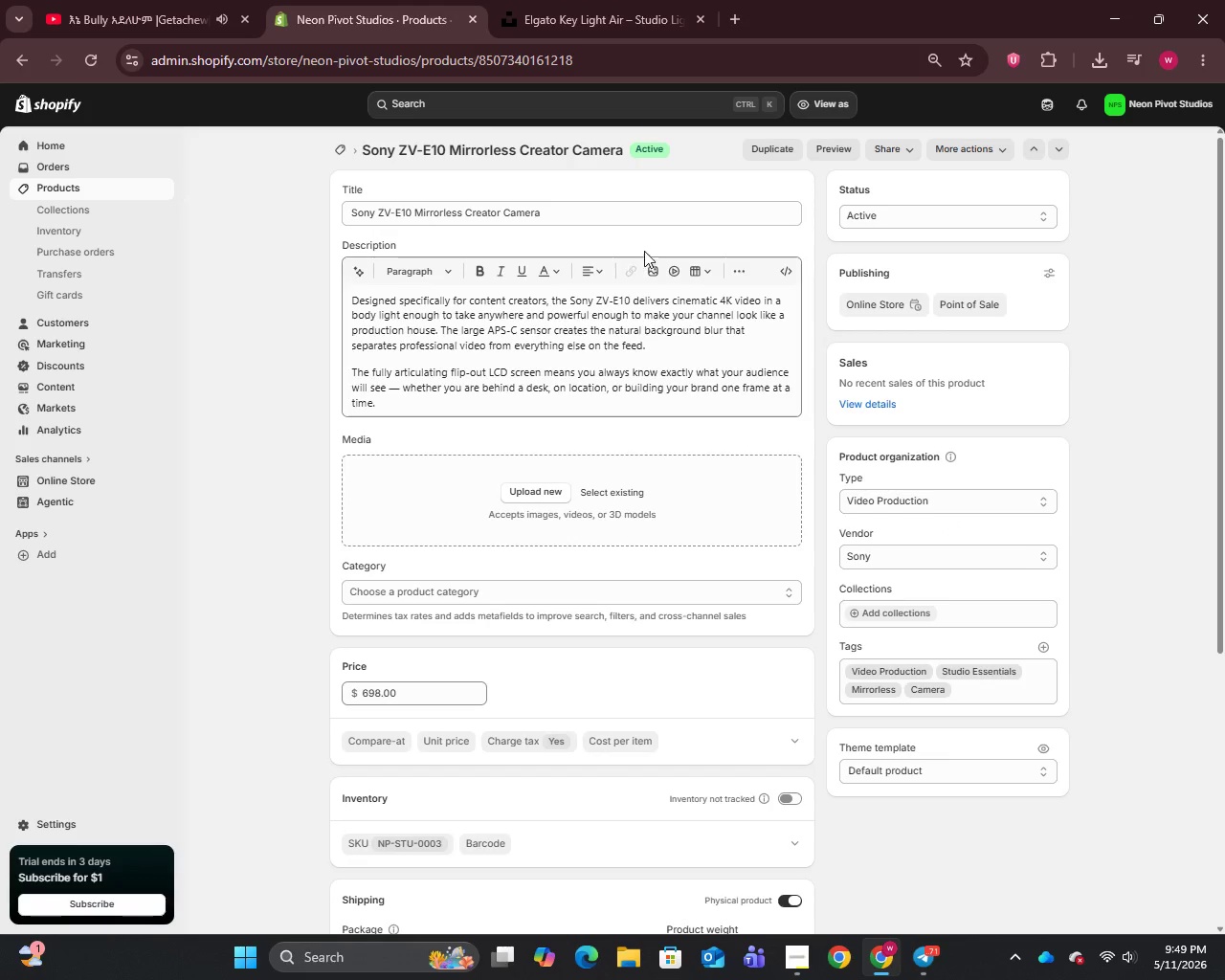 
left_click([588, 219])
 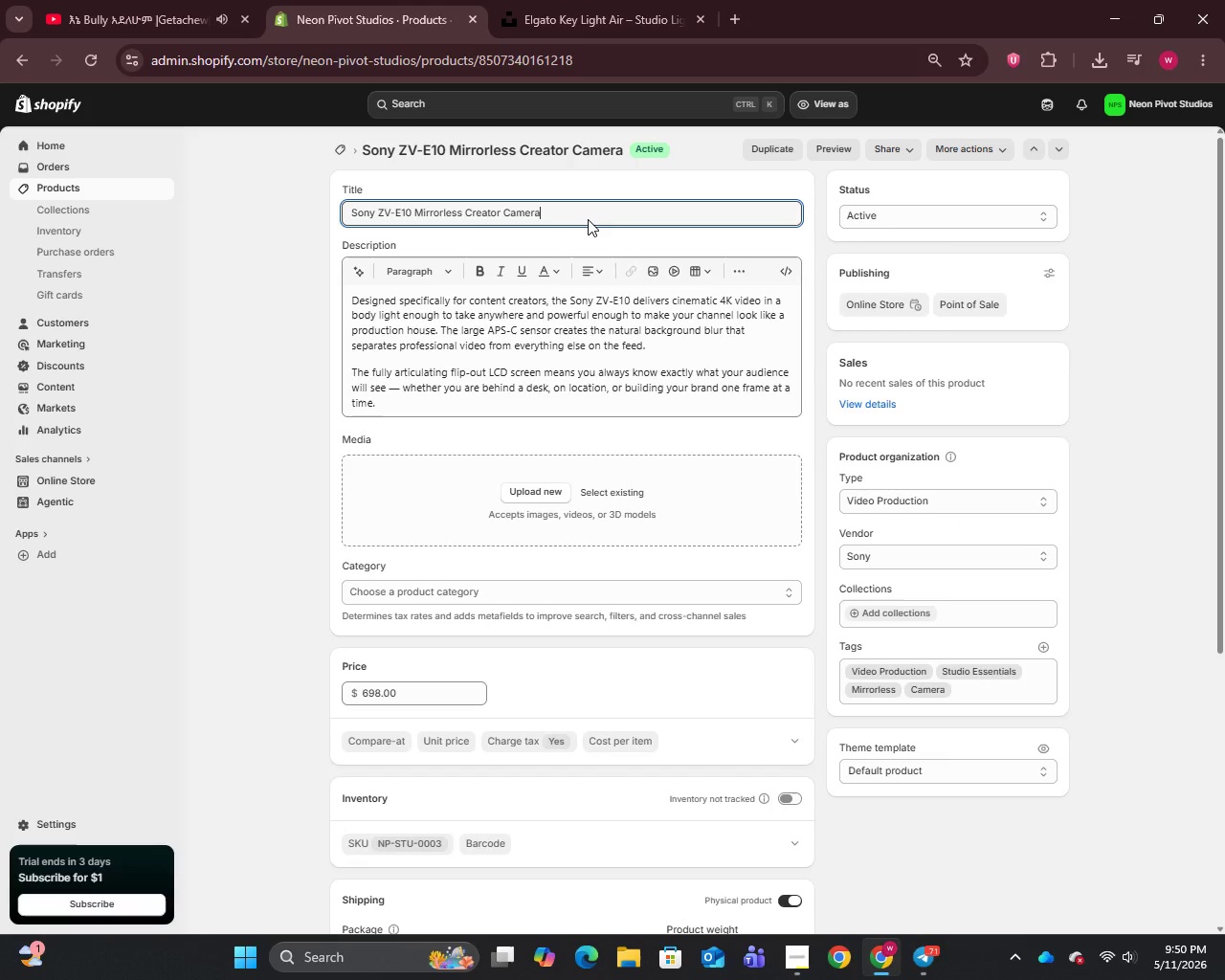 
key(Control+A)
 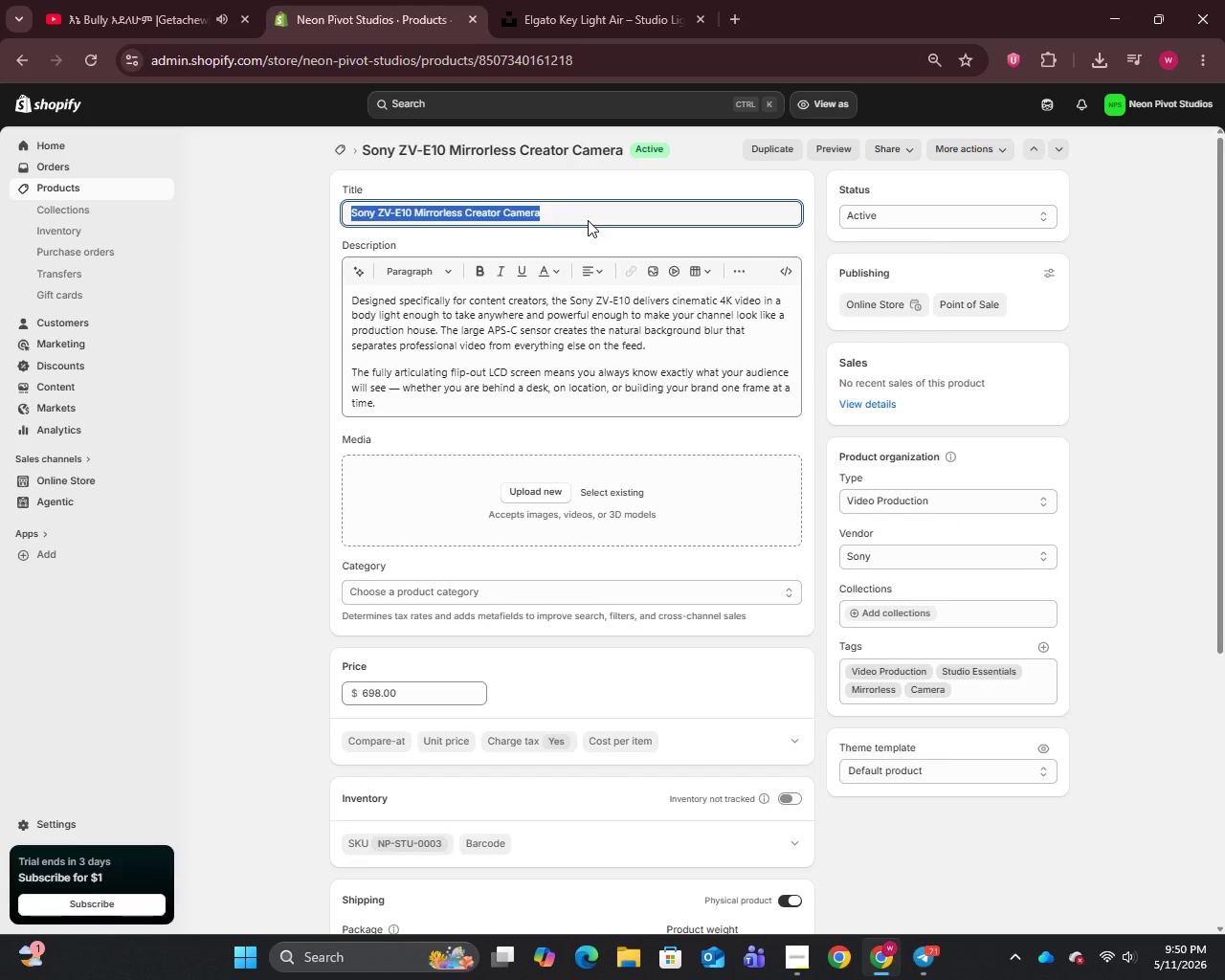 
key(Control+C)
 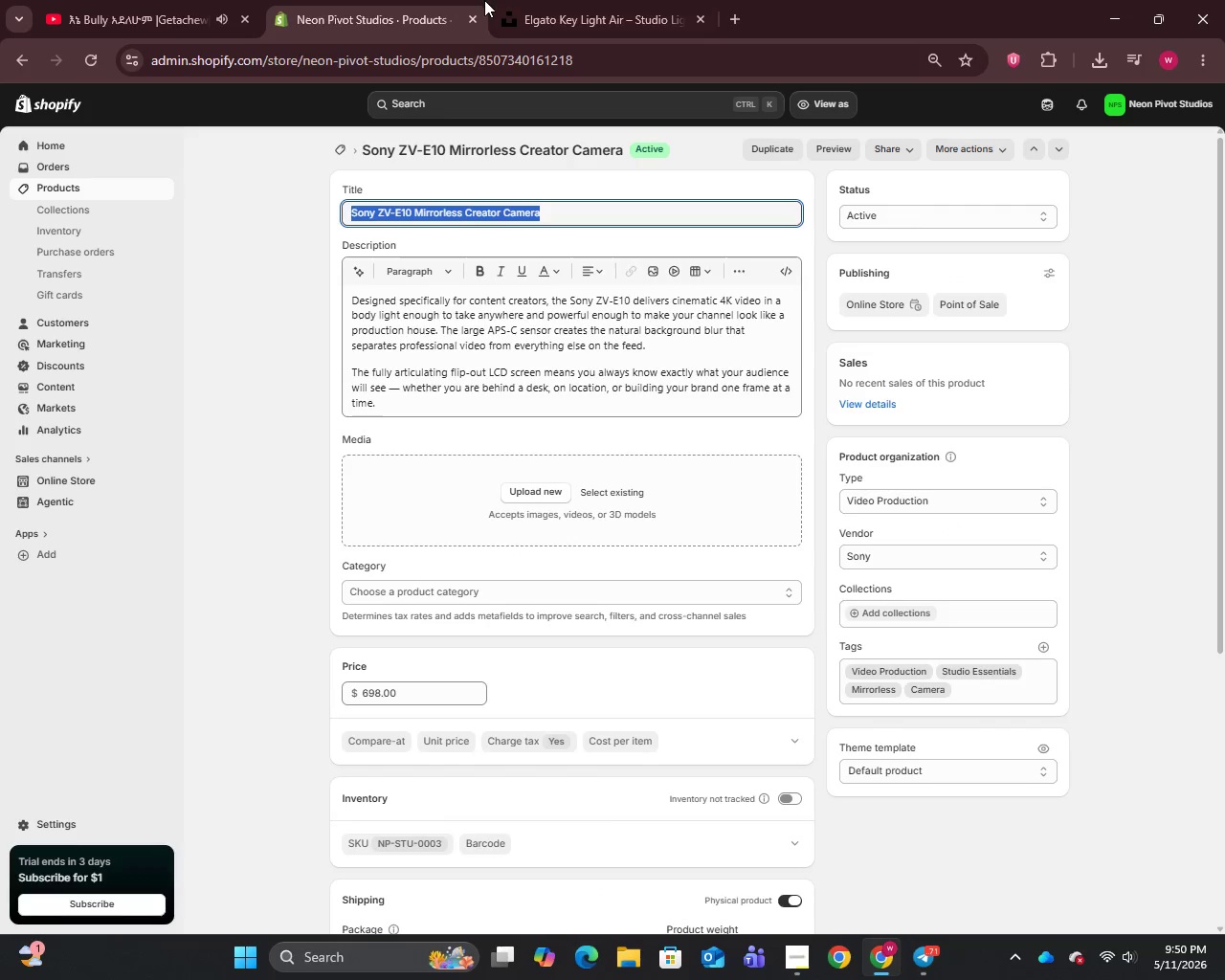 
left_click([549, 0])
 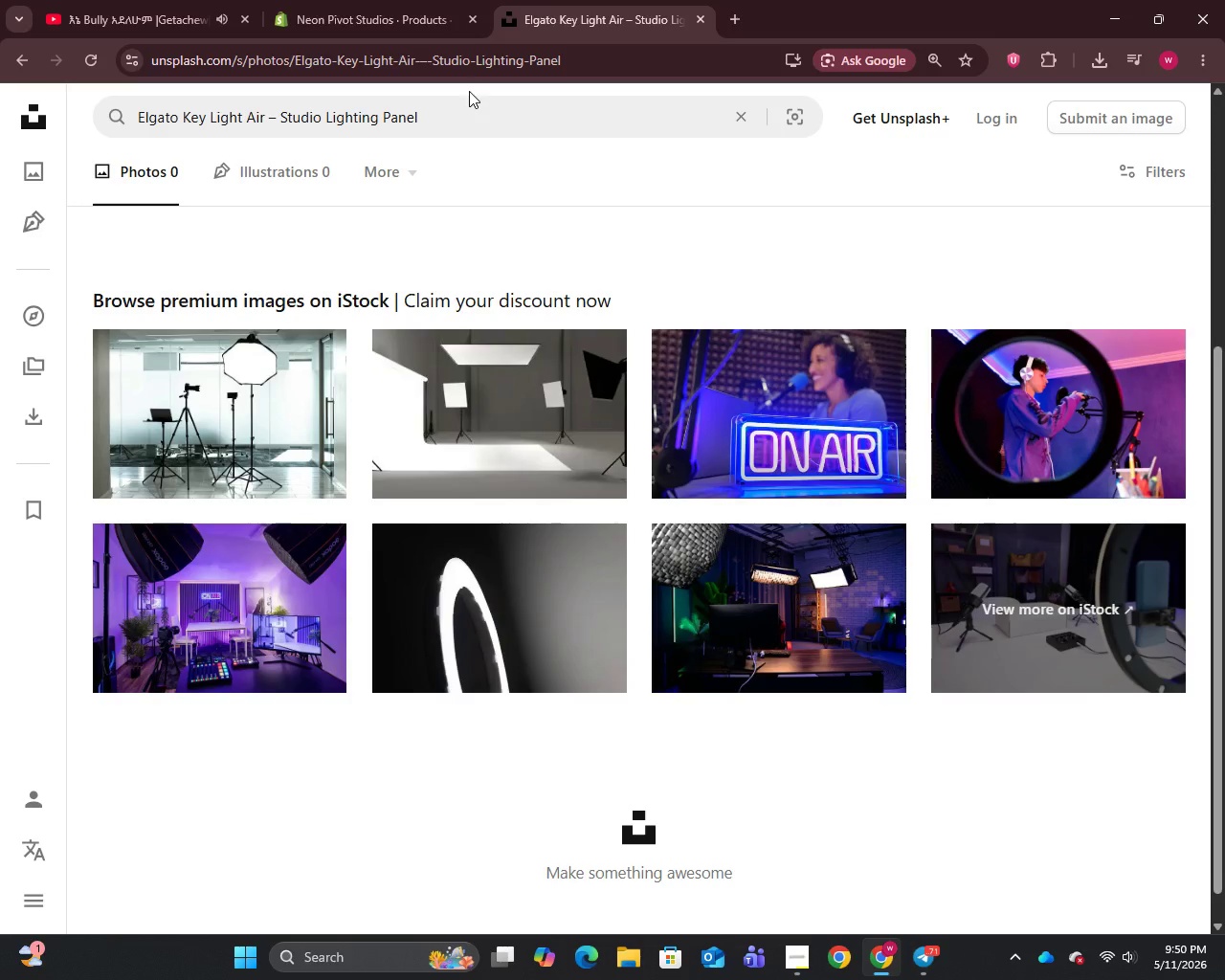 
left_click([457, 118])
 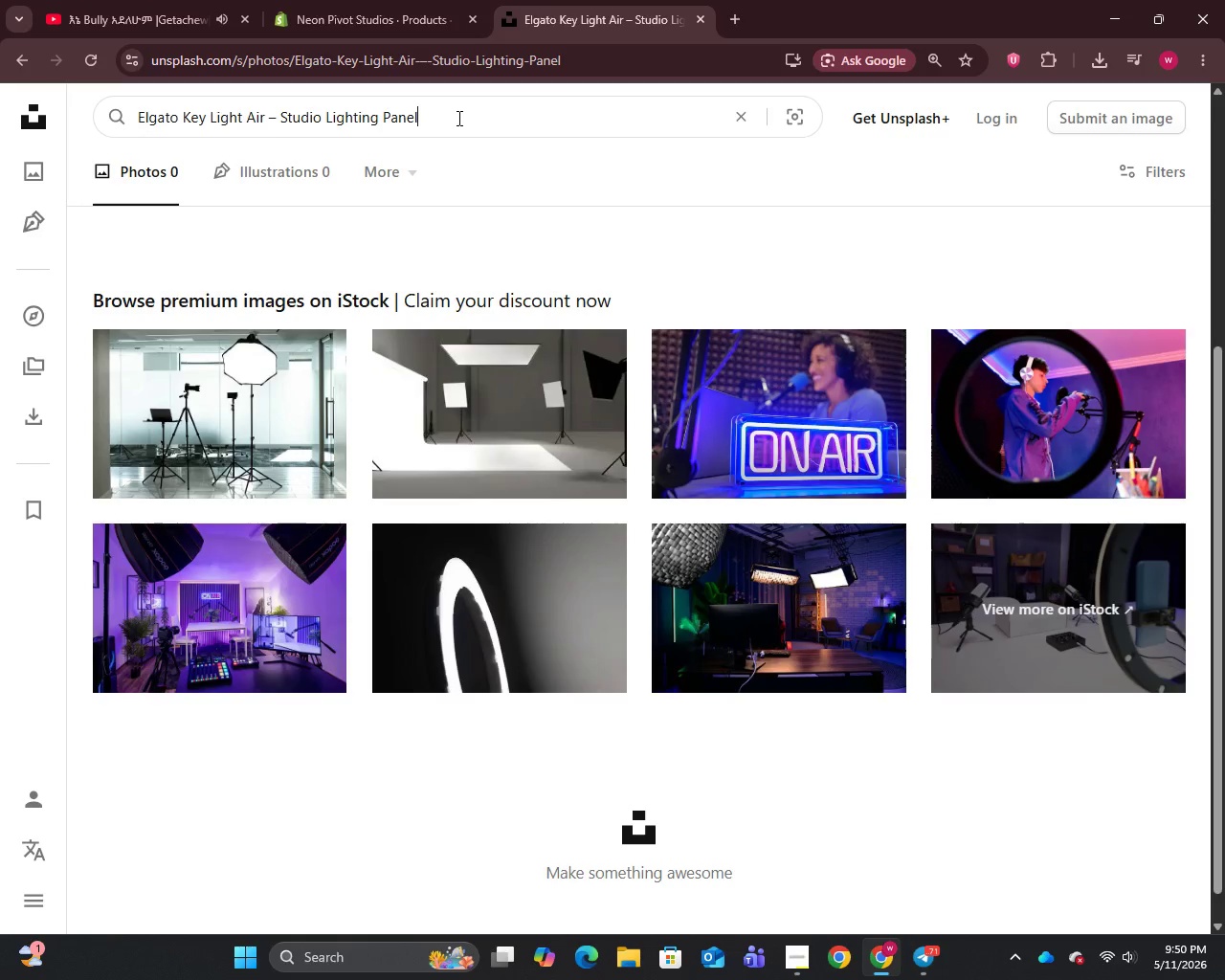 
hold_key(key=A, duration=0.31)
 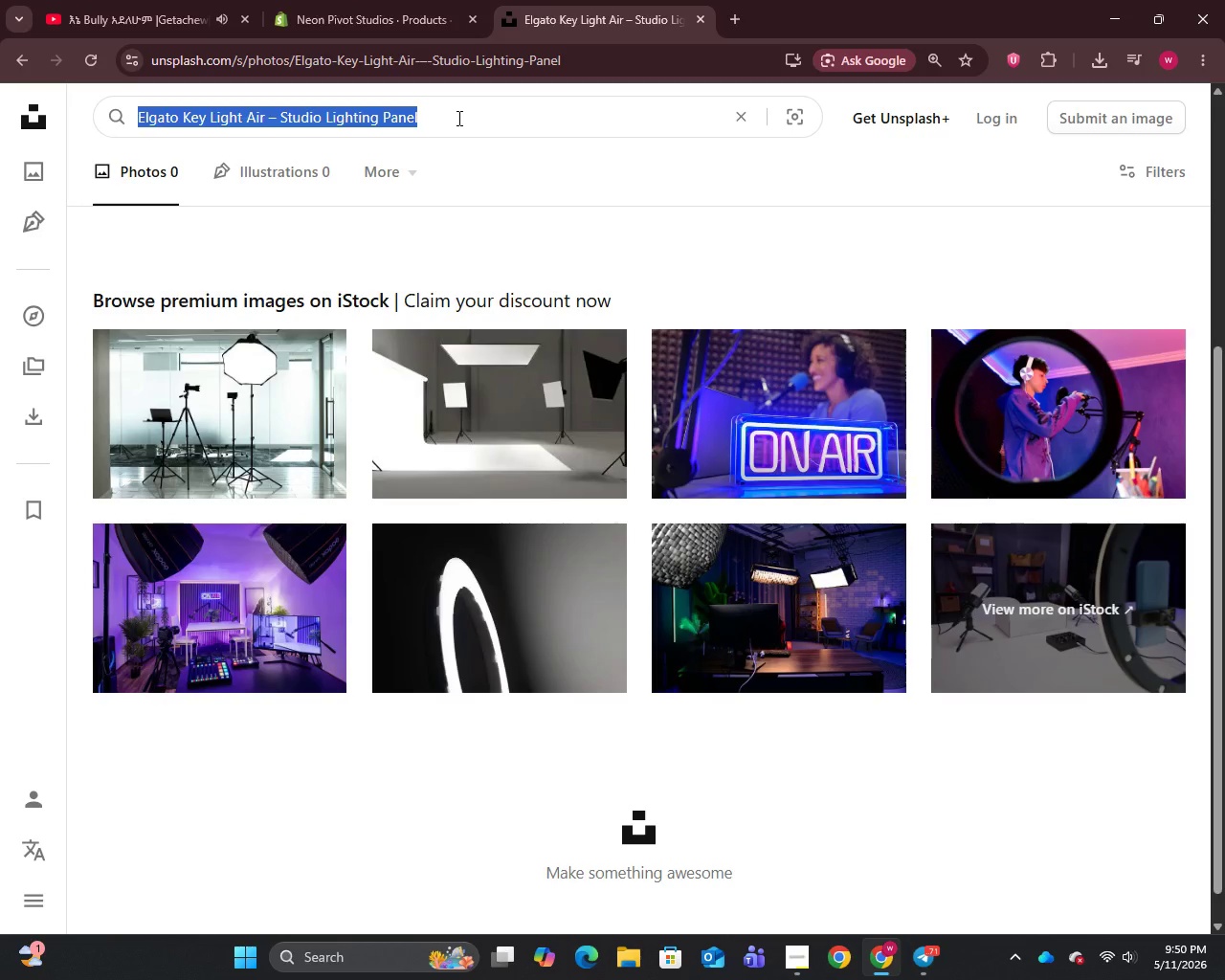 
key(Control+V)
 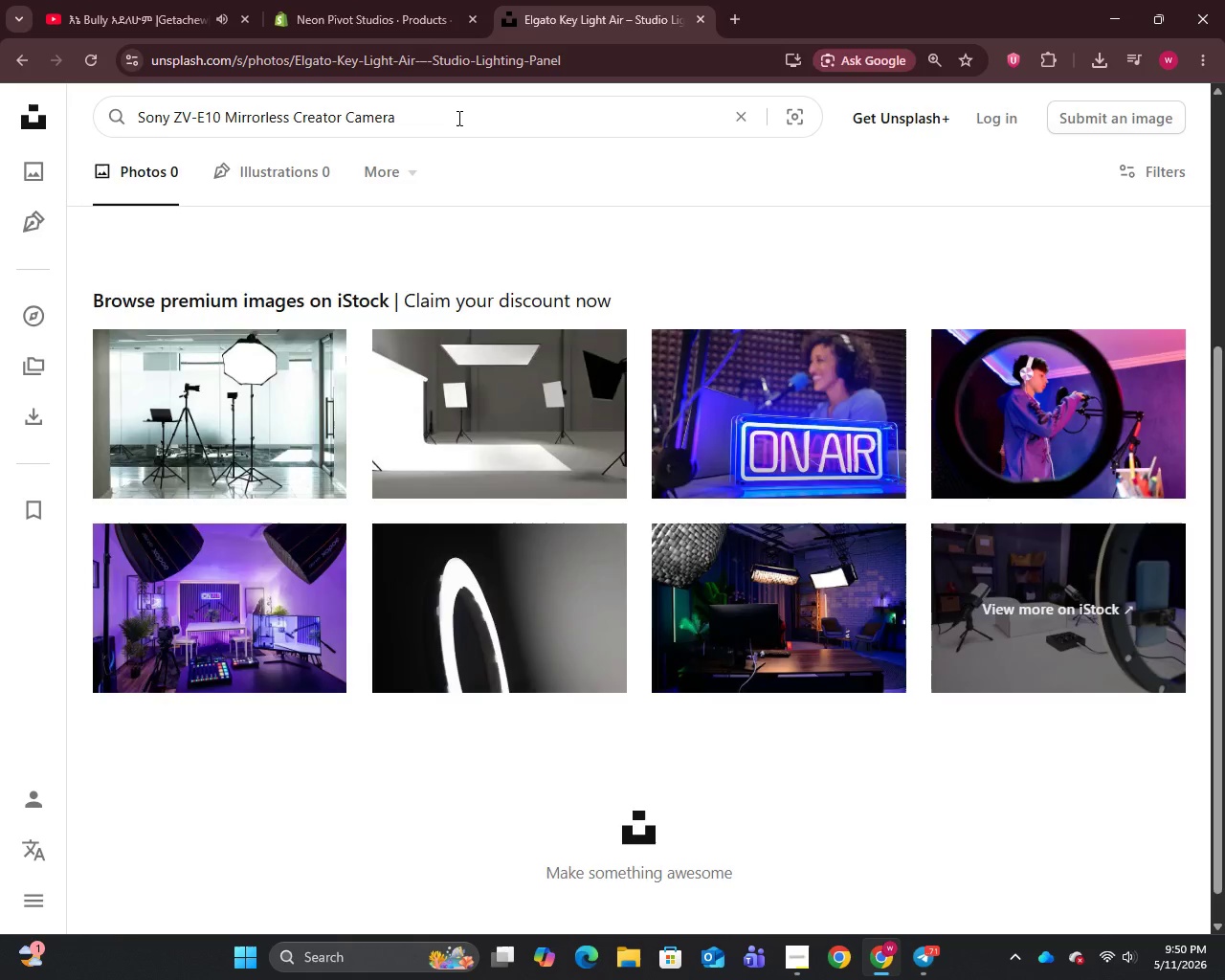 
key(Enter)
 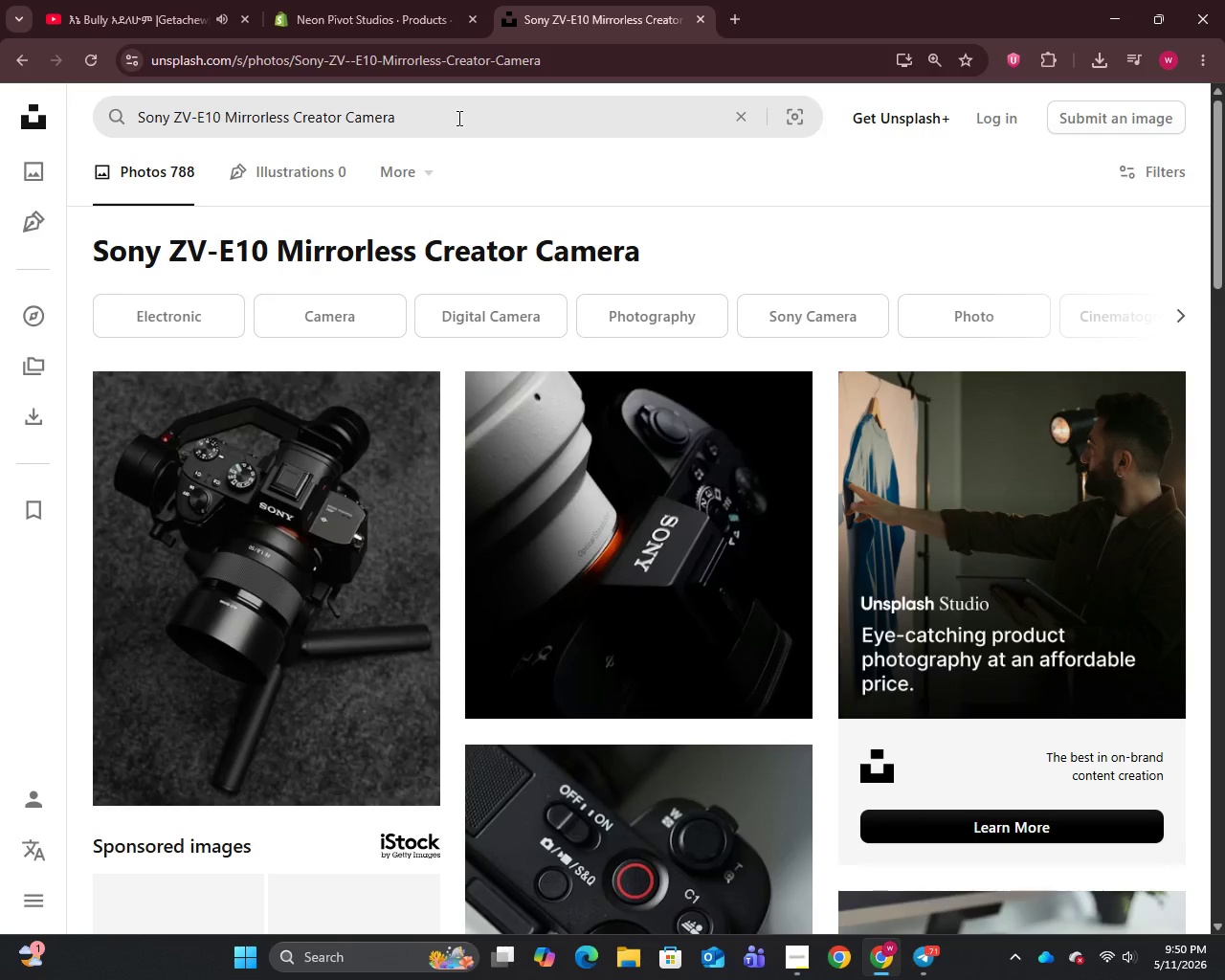 
scroll: coordinate [755, 438], scroll_direction: down, amount: 12.0
 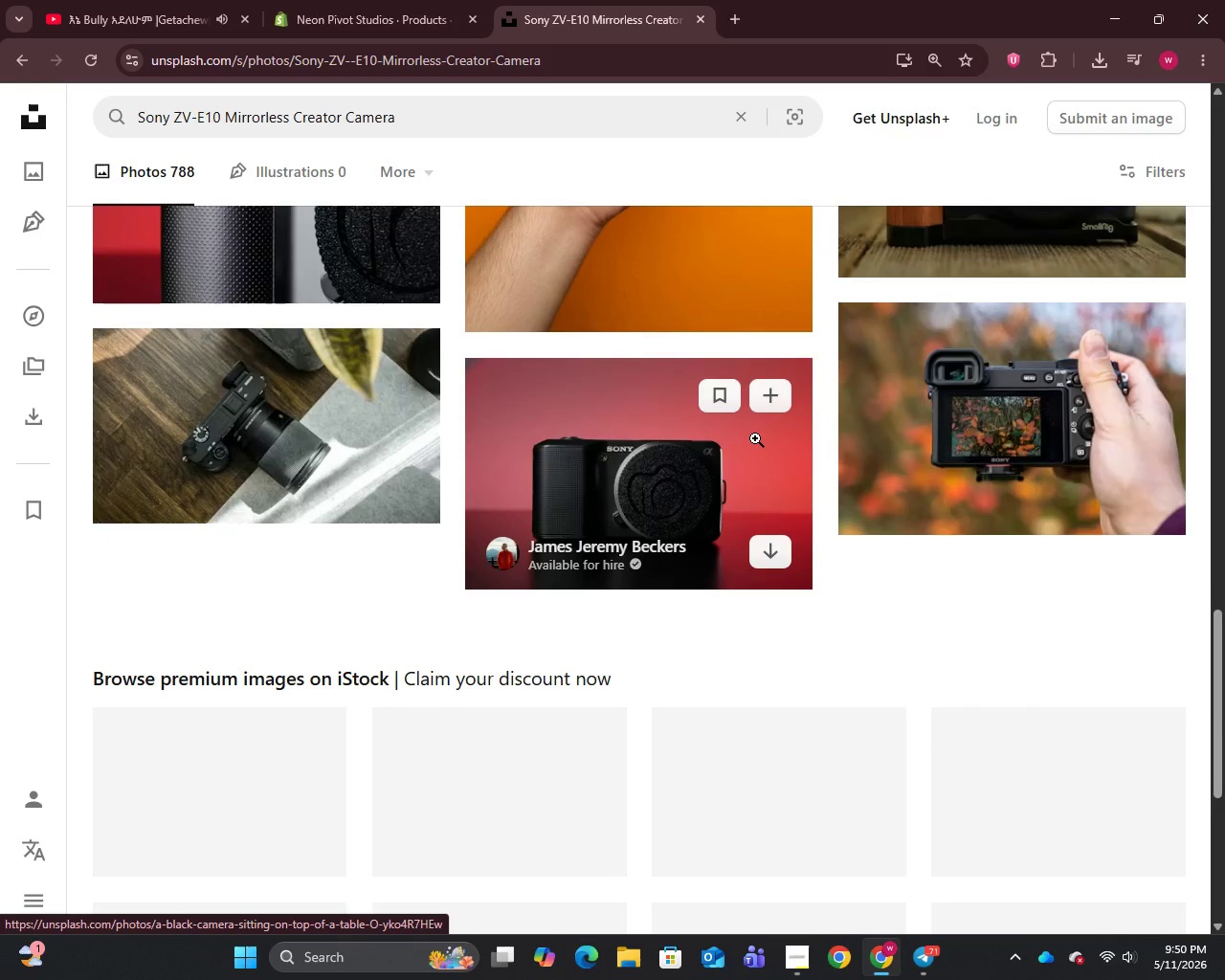 
scroll: coordinate [755, 438], scroll_direction: up, amount: 6.0
 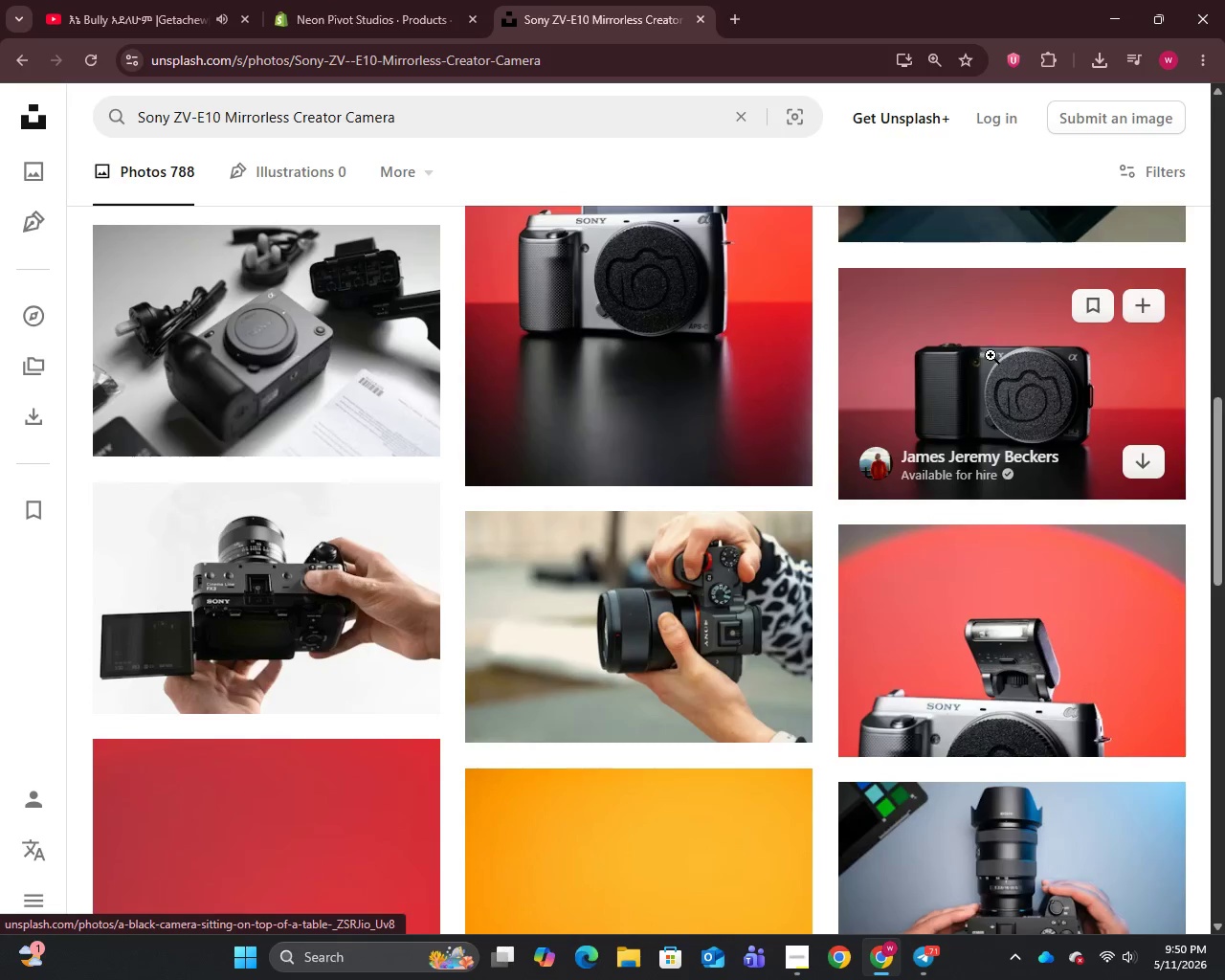 
right_click([991, 355])
 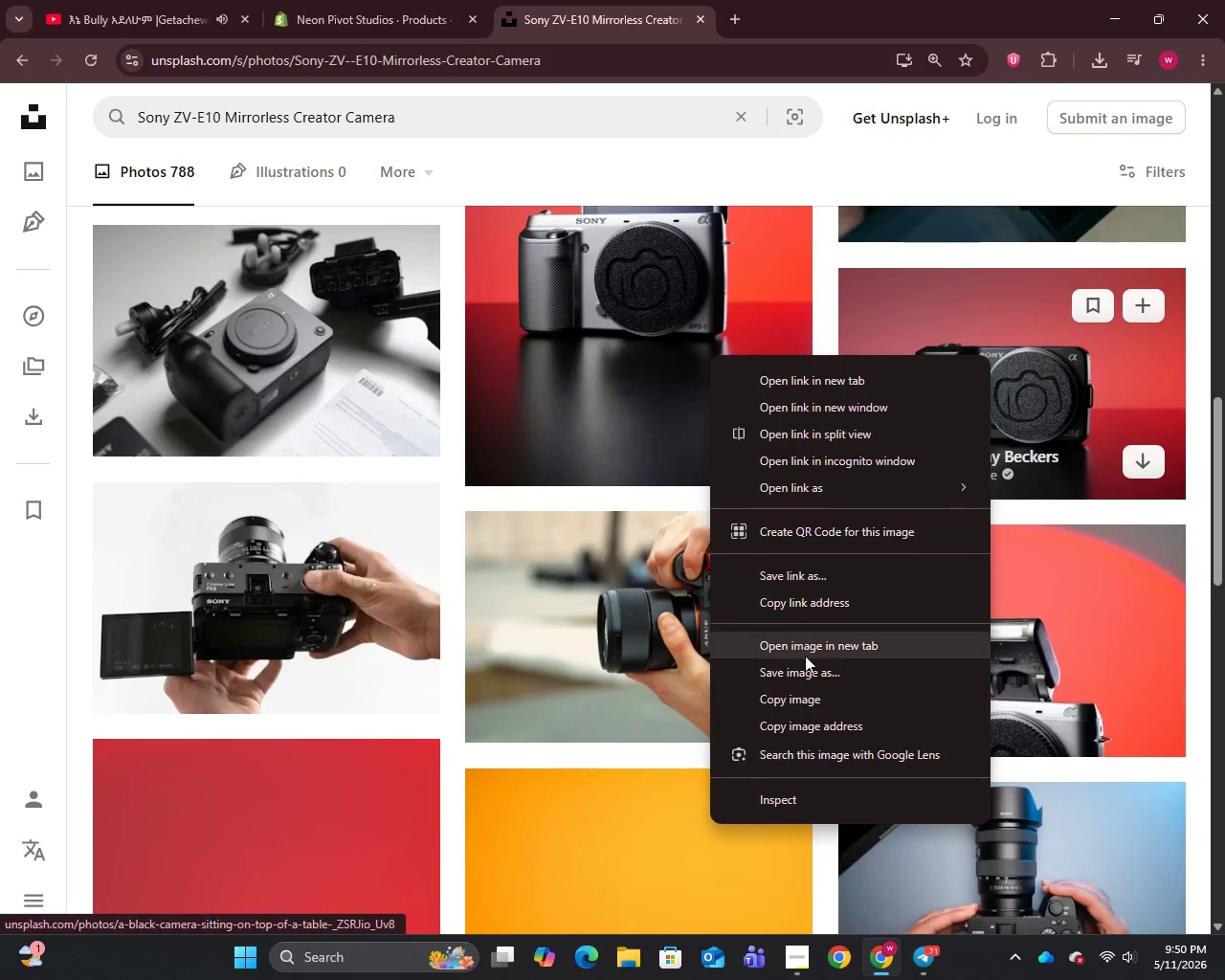 
left_click([804, 667])
 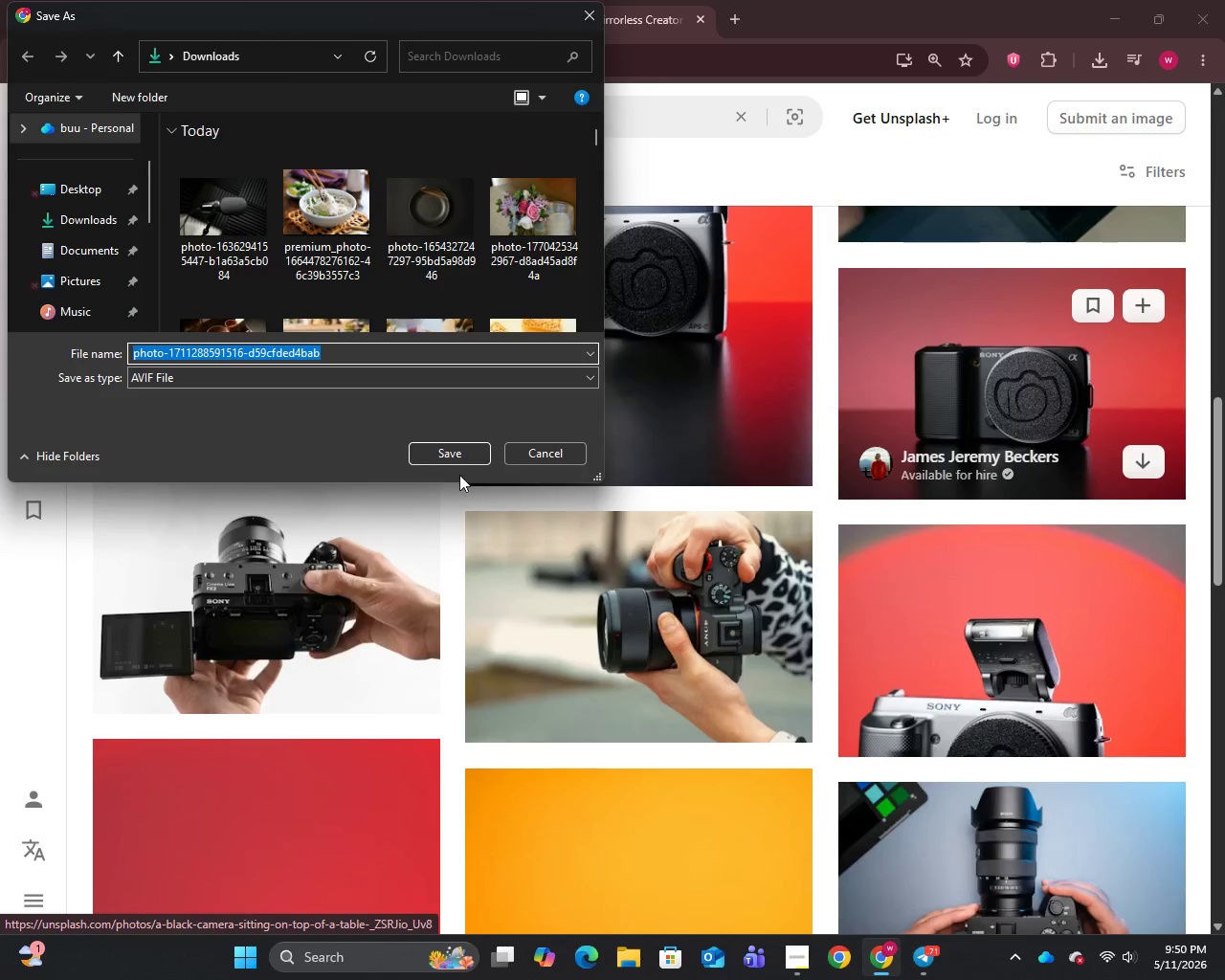 
left_click([441, 453])
 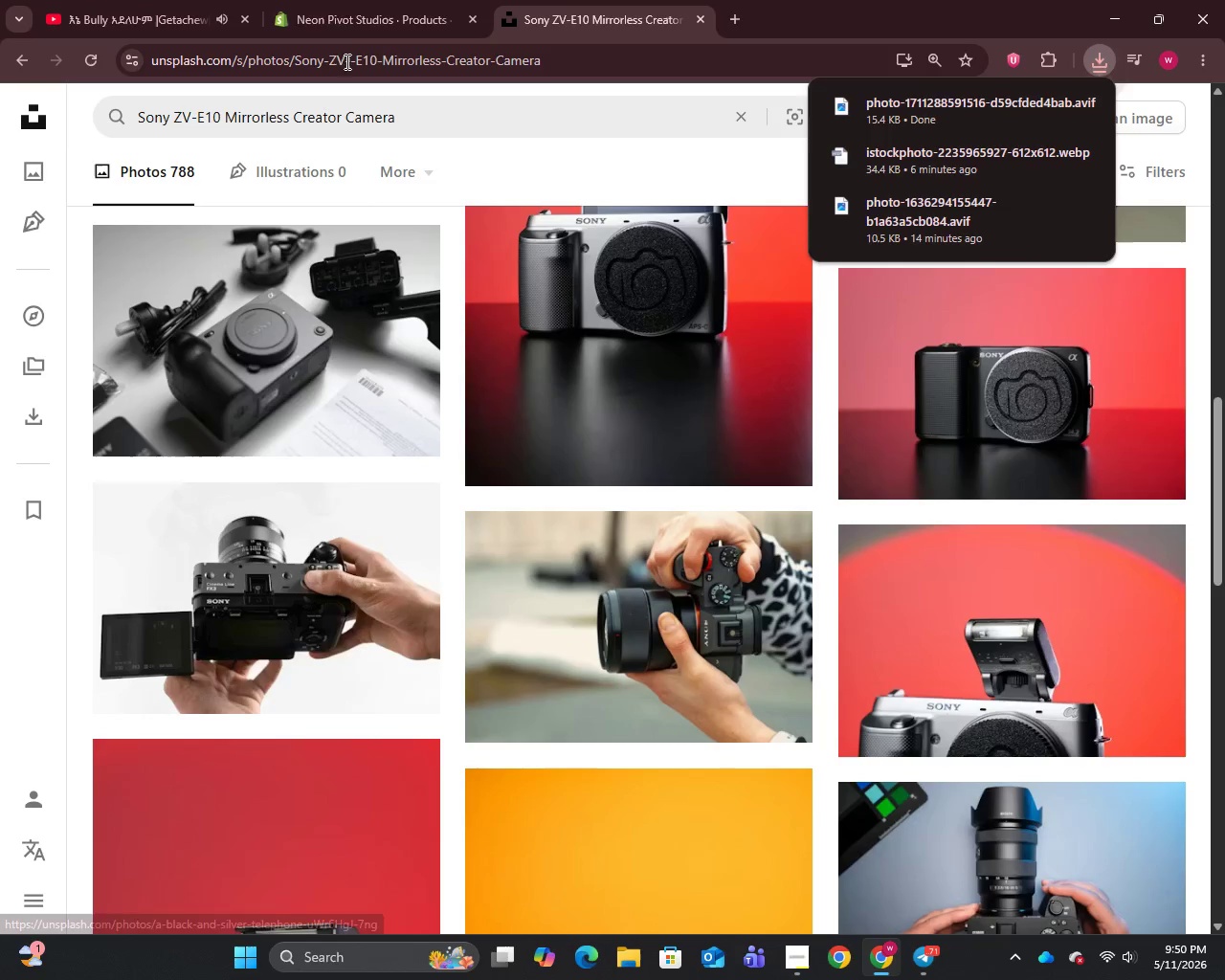 
left_click([338, 4])
 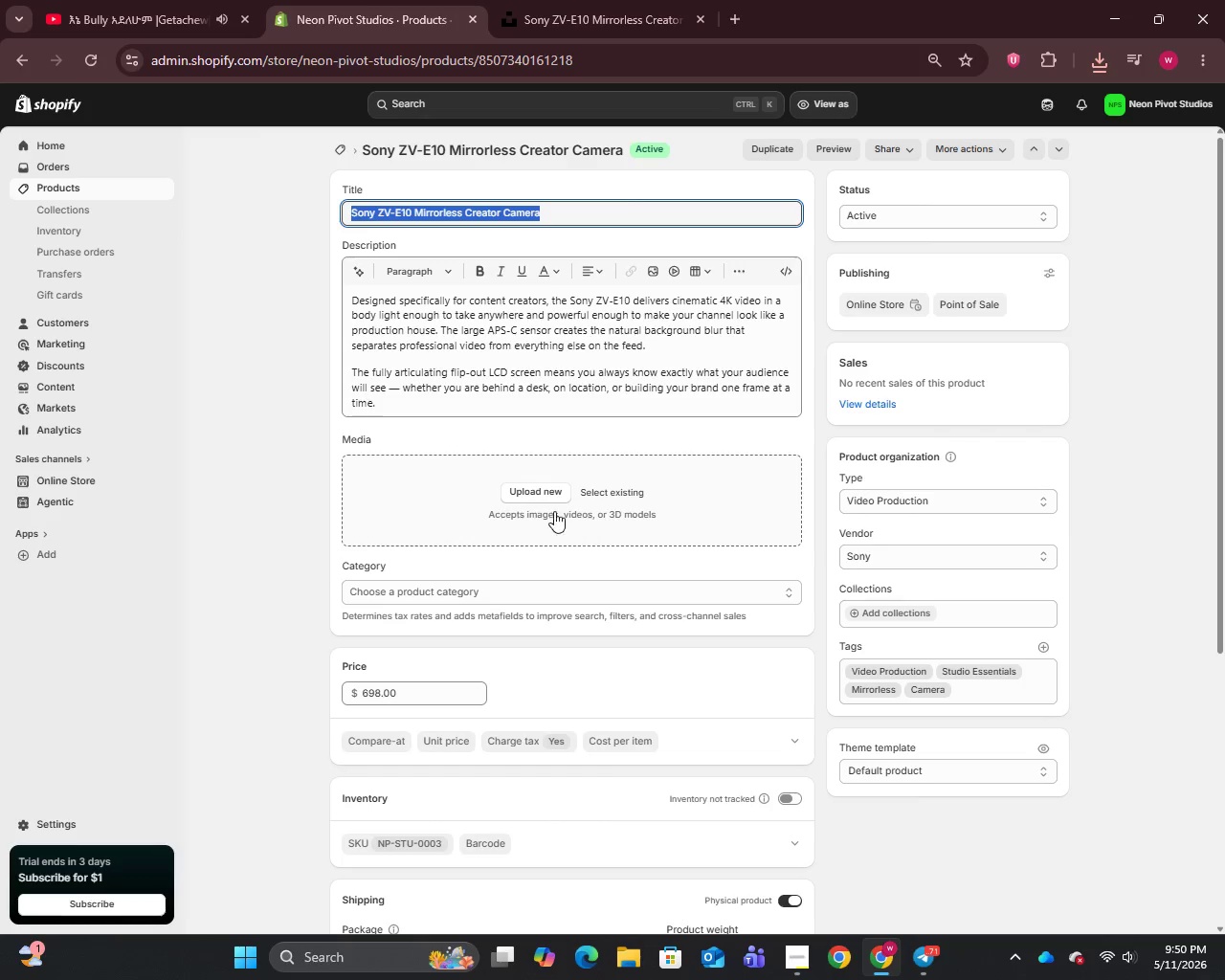 
left_click([546, 495])
 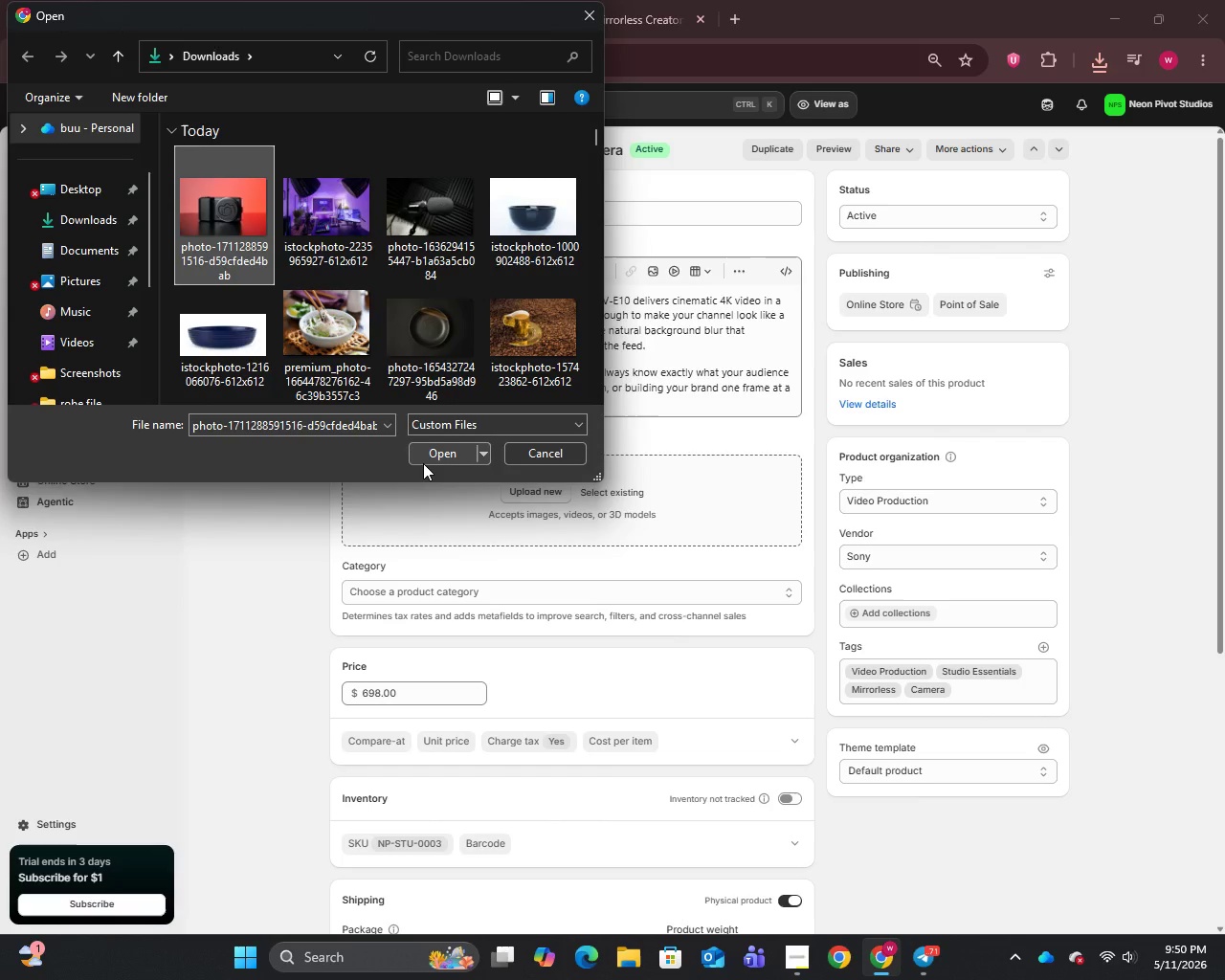 
left_click([423, 448])
 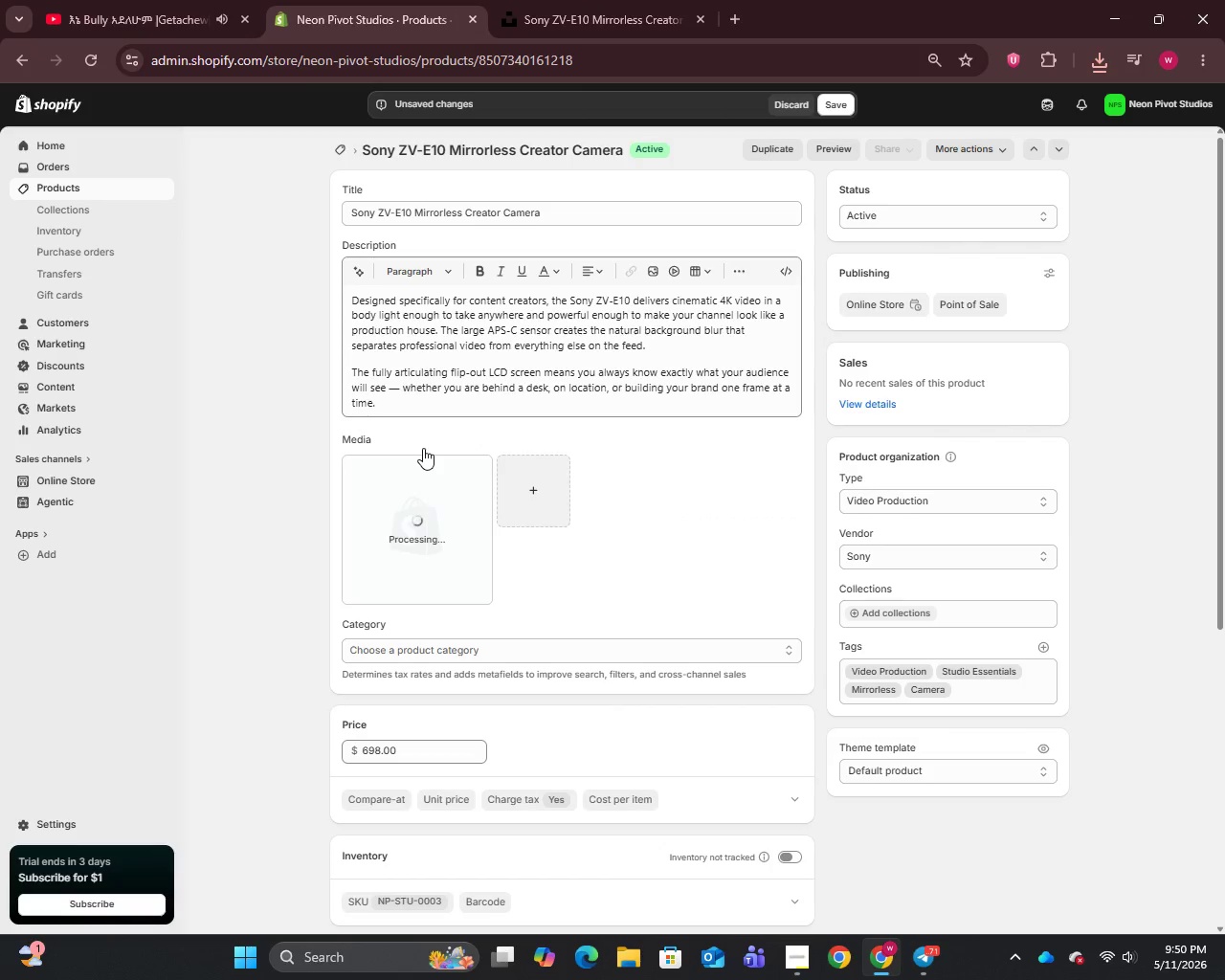 
wait(8.44)
 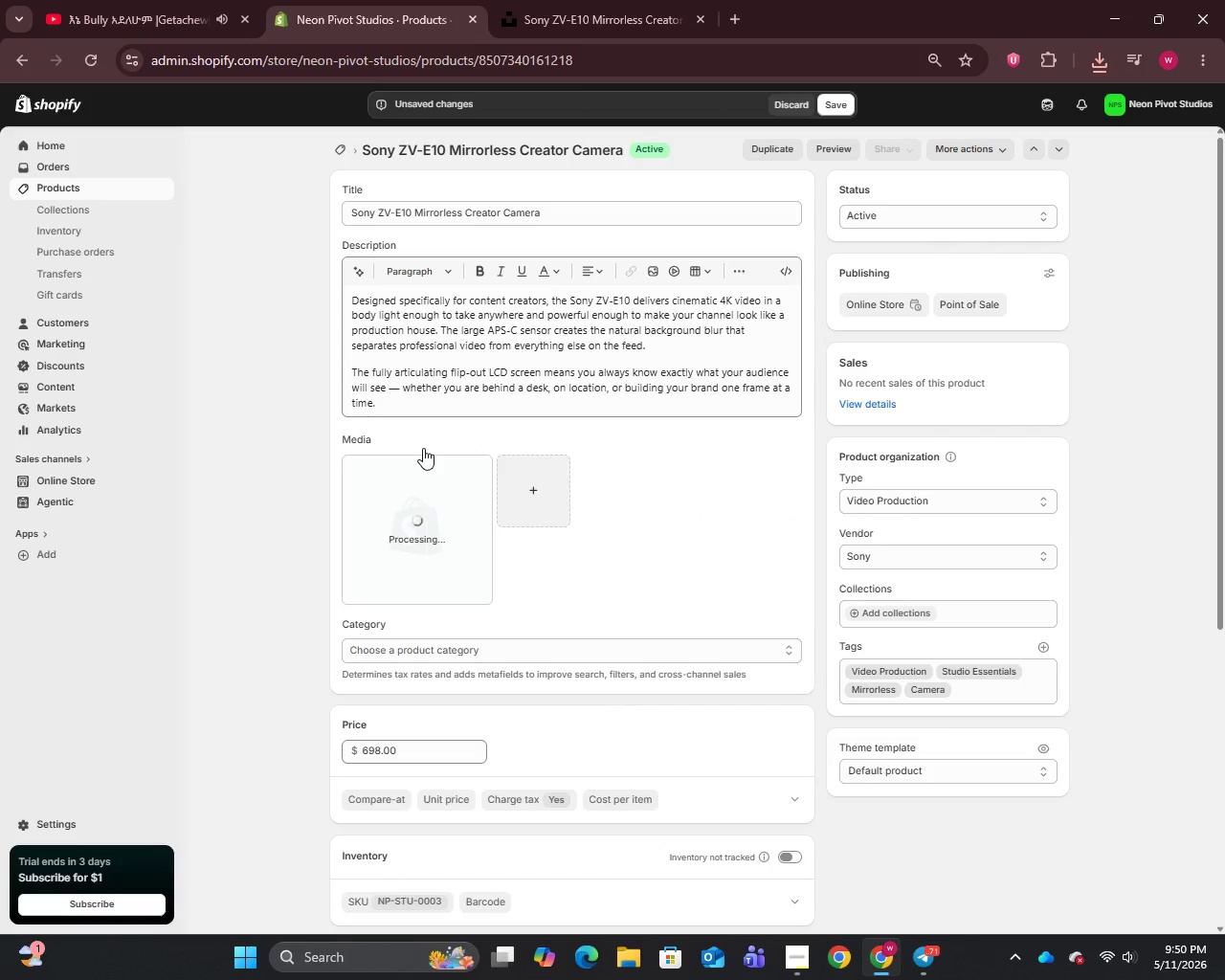 
left_click([421, 519])
 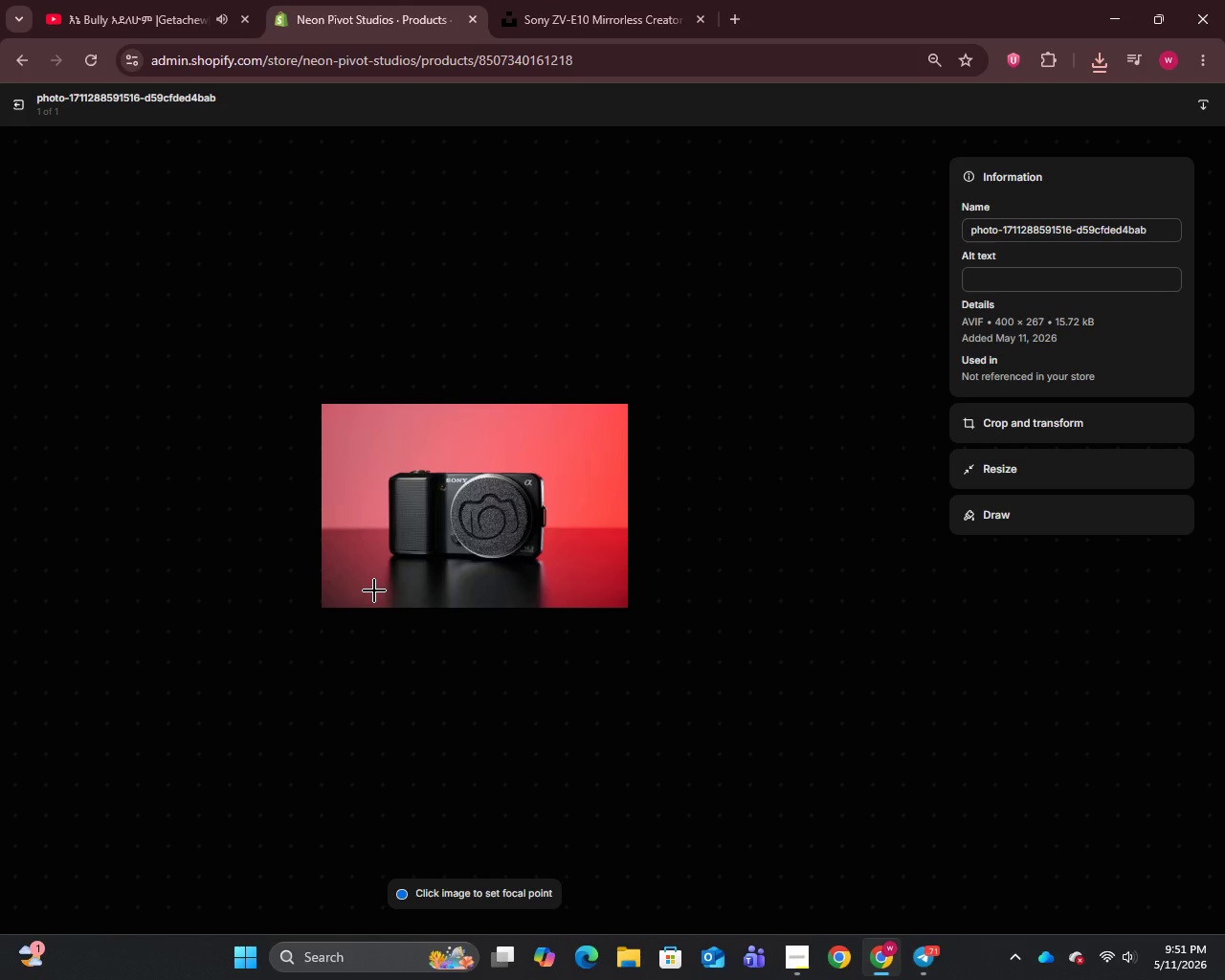 
wait(31.75)
 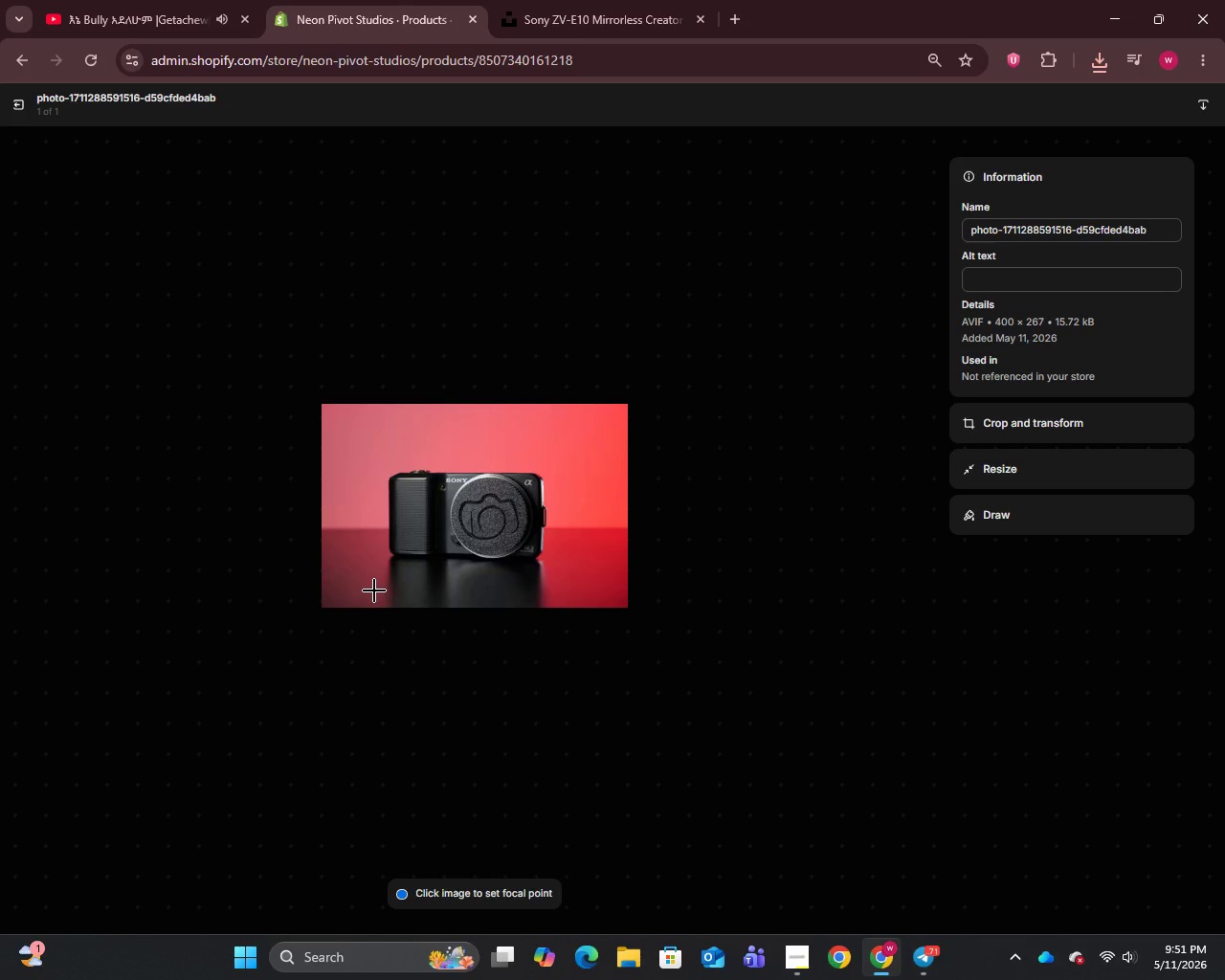 
left_click([991, 228])
 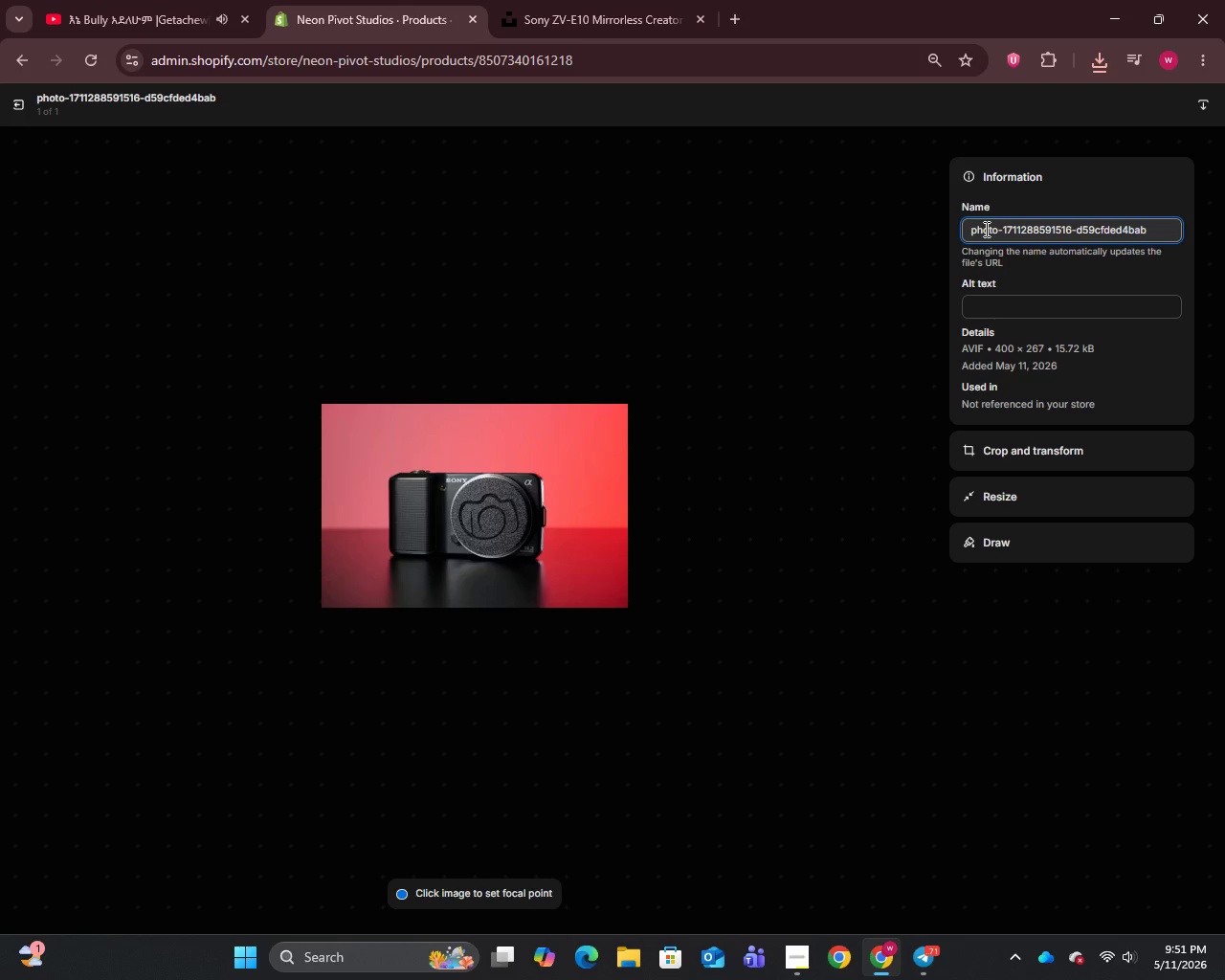 
key(Control+A)
 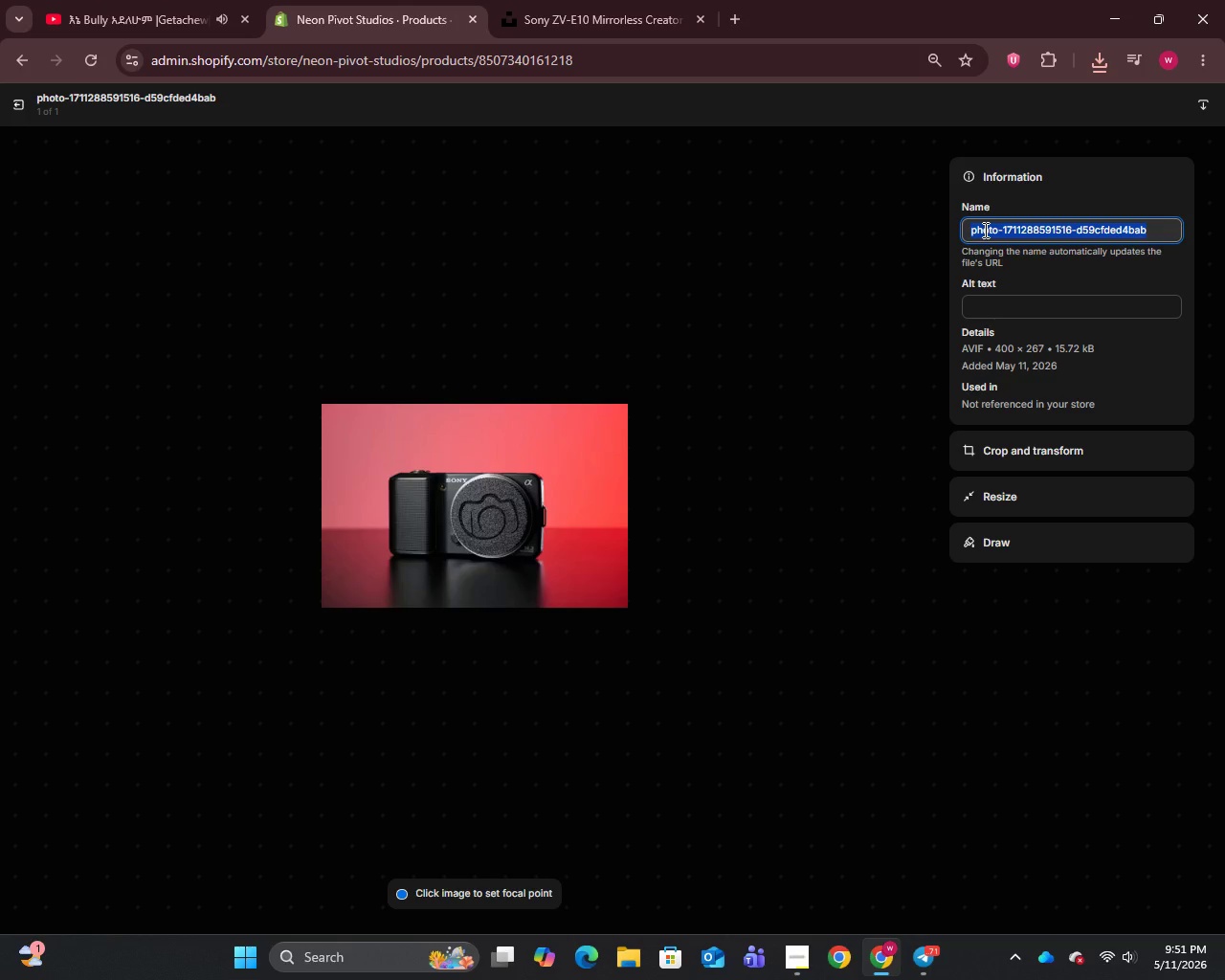 
key(Control+V)
 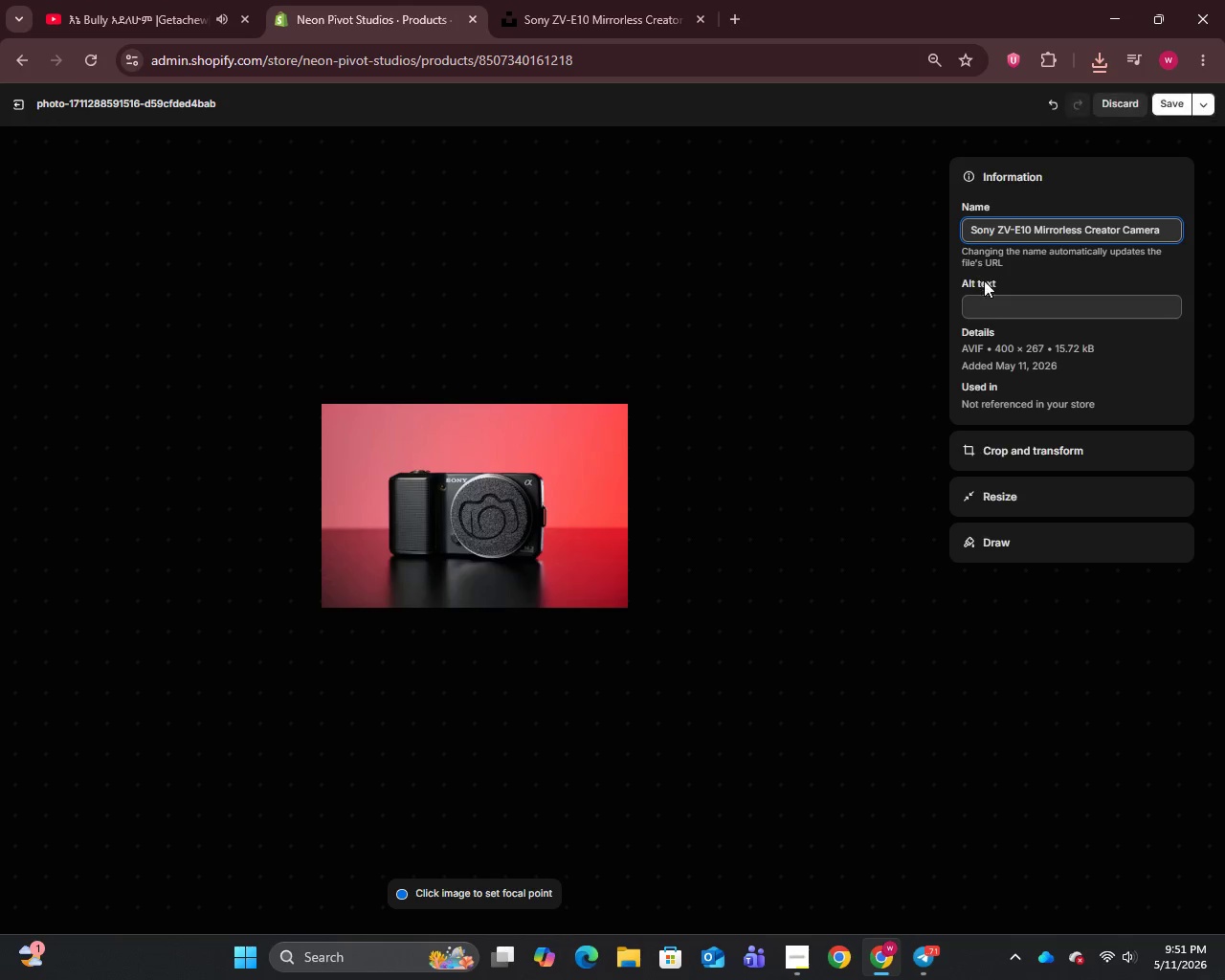 
left_click([988, 290])
 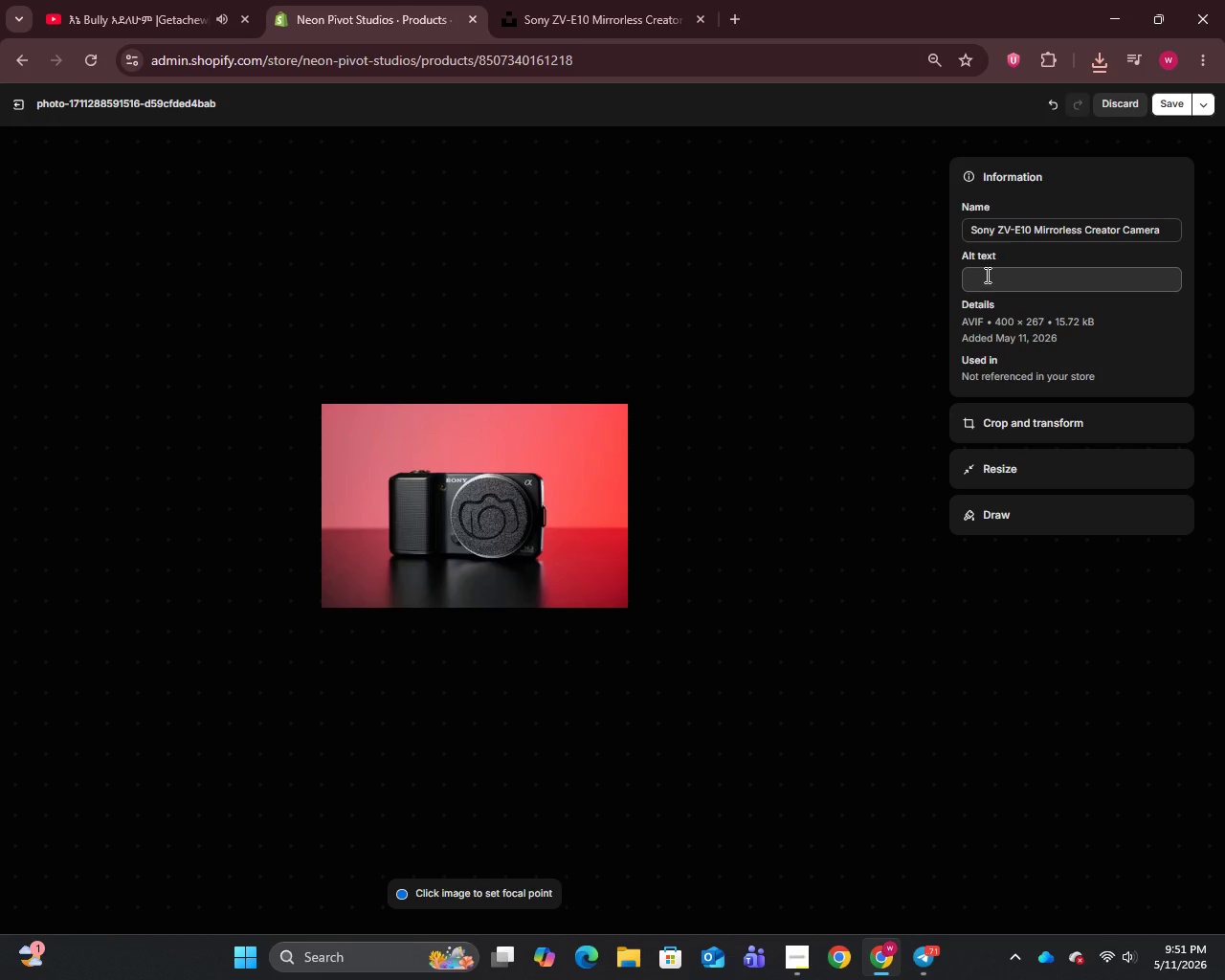 
left_click([986, 274])
 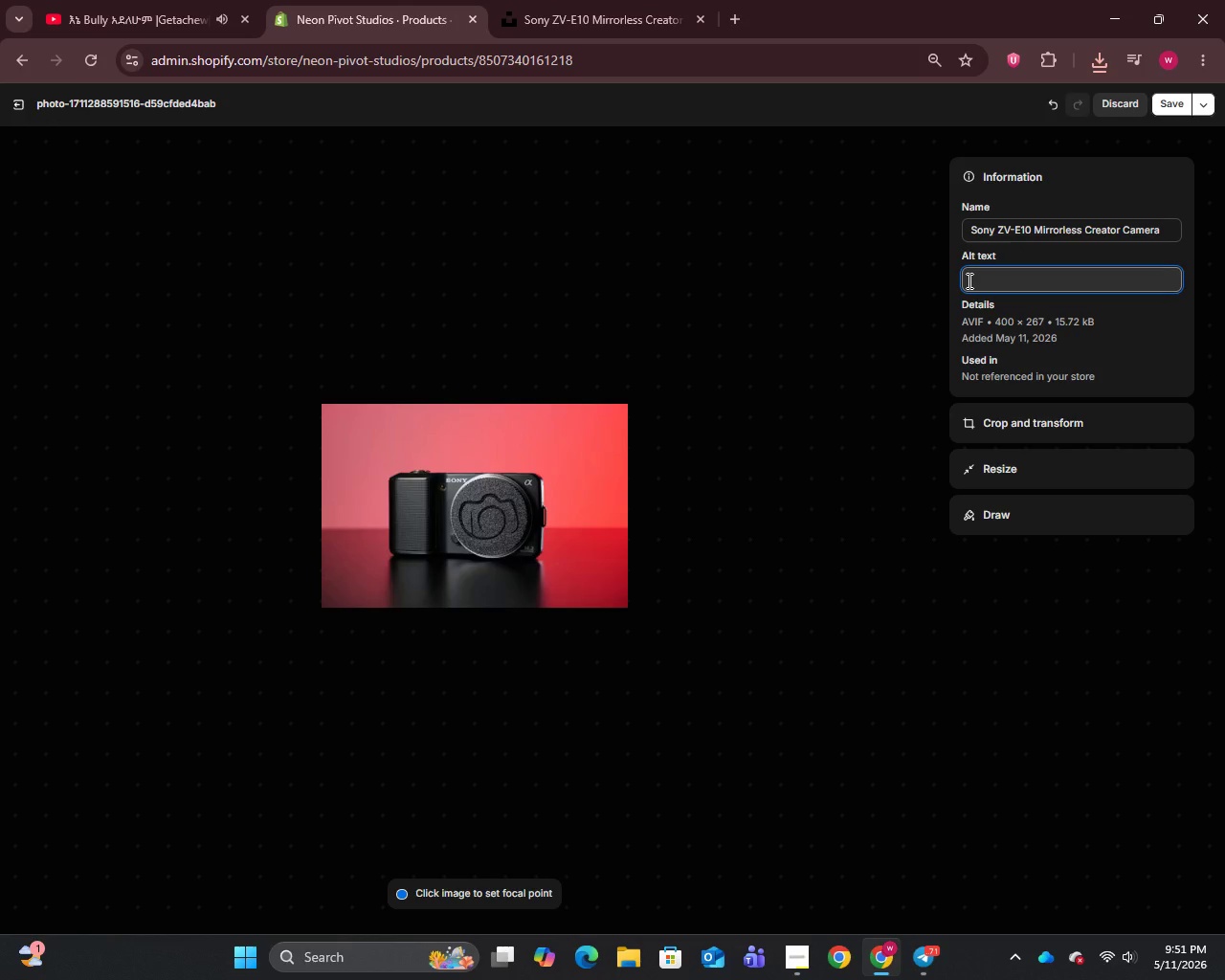 
wait(5.38)
 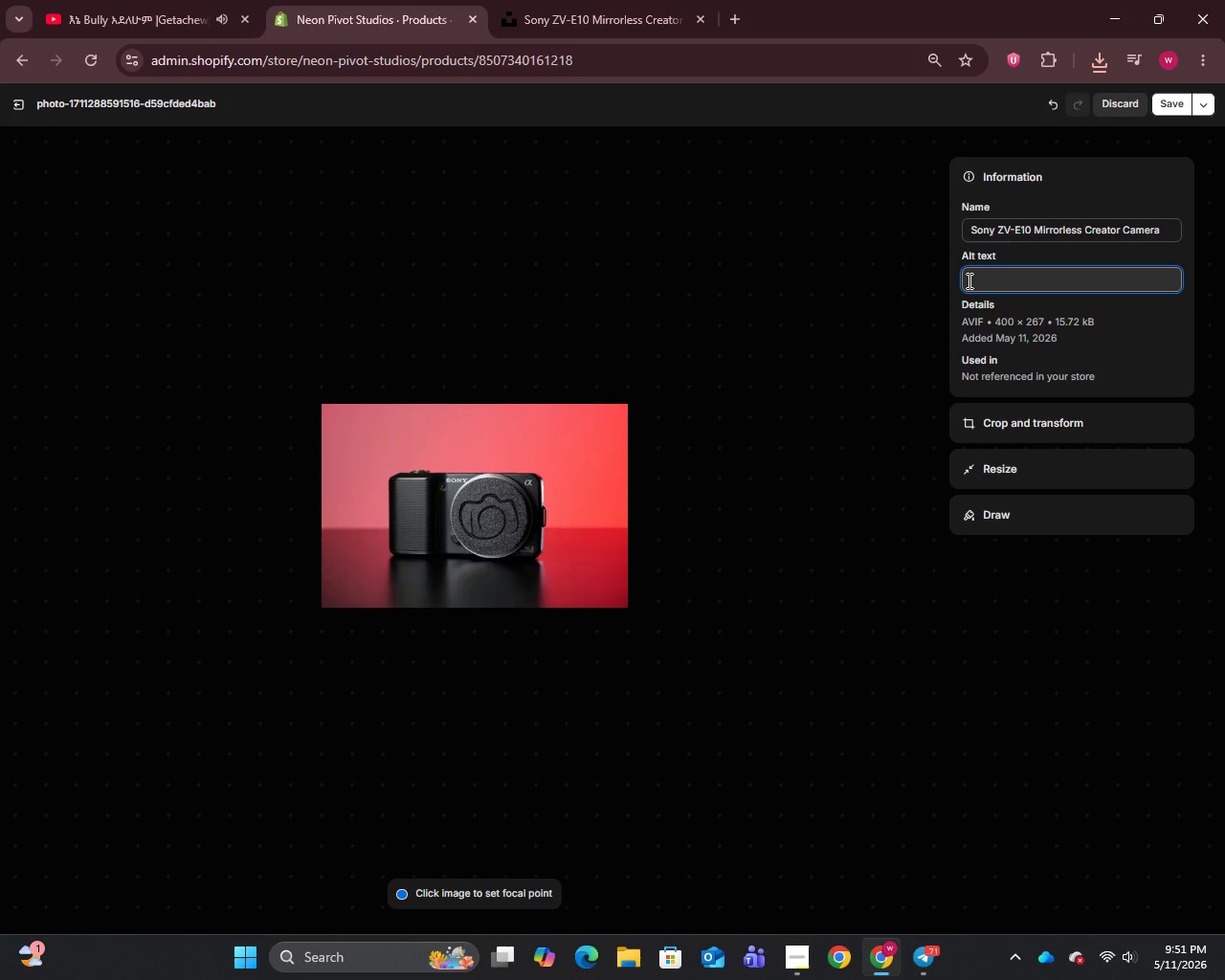 
type(Sony ZV-E10 mirrorless create)
key(Backspace)
type(or camera with flip-out LCD S)
key(Backspace)
type(screen - 4K video production camera by Neon Pivot Studios)
 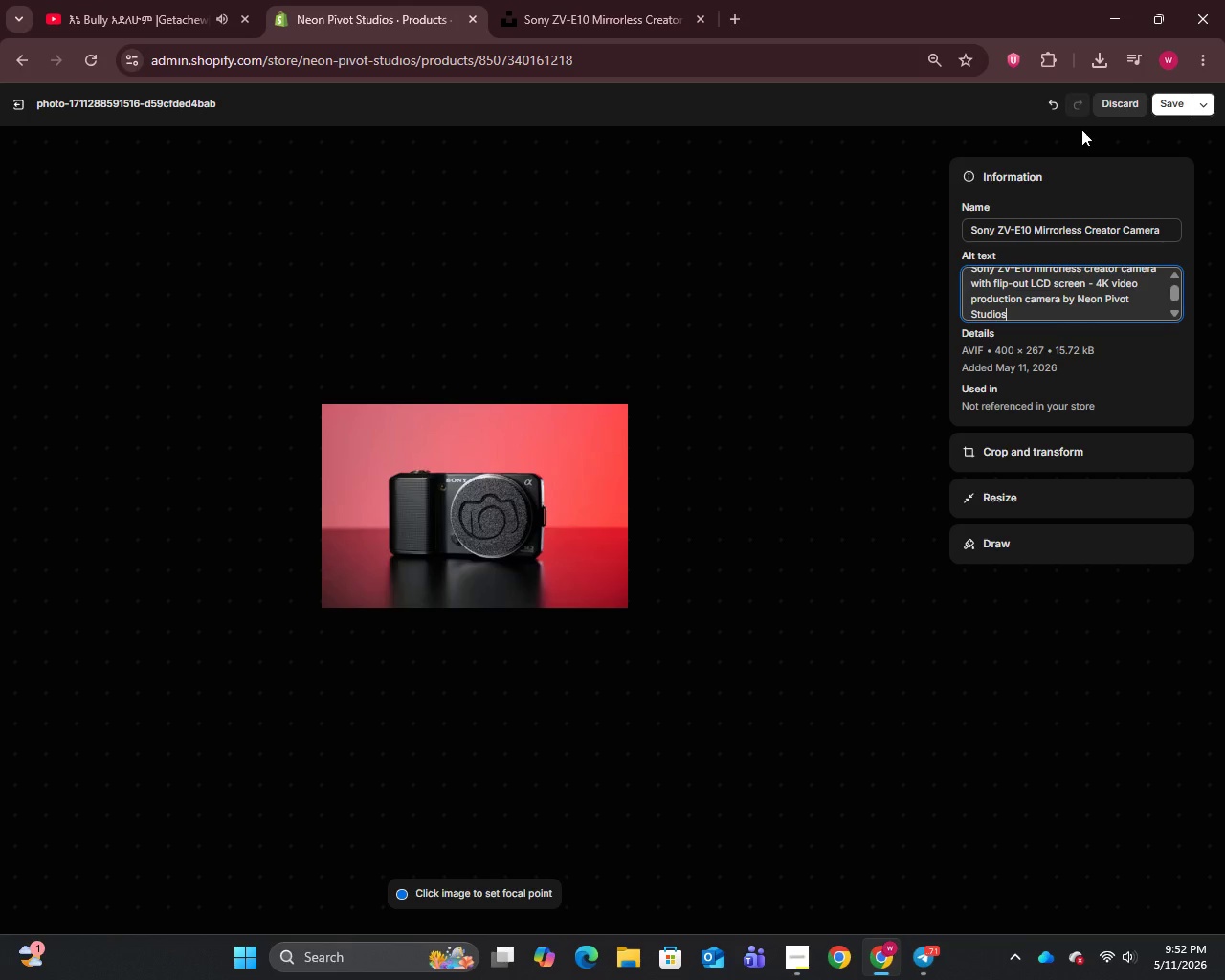 
left_click([1176, 103])
 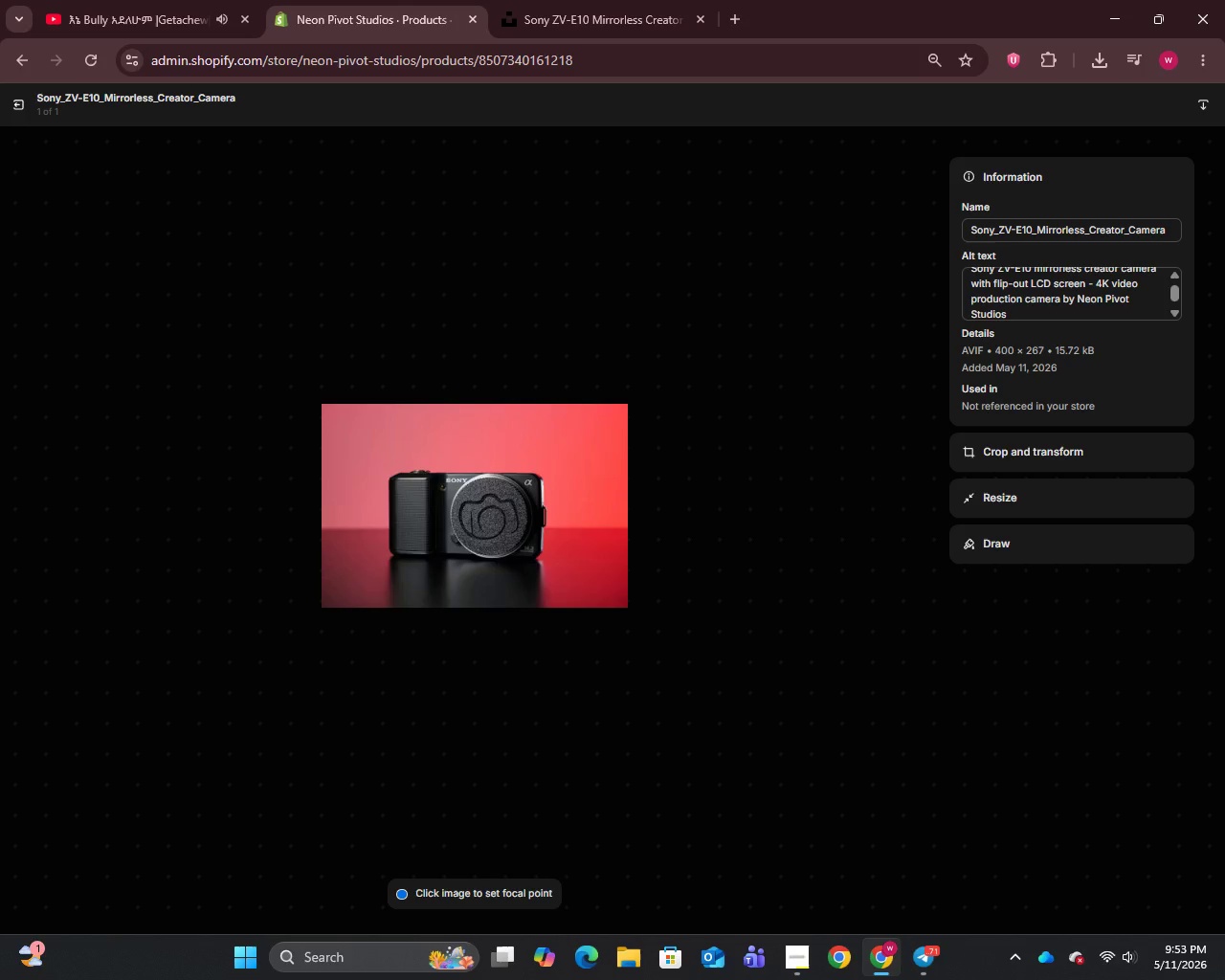 
wait(29.98)
 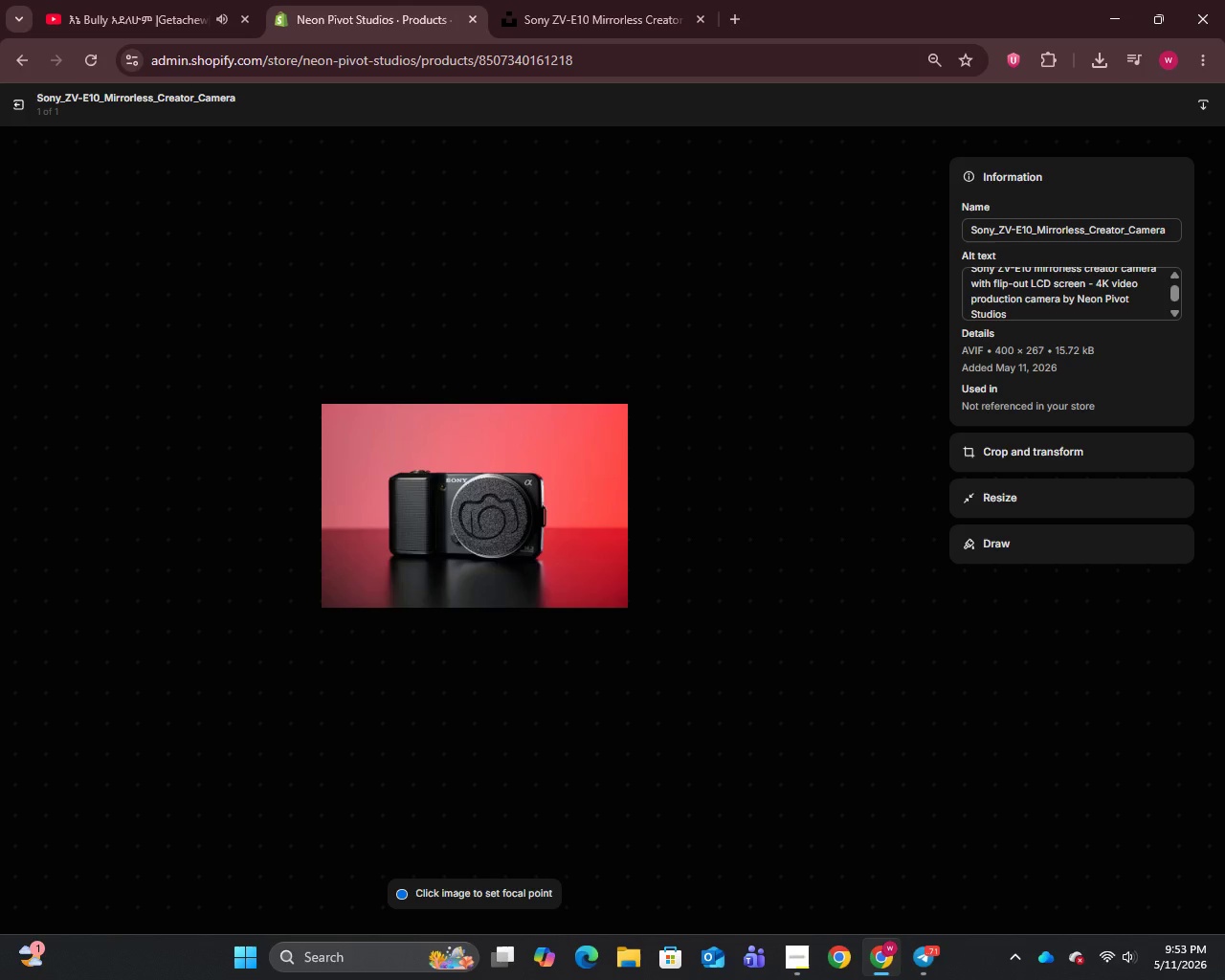 
left_click([13, 98])
 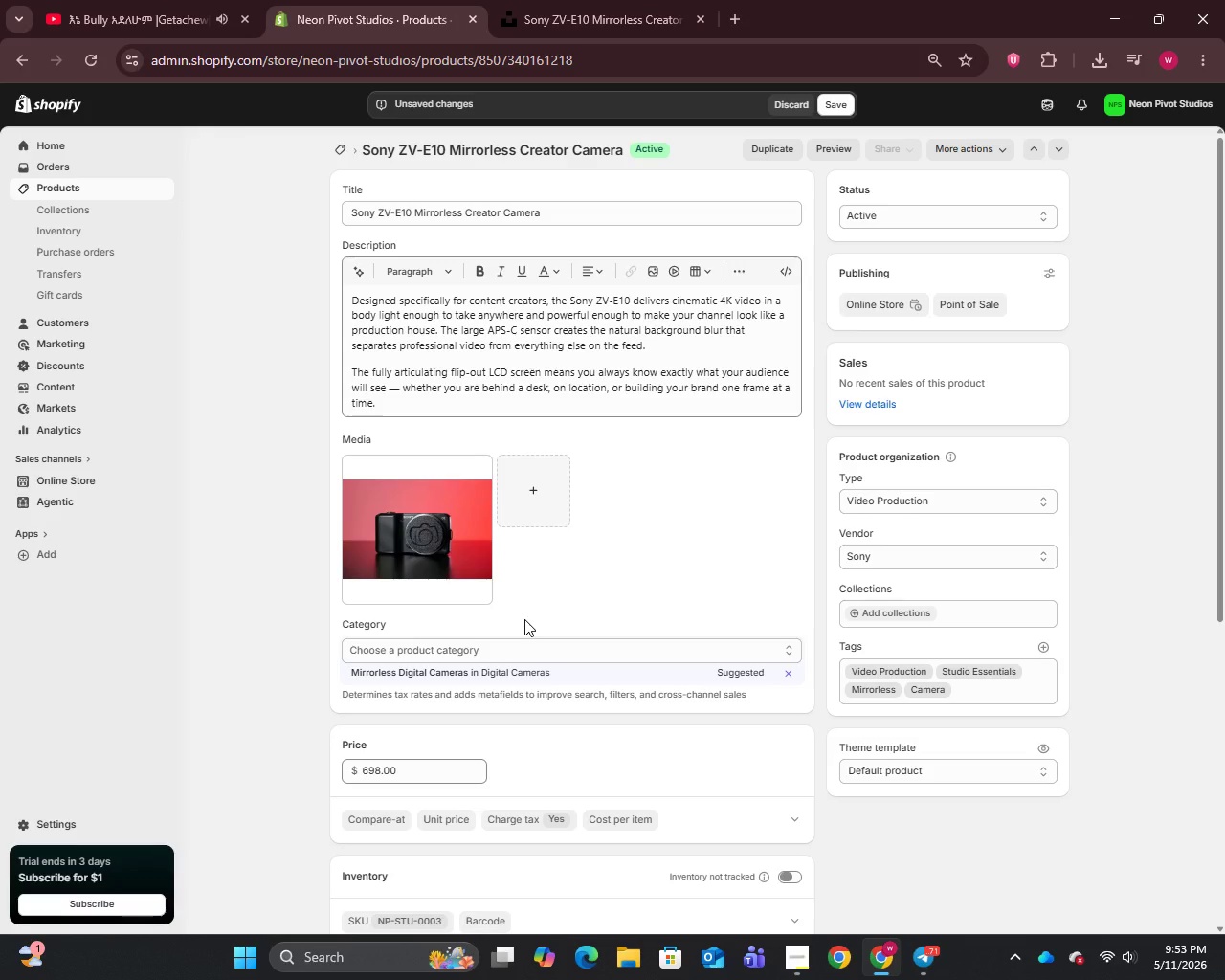 
scroll: coordinate [524, 616], scroll_direction: down, amount: 10.0
 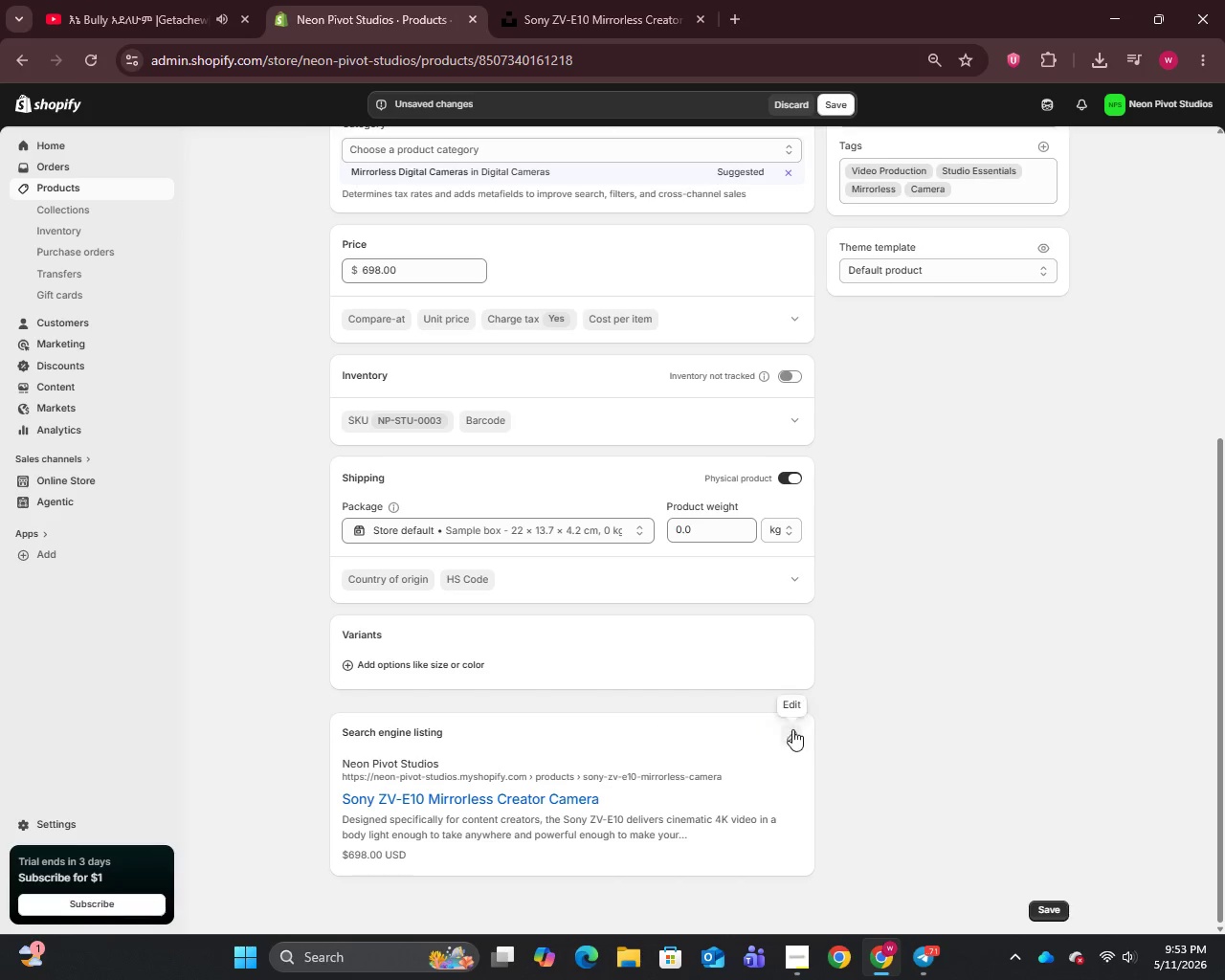 
left_click([793, 731])
 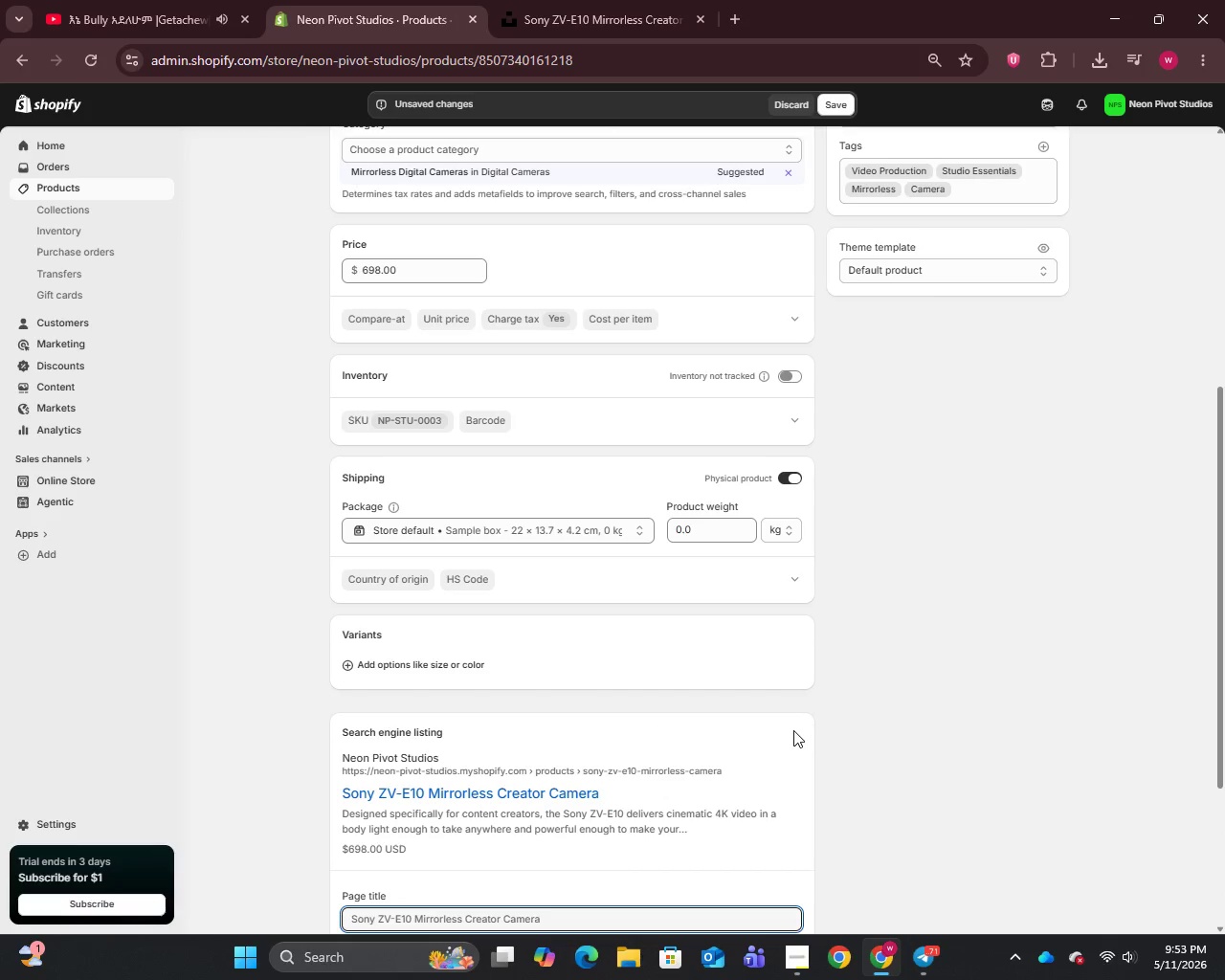 
scroll: coordinate [793, 730], scroll_direction: down, amount: 2.0
 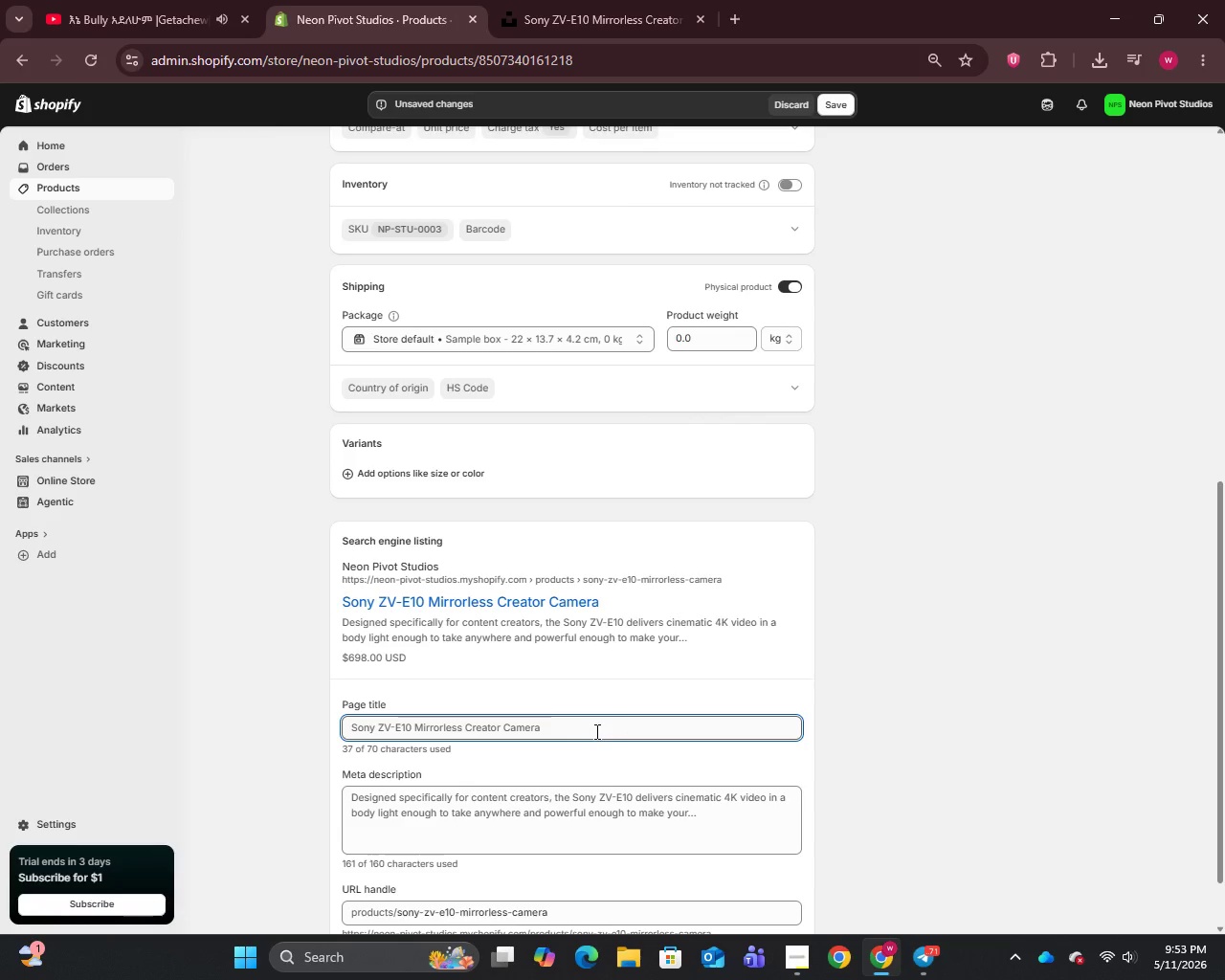 
left_click([595, 731])
 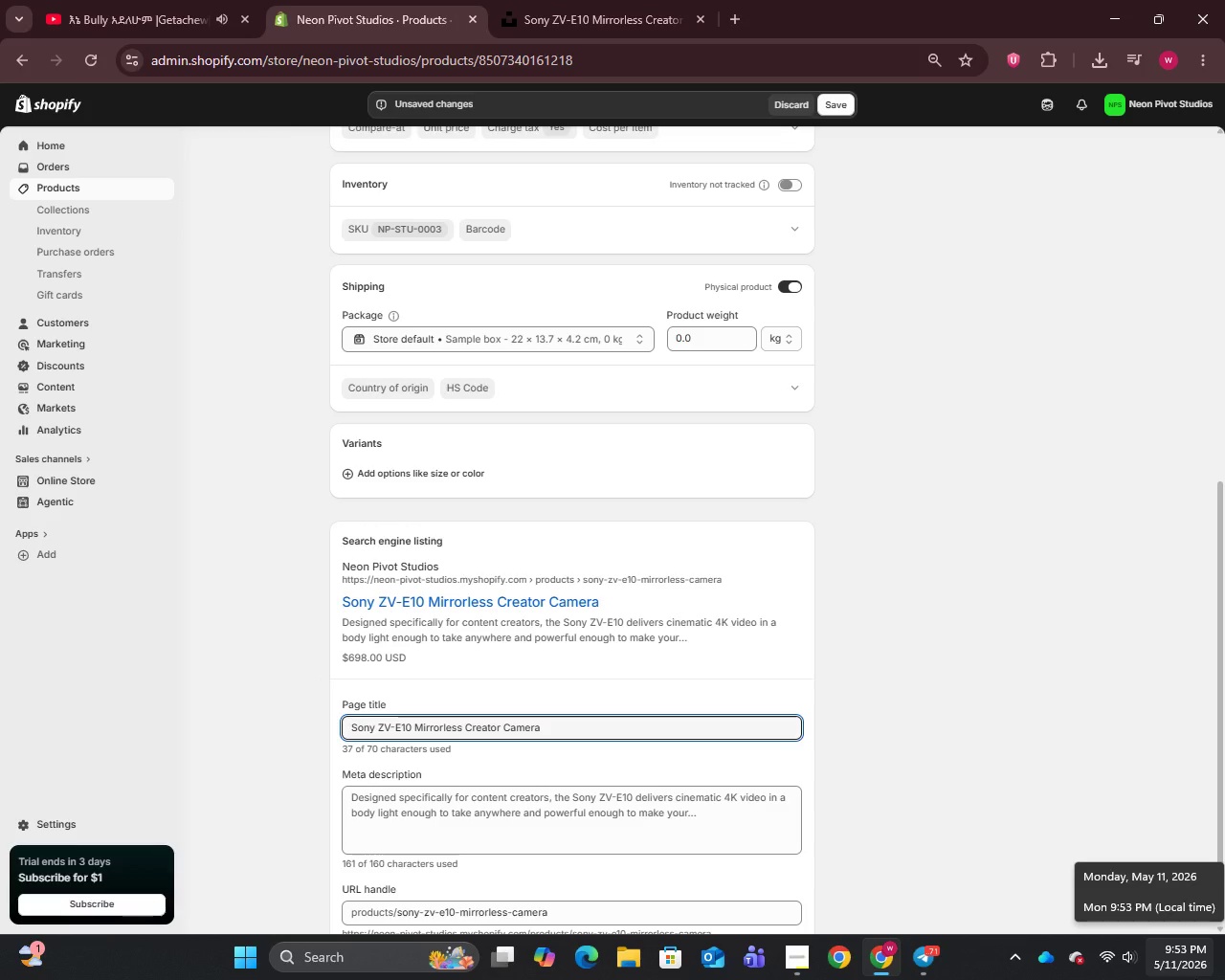 
wait(16.47)
 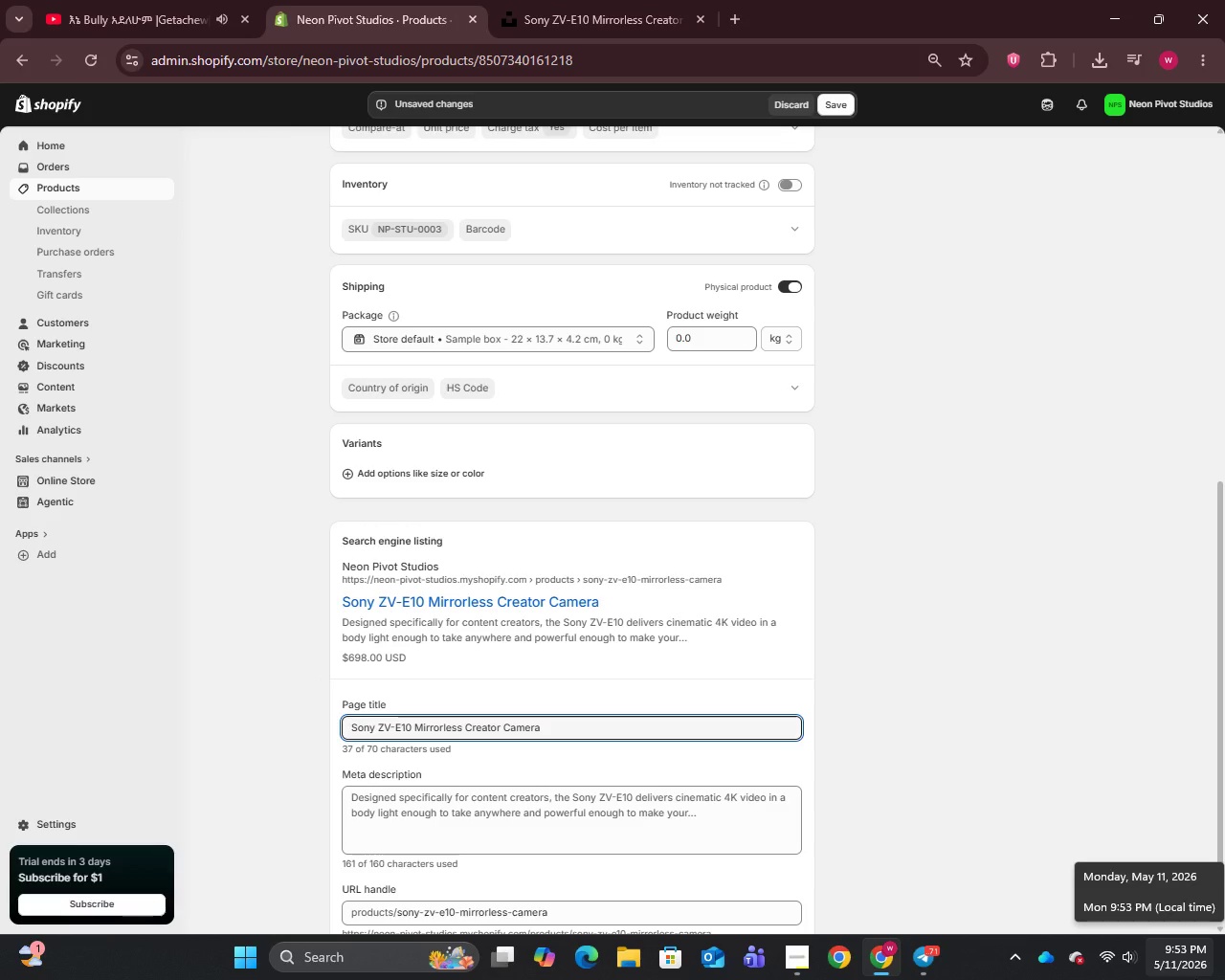 
key(Space)
 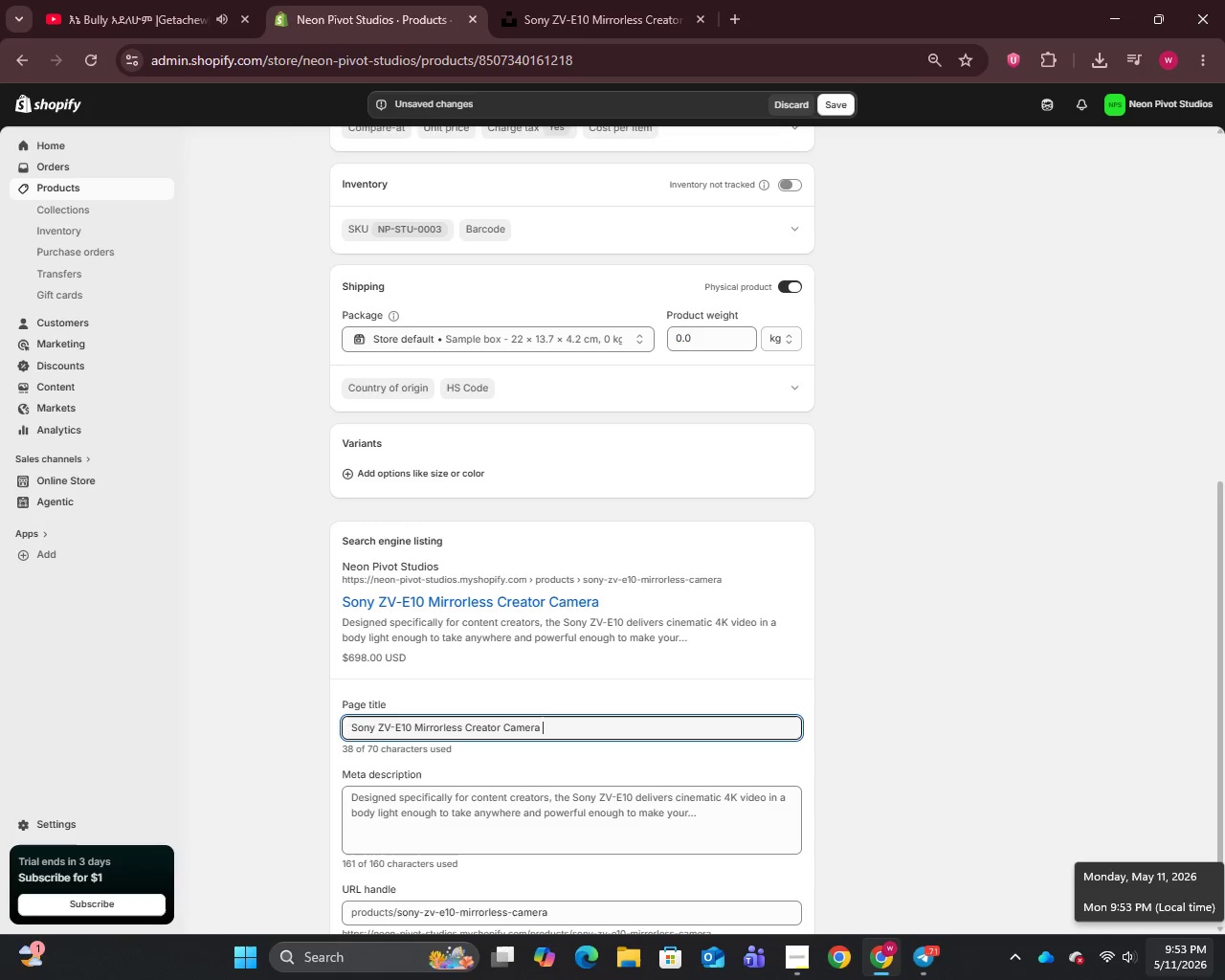 
key(Shift+Backslash)
 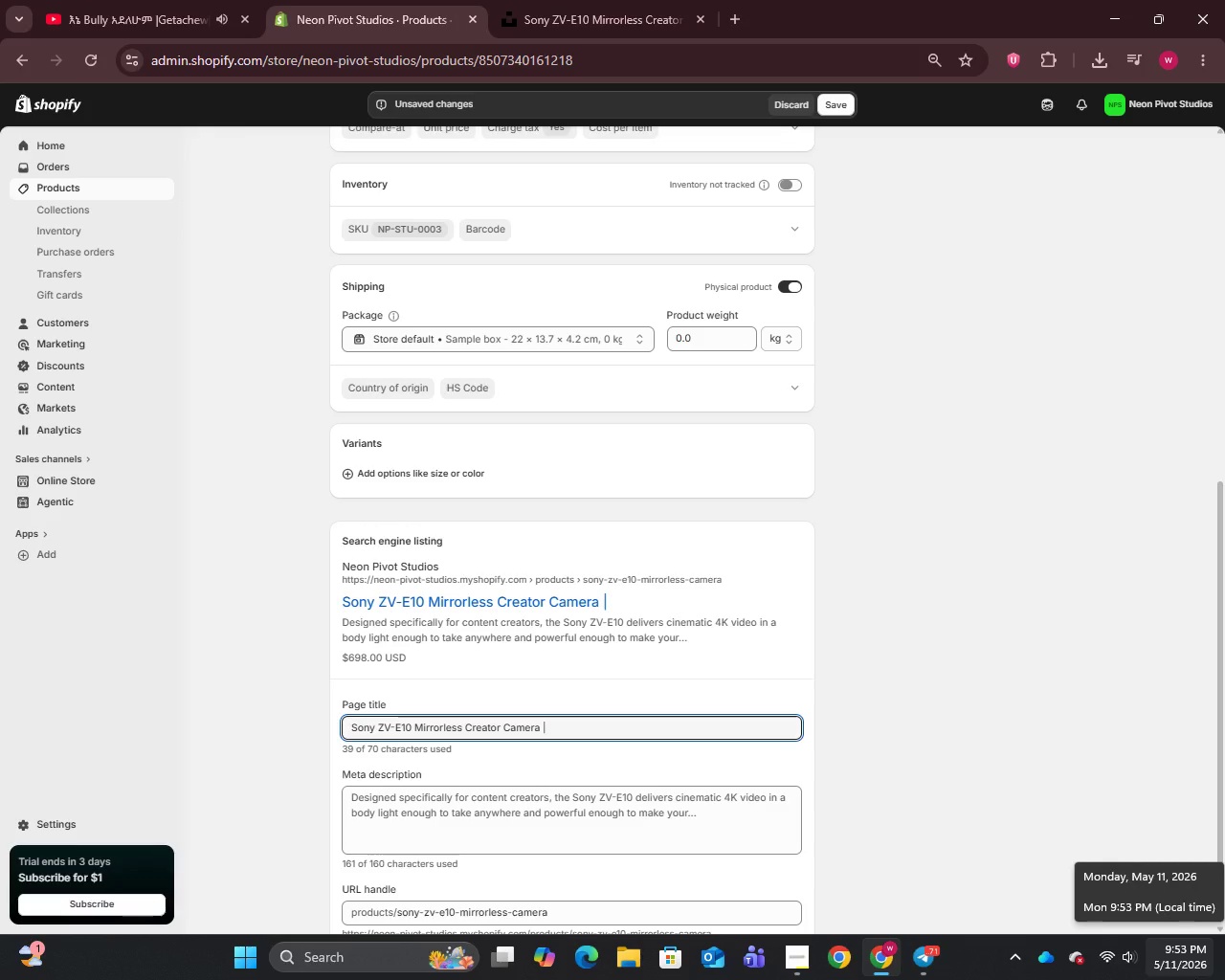 
key(Space)
 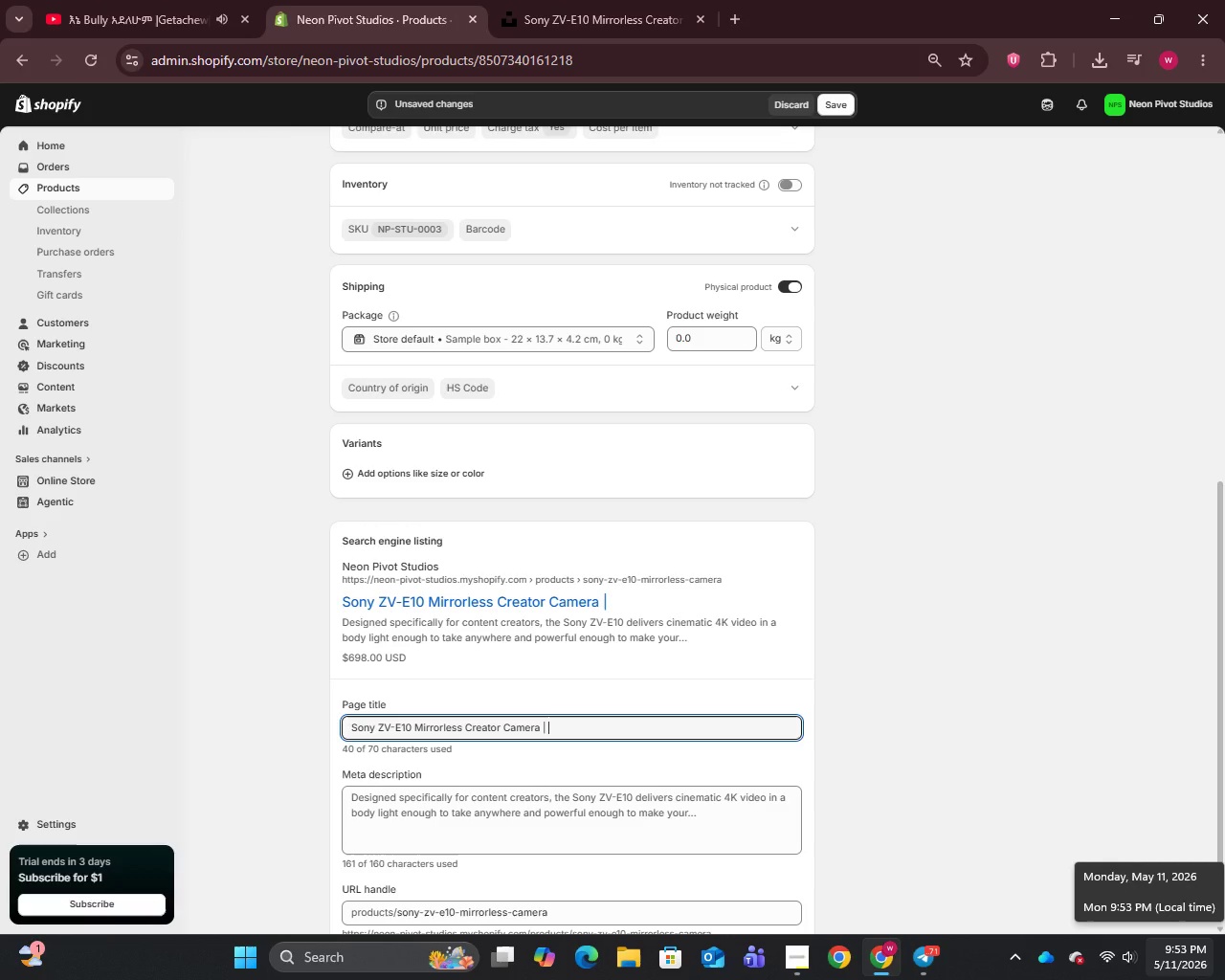 
type(Neon Pivot Studios)
 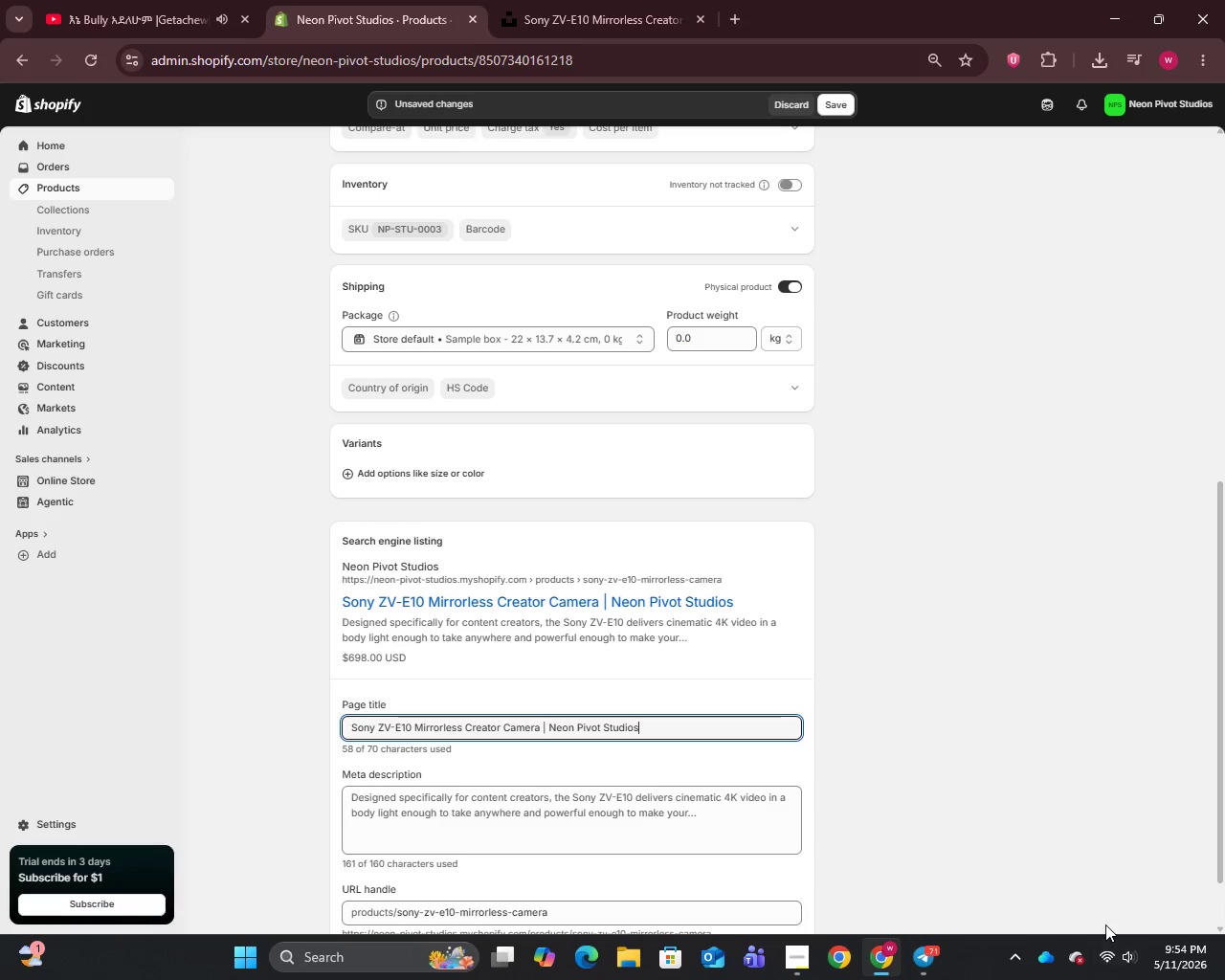 
right_click([607, 815])
 